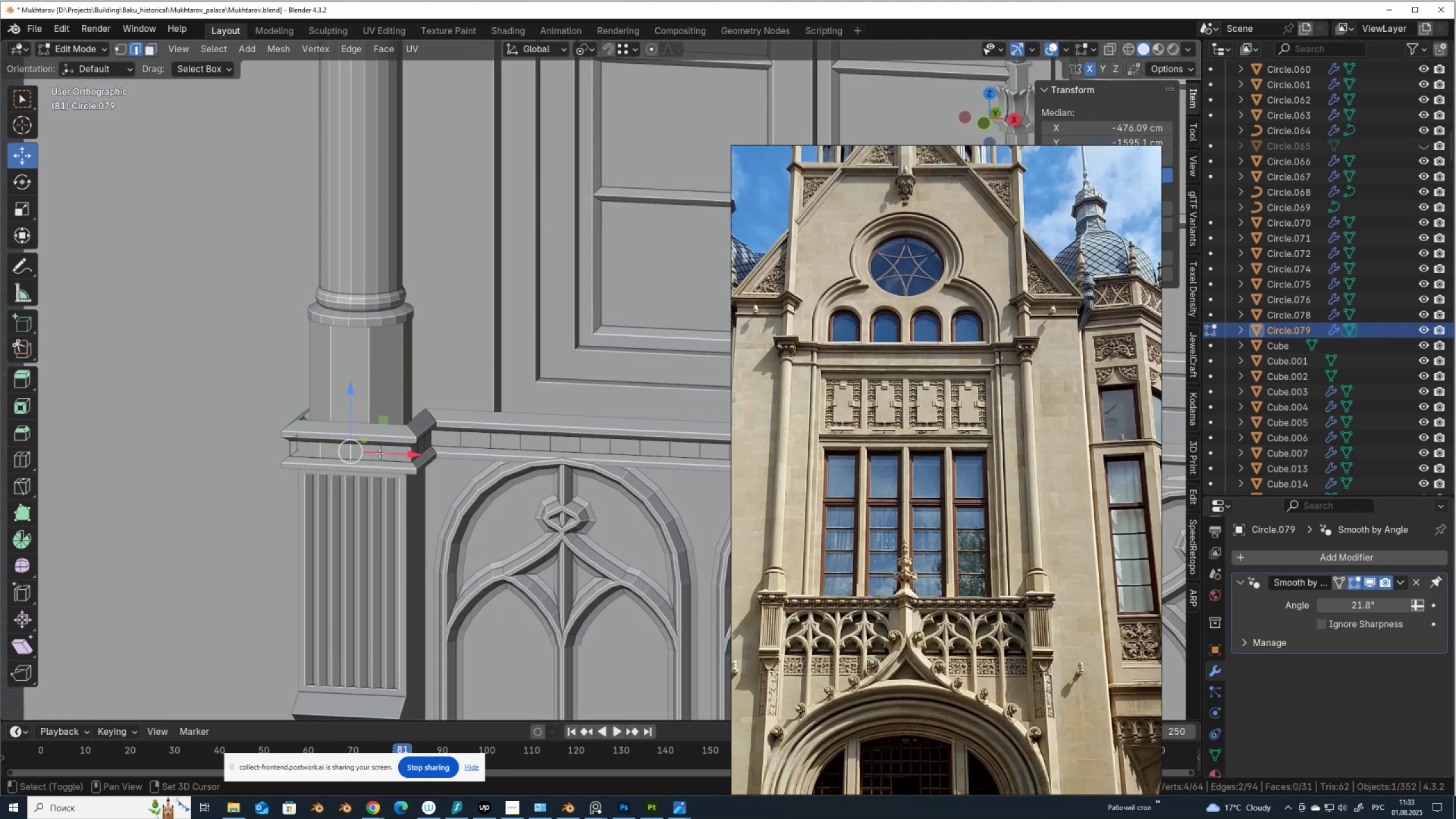 
left_click([379, 453])
 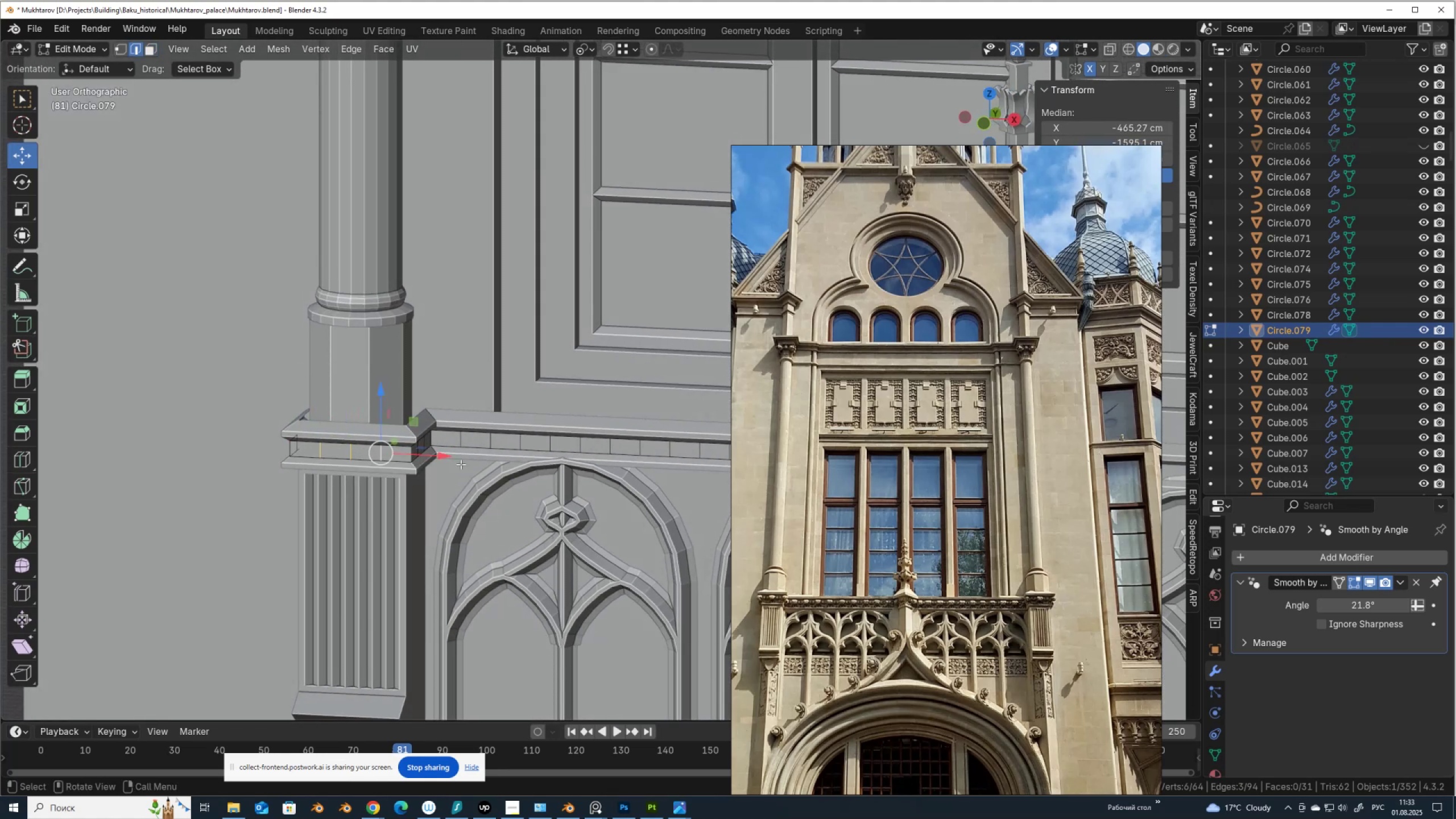 
key(Control+X)
 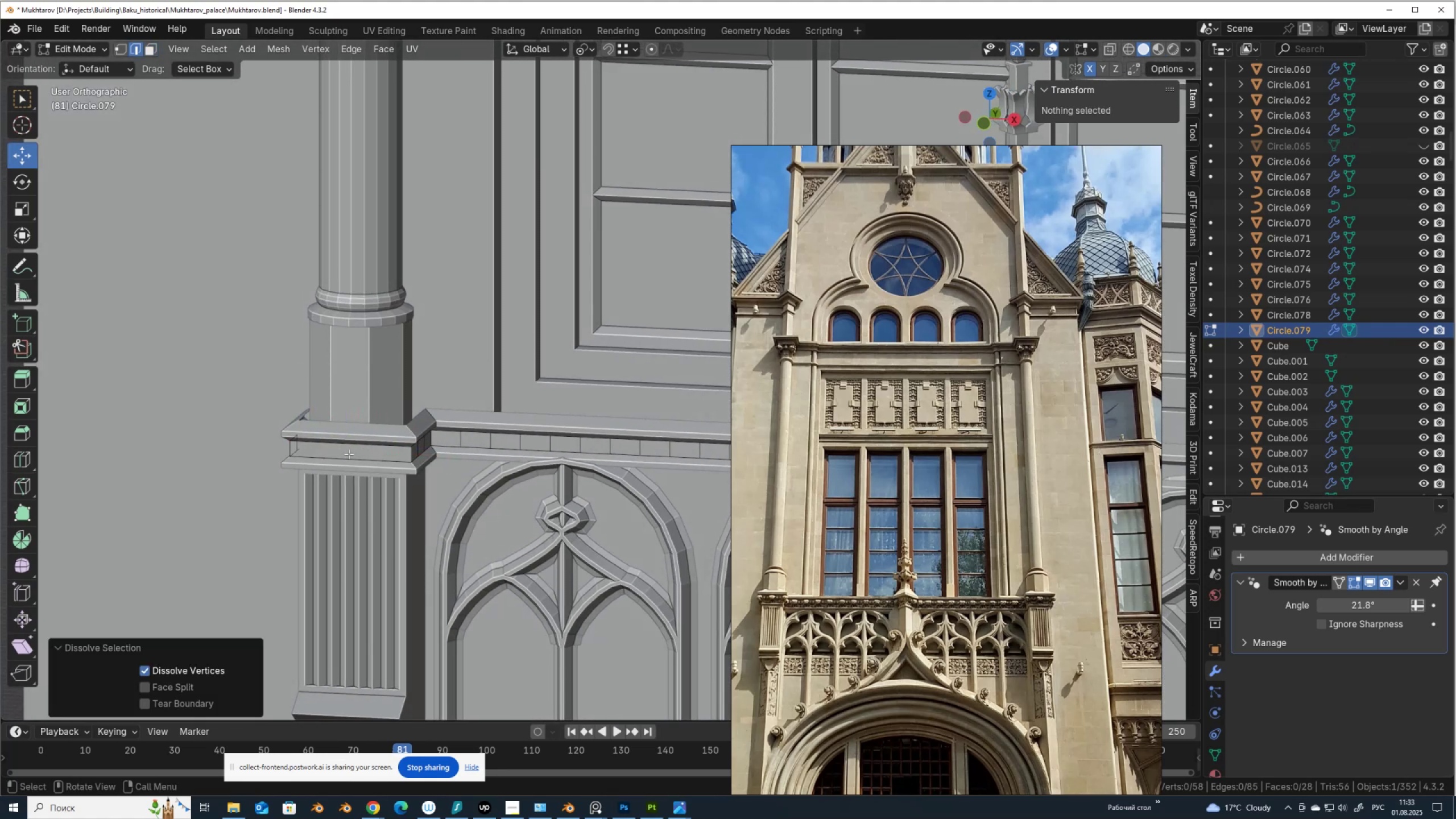 
hold_key(key=ControlLeft, duration=0.57)
 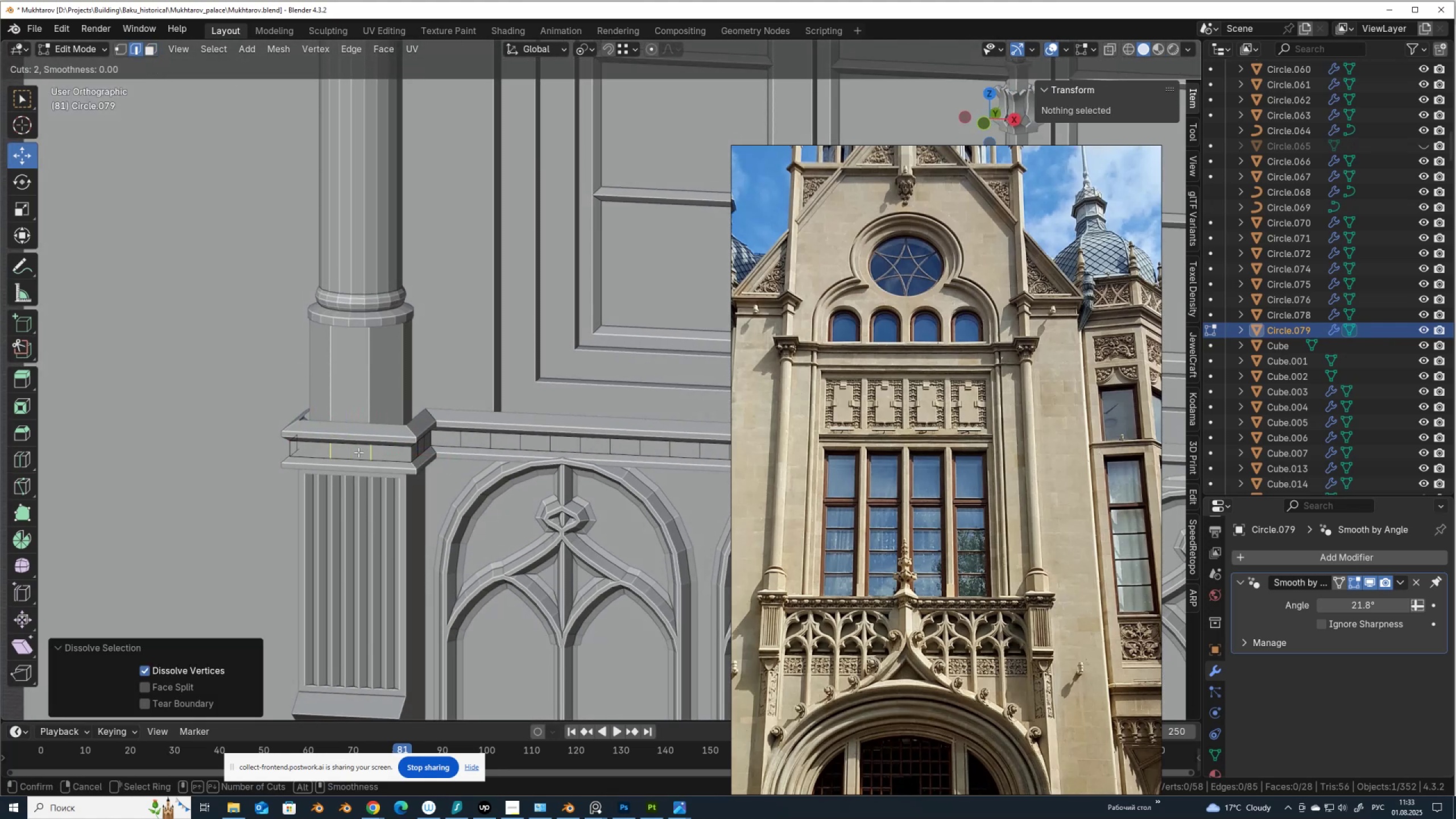 
key(R)
 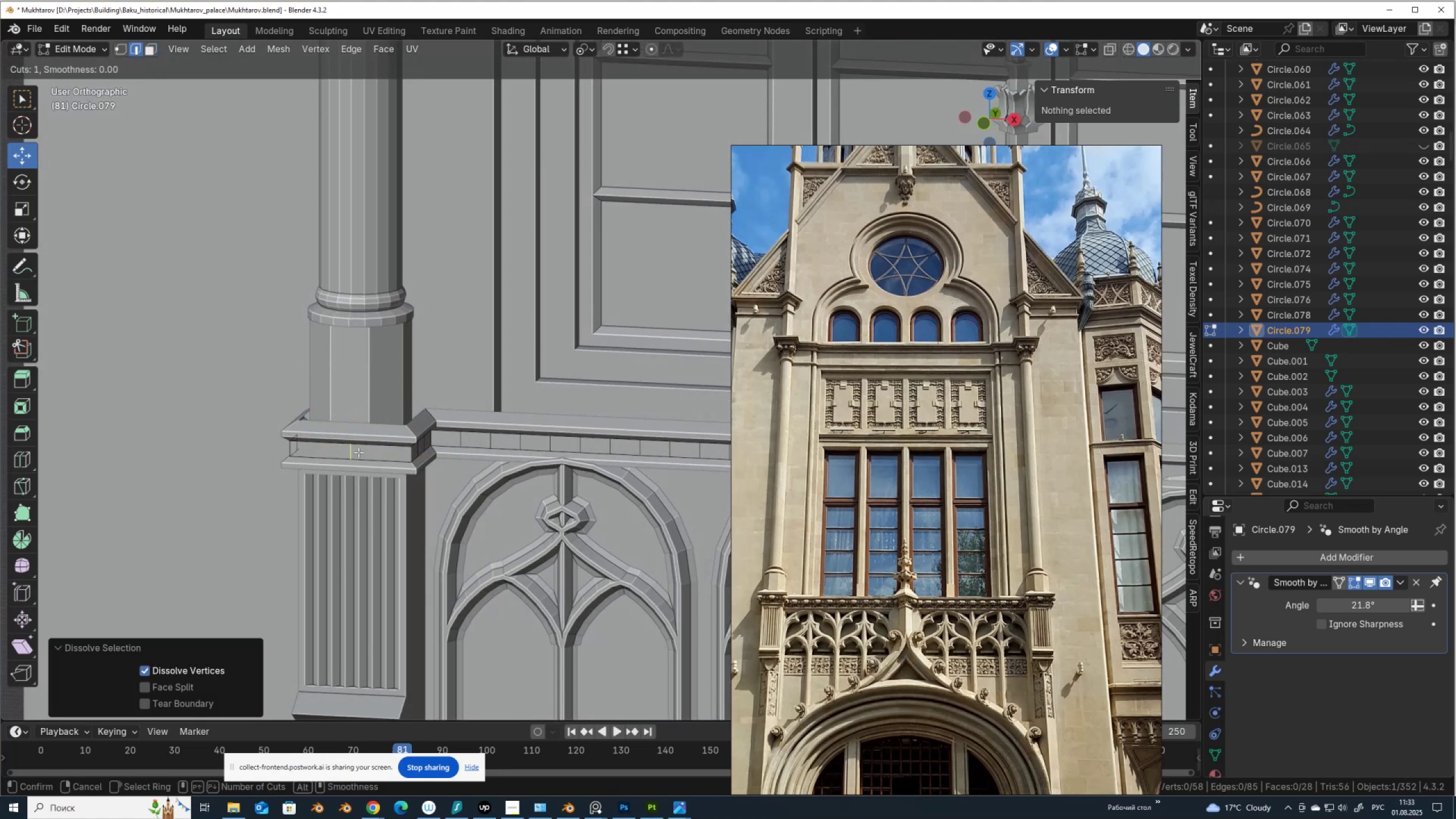 
scroll: coordinate [358, 452], scroll_direction: up, amount: 3.0
 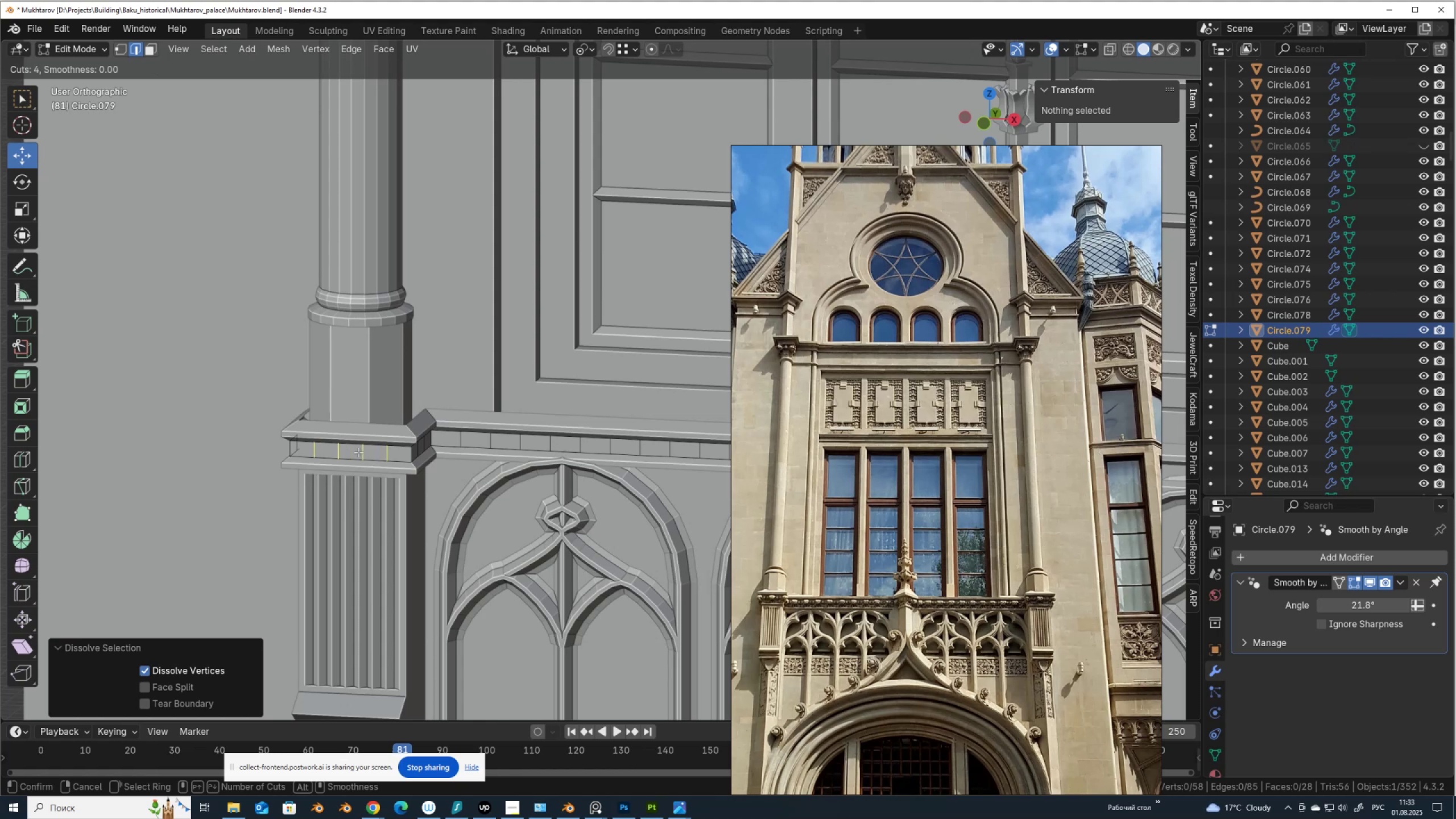 
left_click([358, 452])
 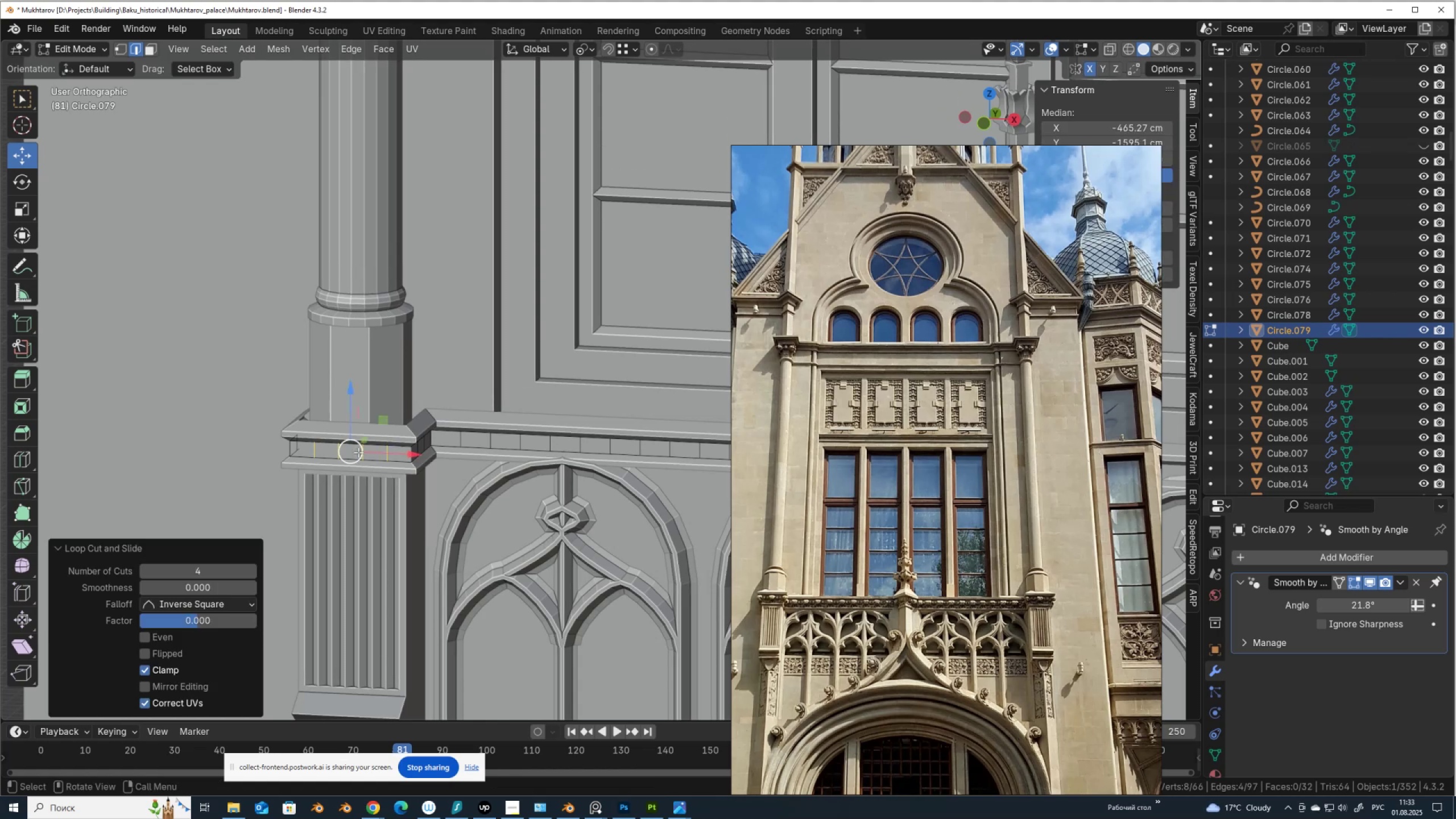 
right_click([358, 452])
 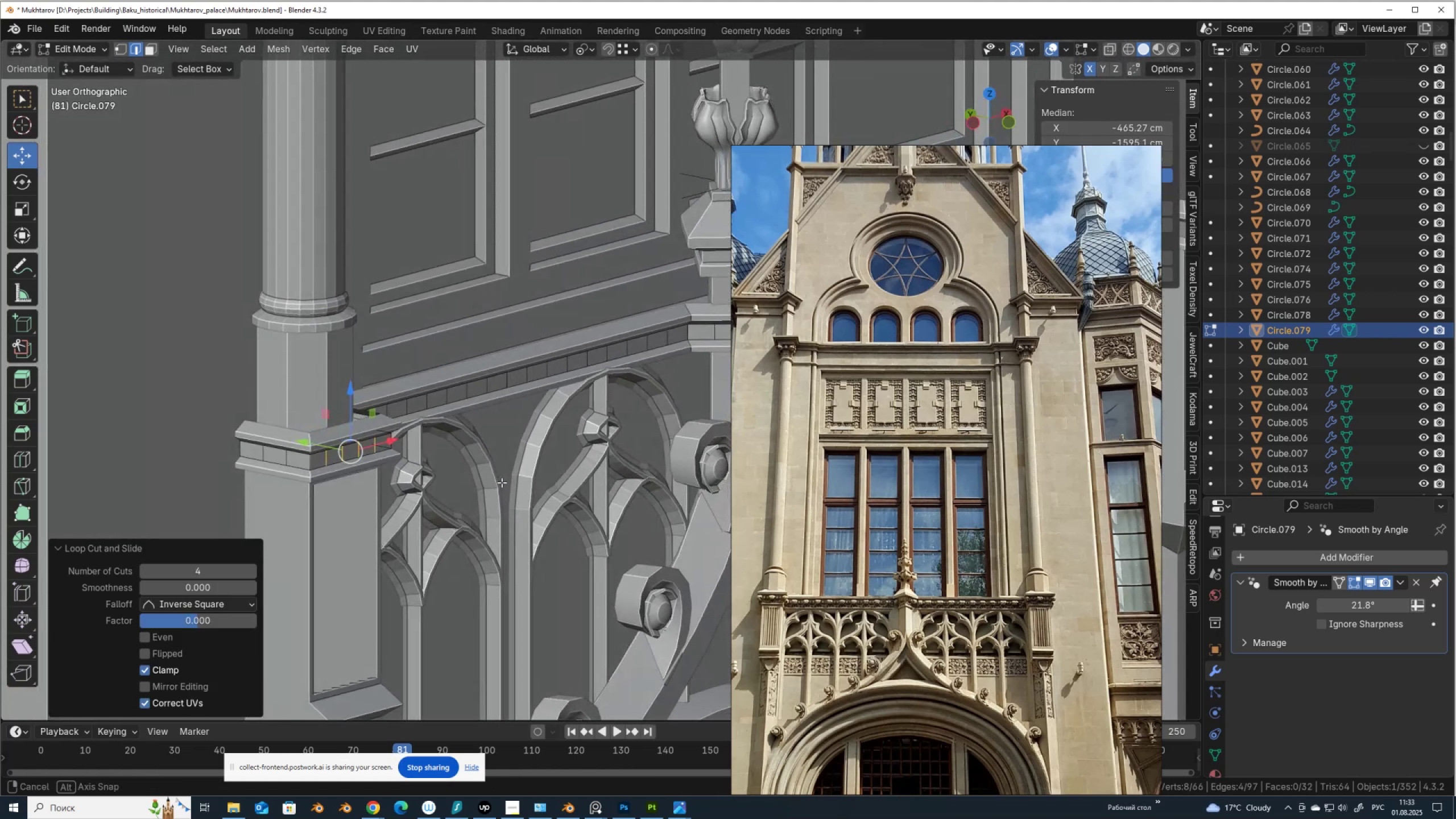 
key(3)
 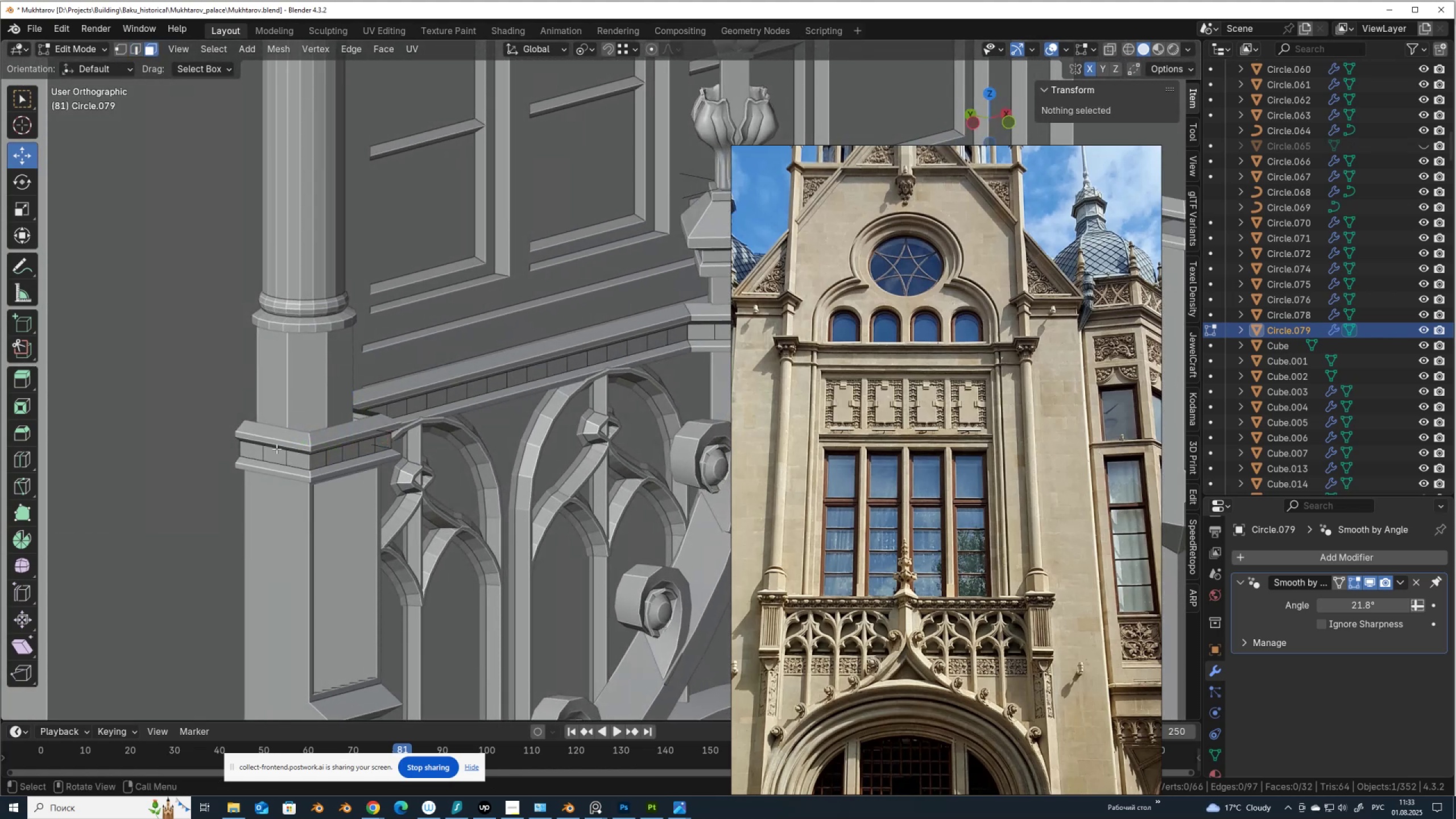 
left_click([276, 449])
 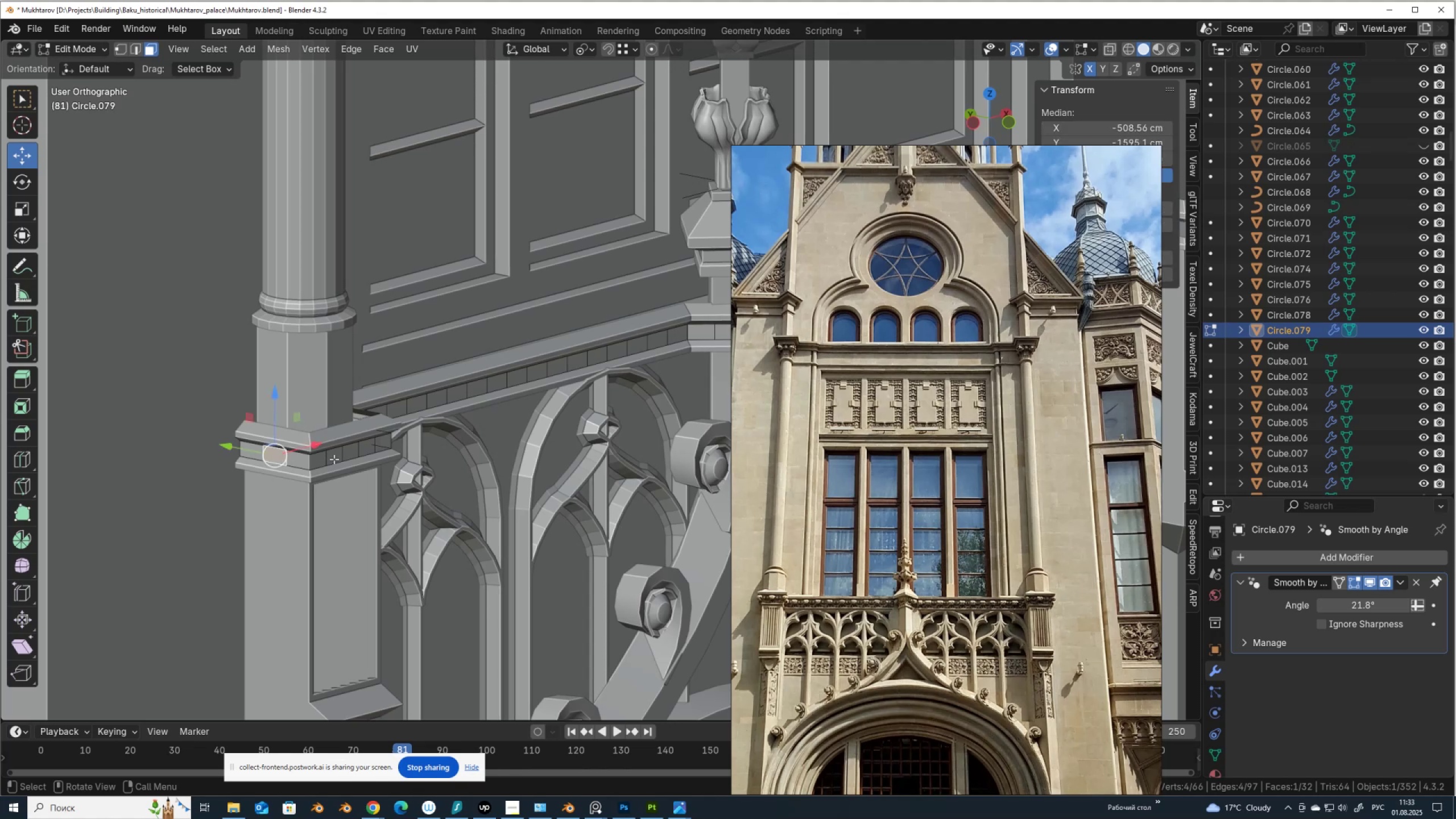 
hold_key(key=ShiftLeft, duration=0.54)
left_click([322, 460])
 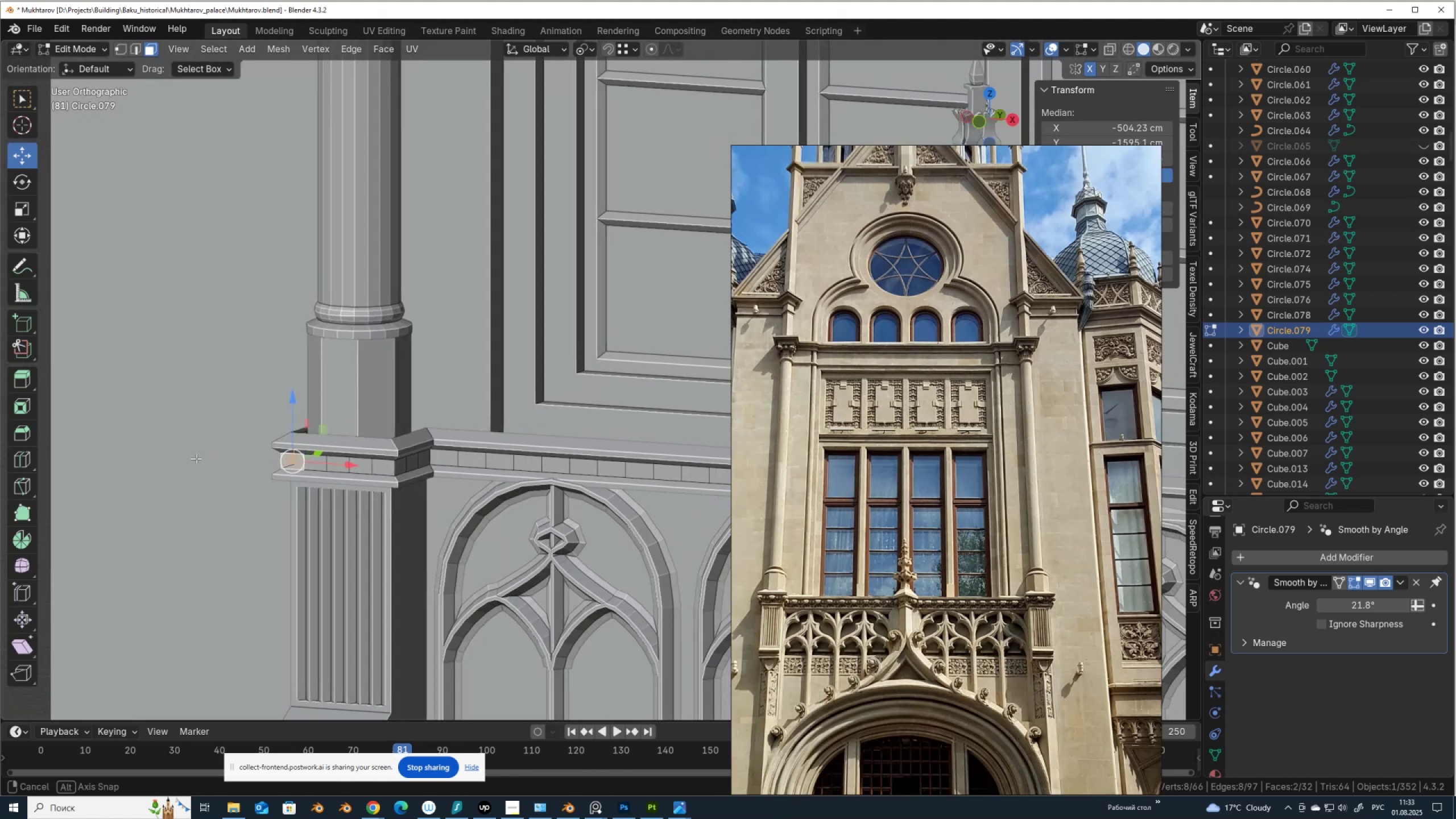 
scroll: coordinate [361, 479], scroll_direction: down, amount: 3.0
 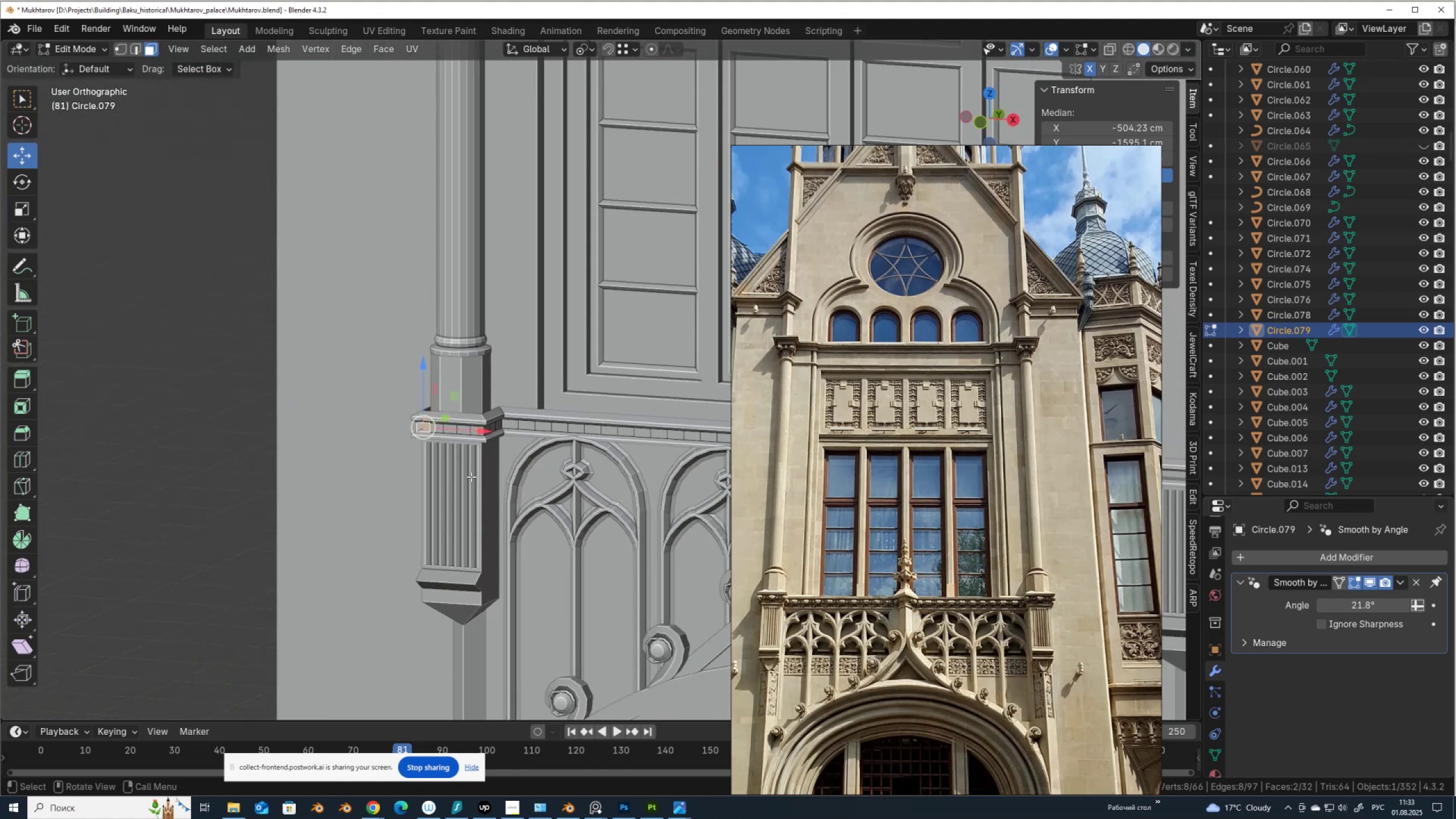 
hold_key(key=ShiftLeft, duration=0.82)
 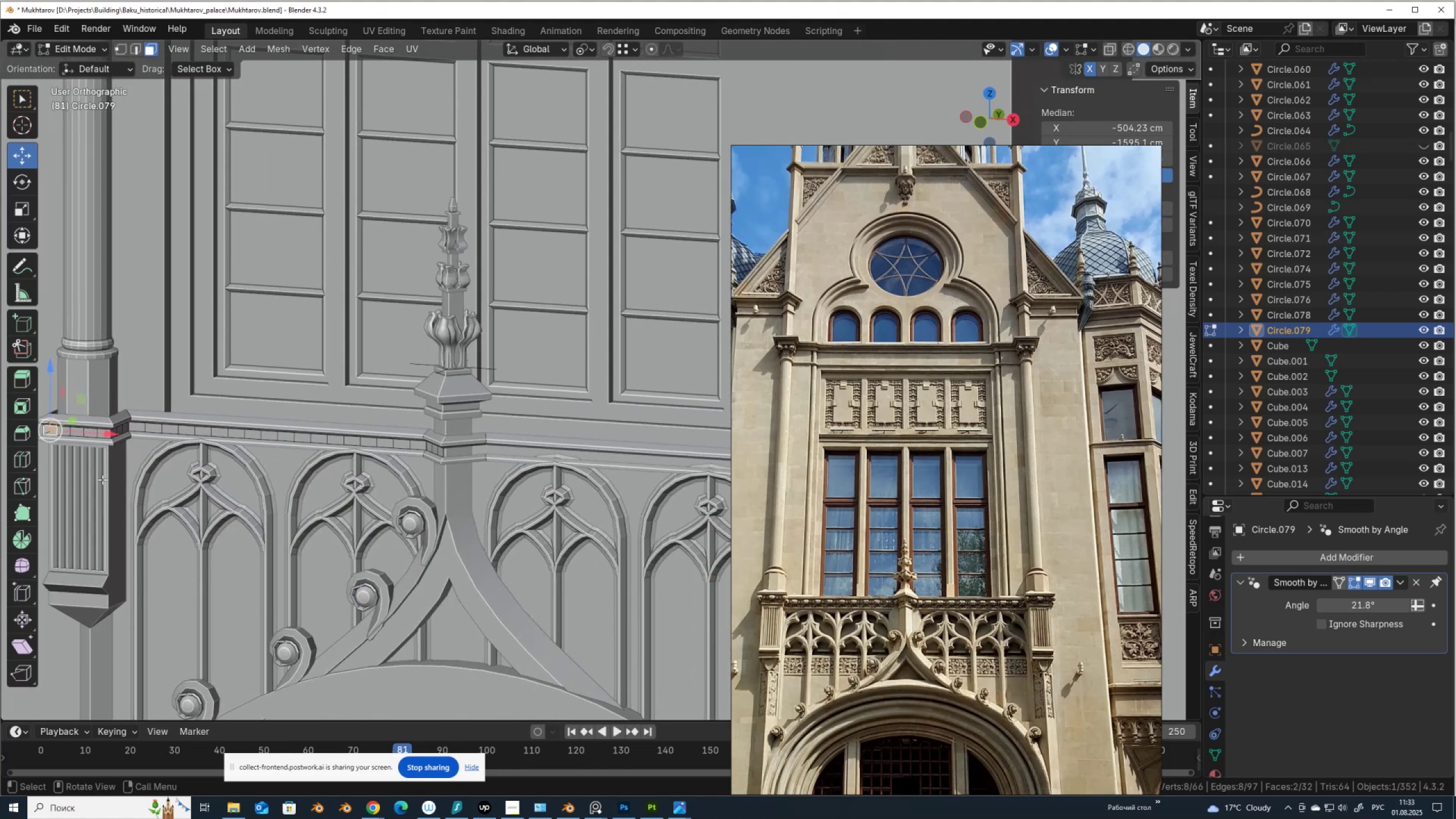 
key(Control+Shift+NumpadAdd)
 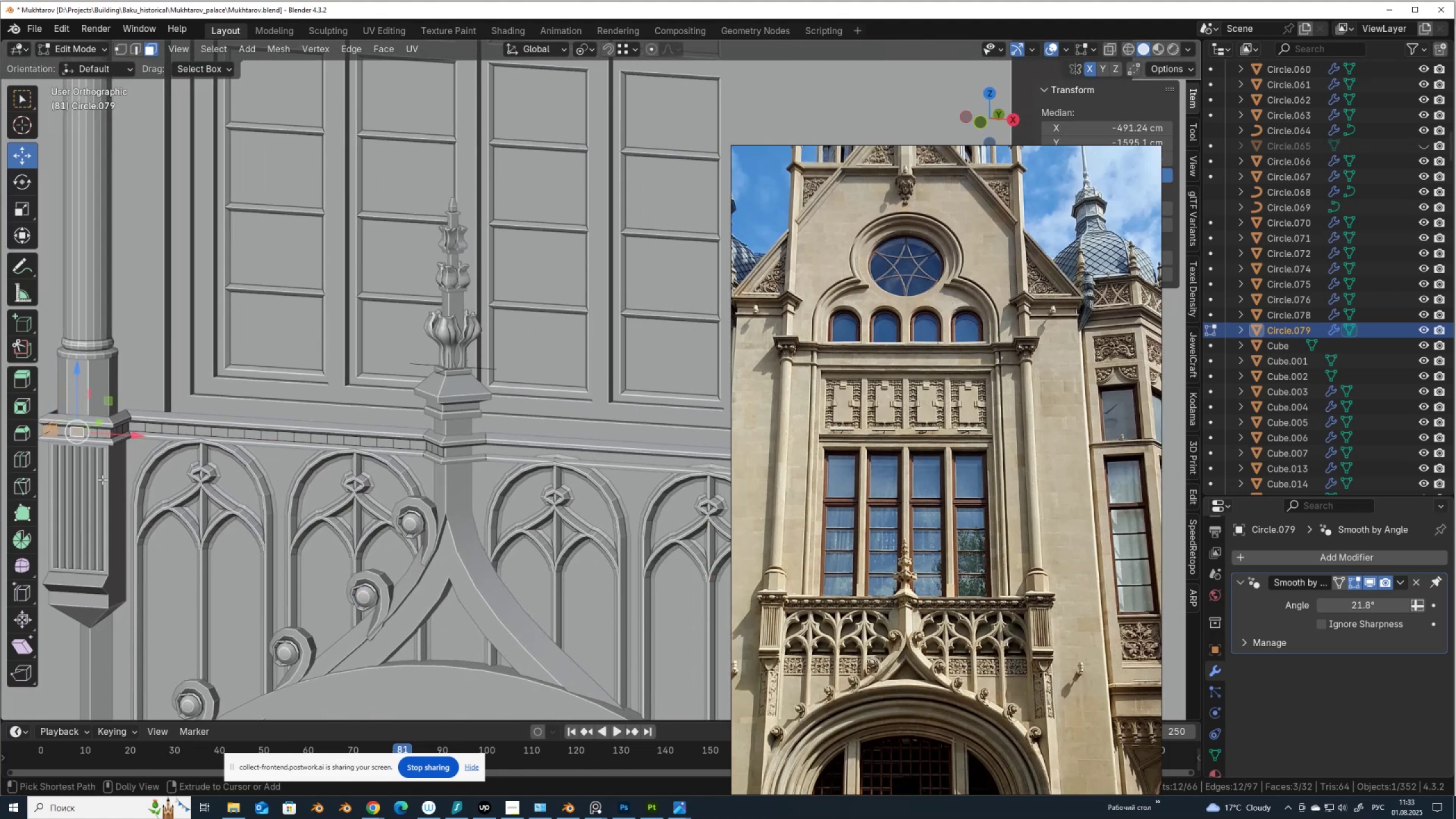 
key(Control+Shift+NumpadAdd)
 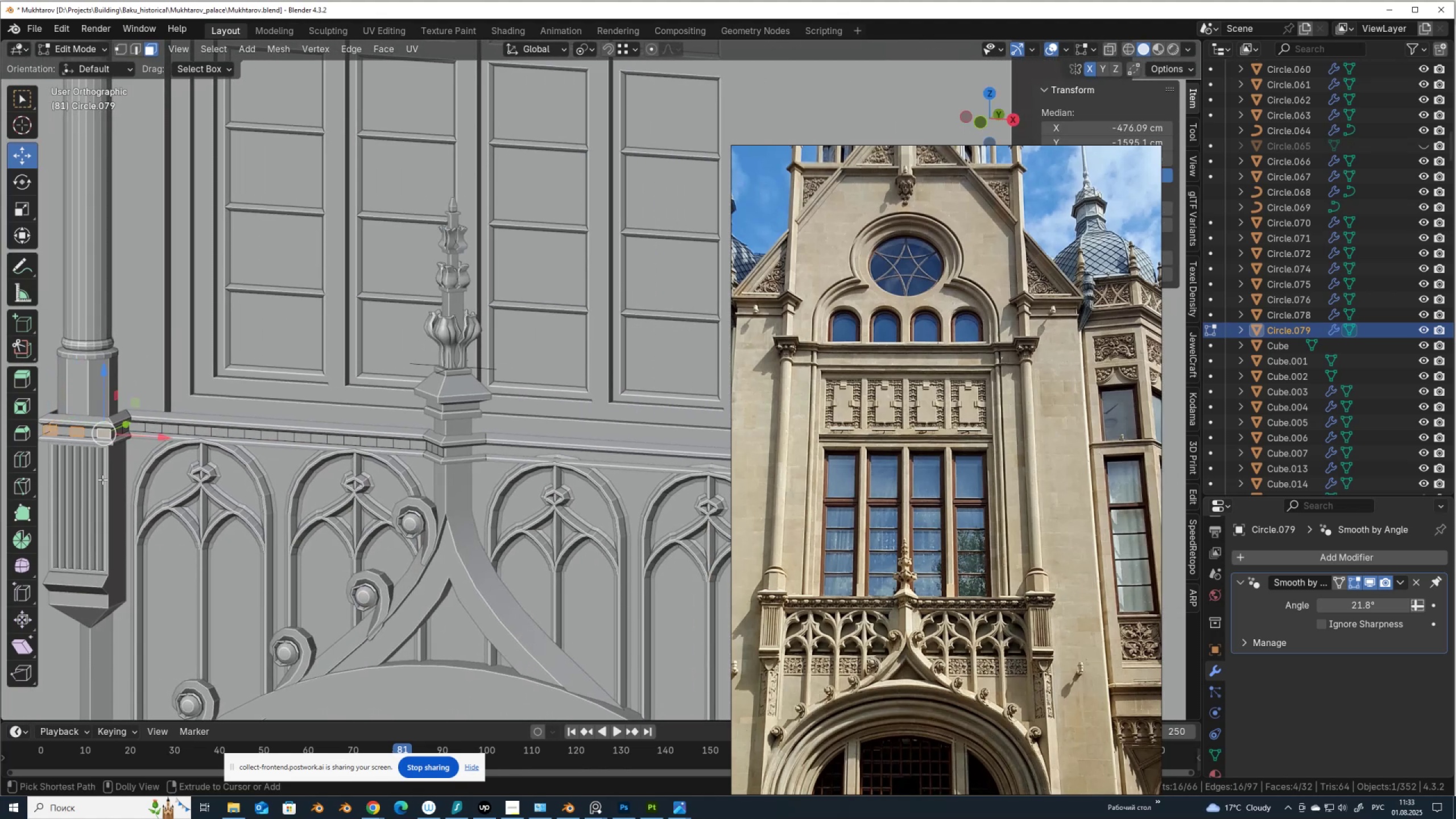 
key(Control+Shift+NumpadAdd)
 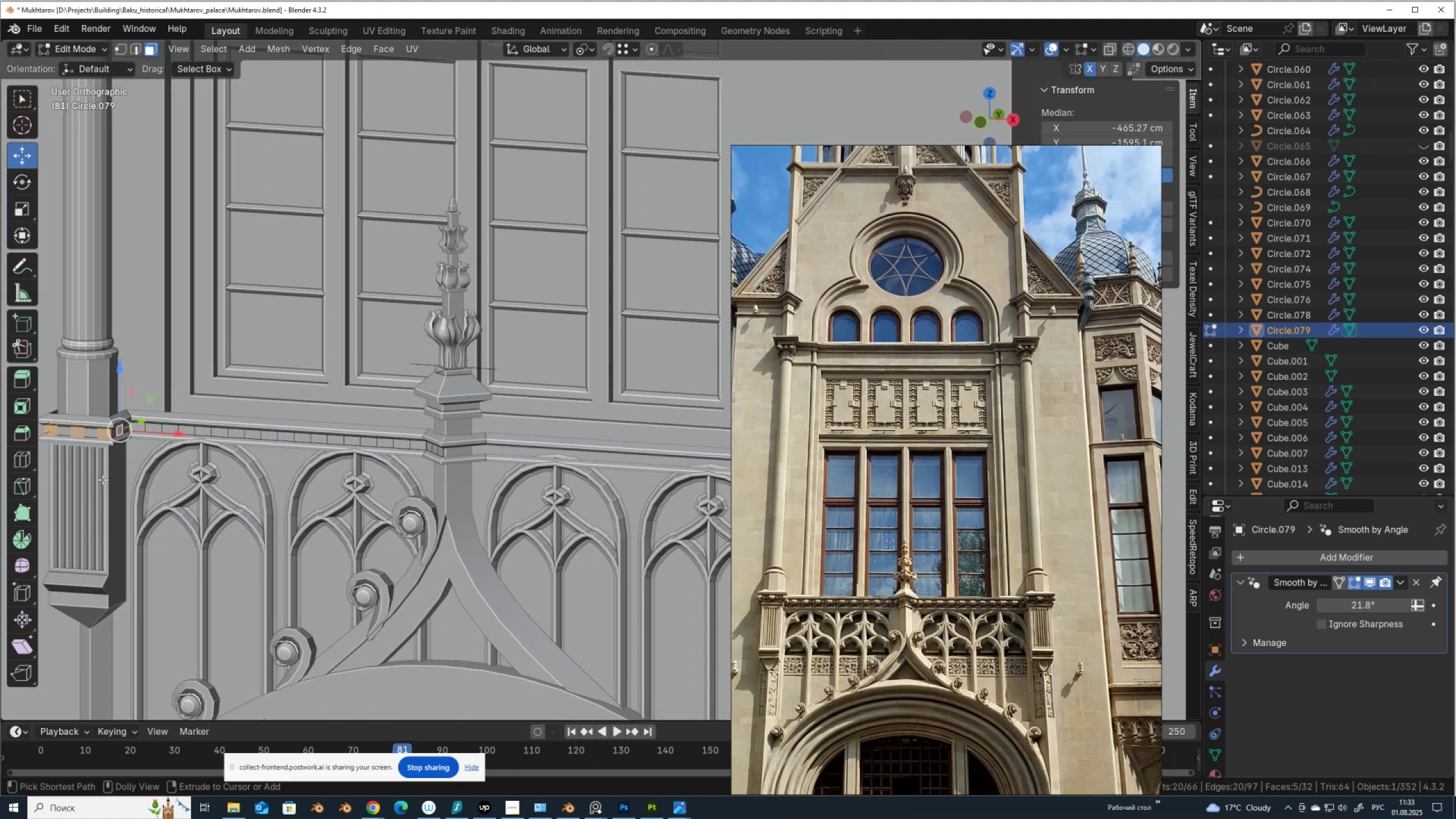 
key(Control+Shift+NumpadAdd)
 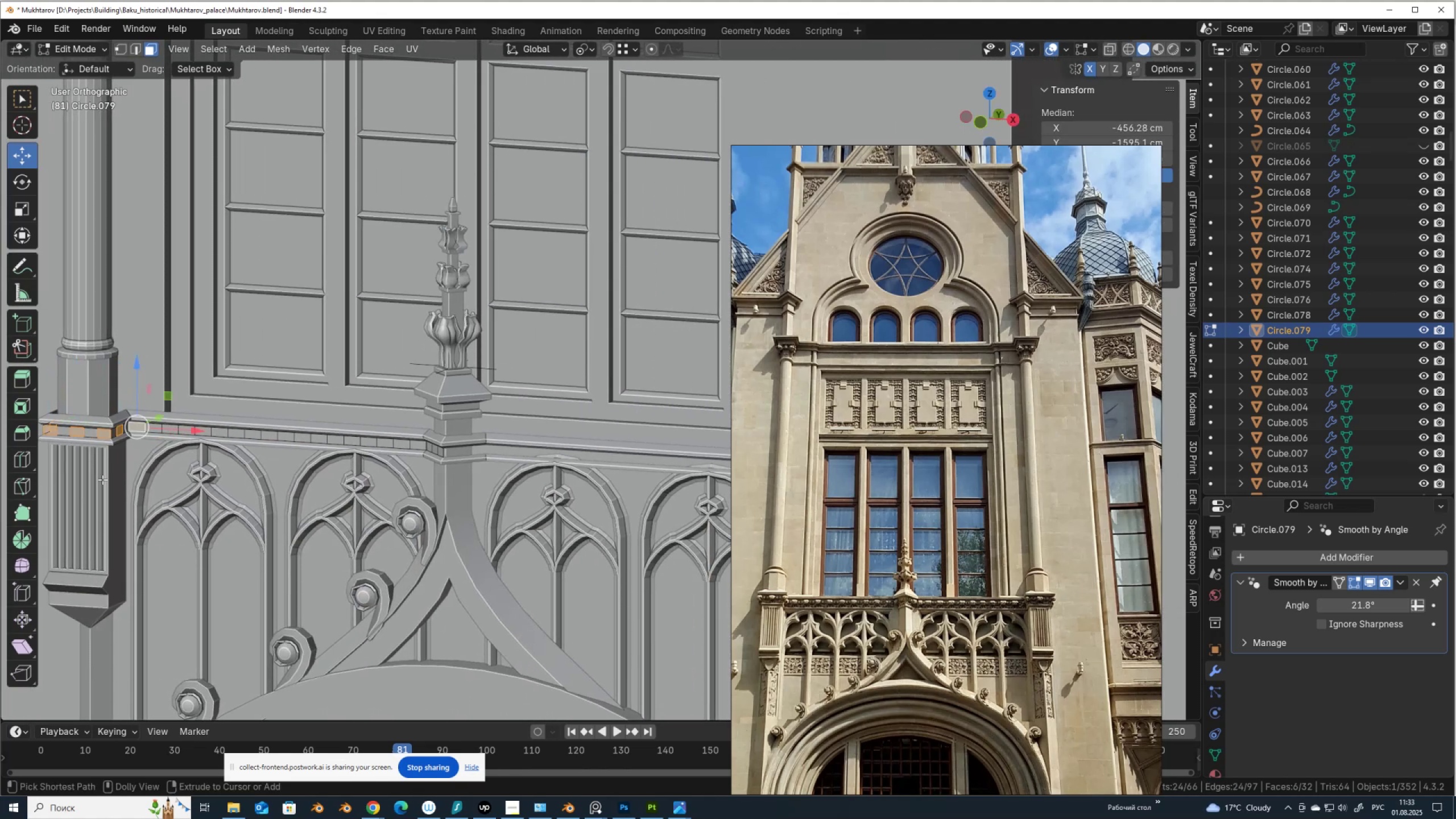 
key(Control+Shift+NumpadAdd)
 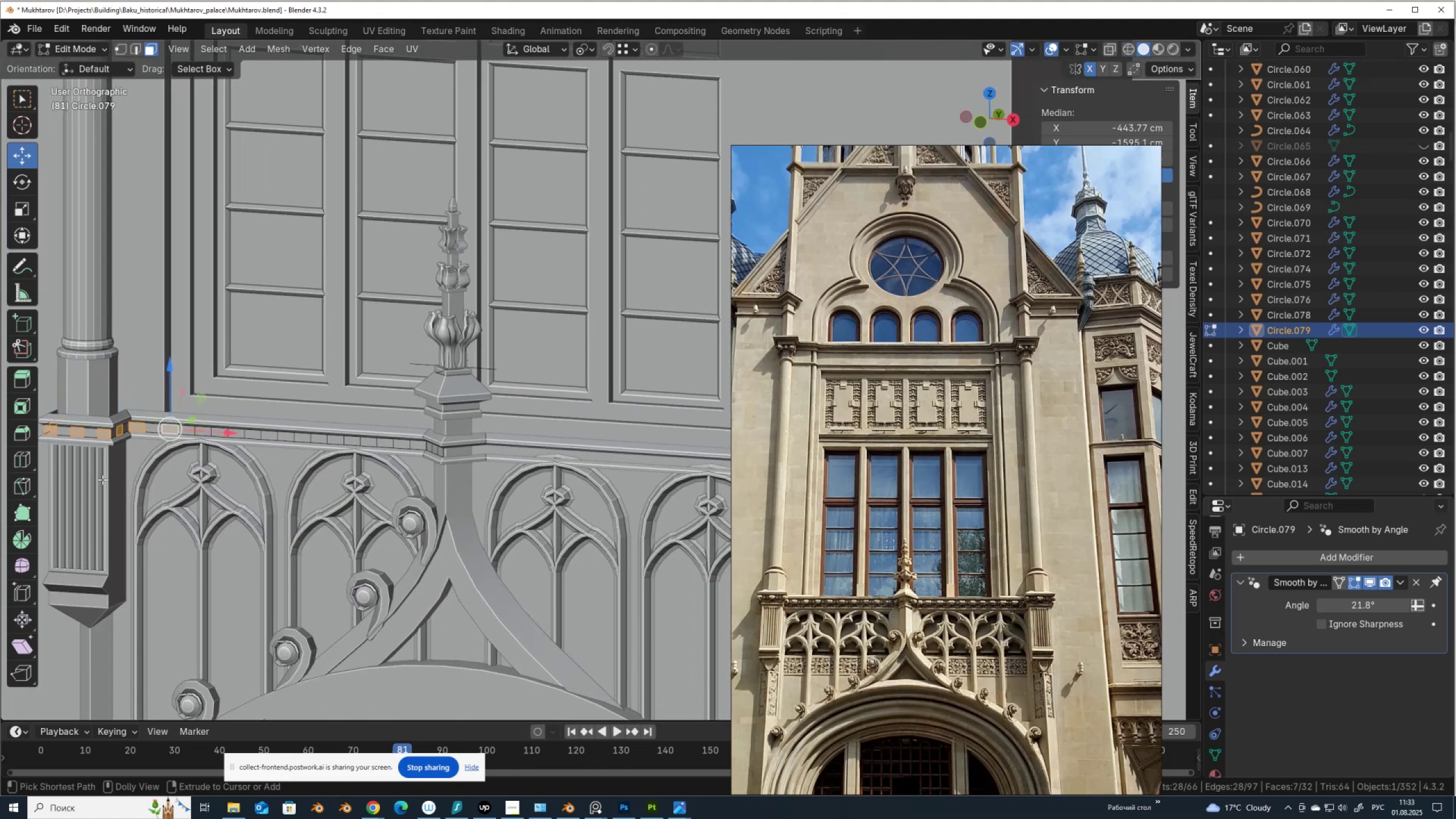 
key(Control+Shift+NumpadAdd)
 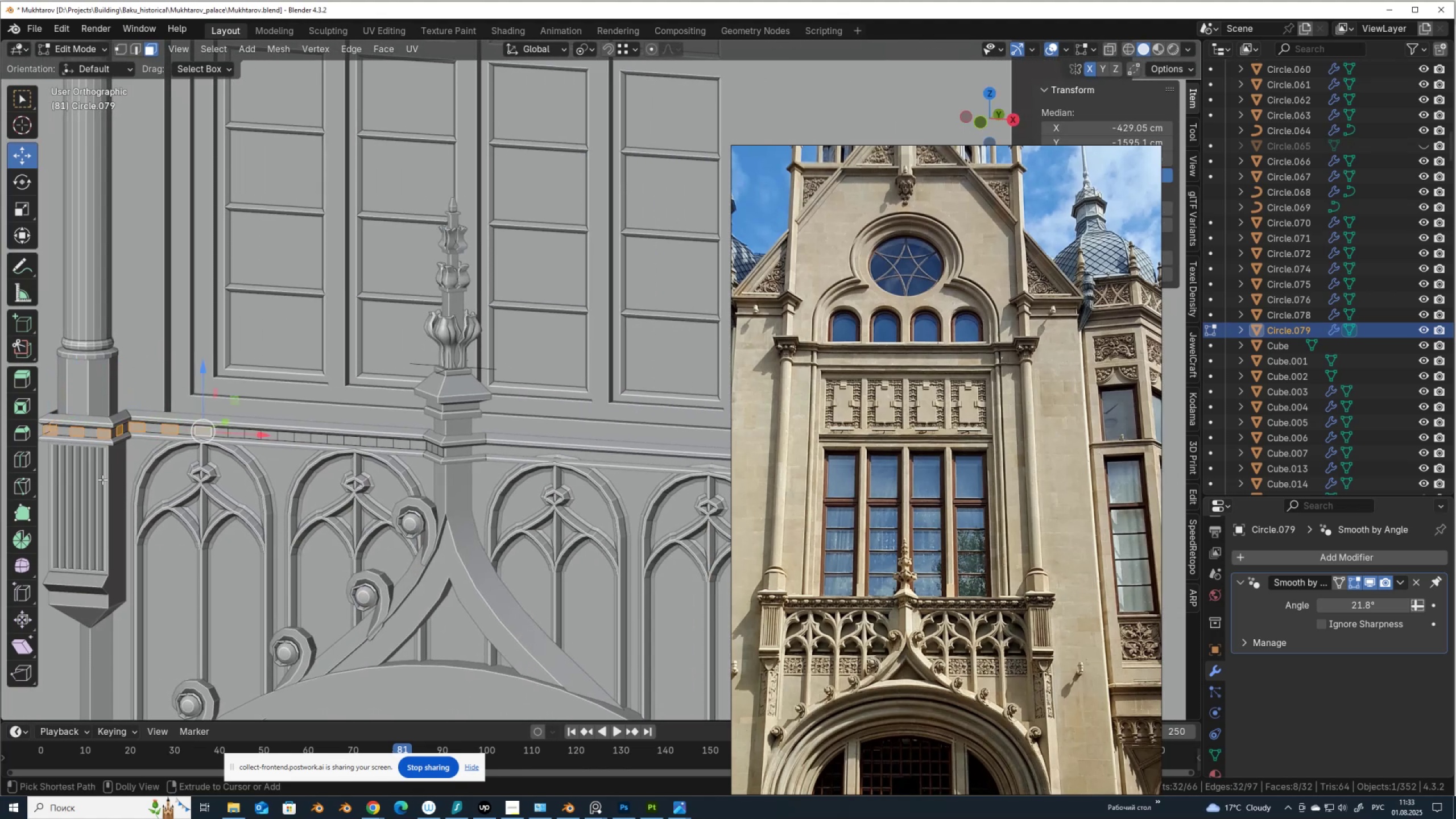 
key(Control+Shift+NumpadAdd)
 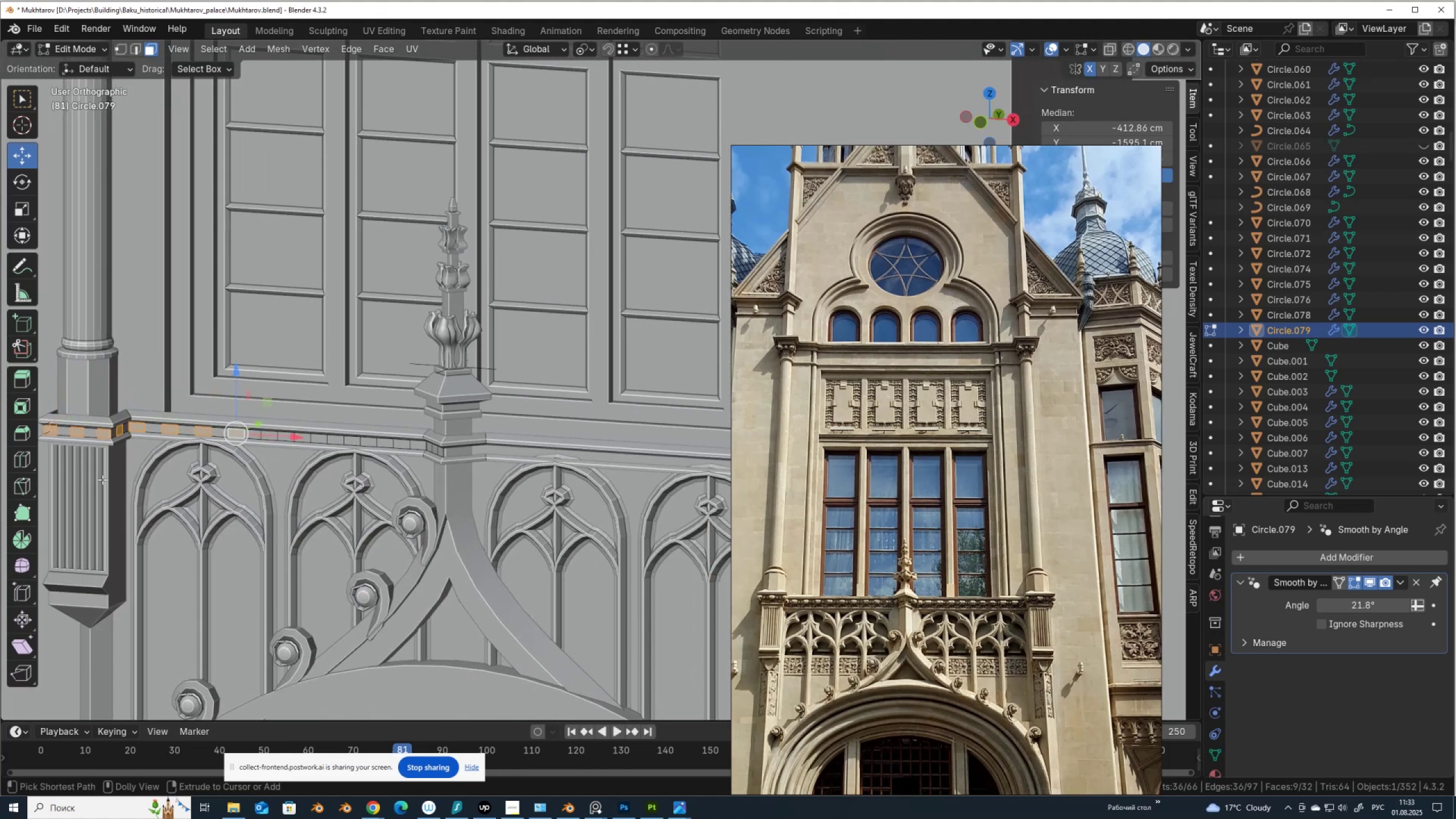 
key(Control+Shift+NumpadAdd)
 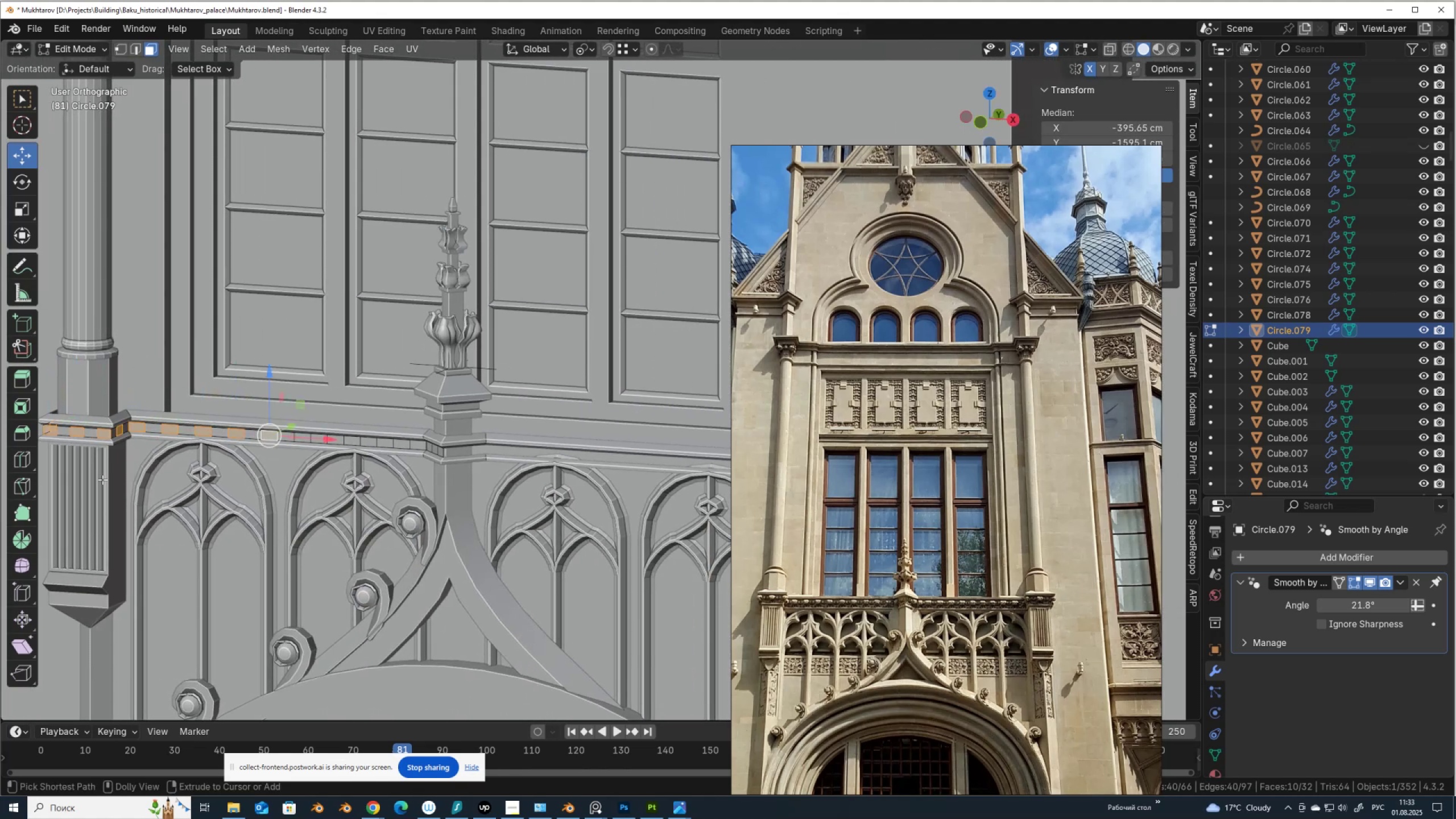 
key(Control+Shift+NumpadAdd)
 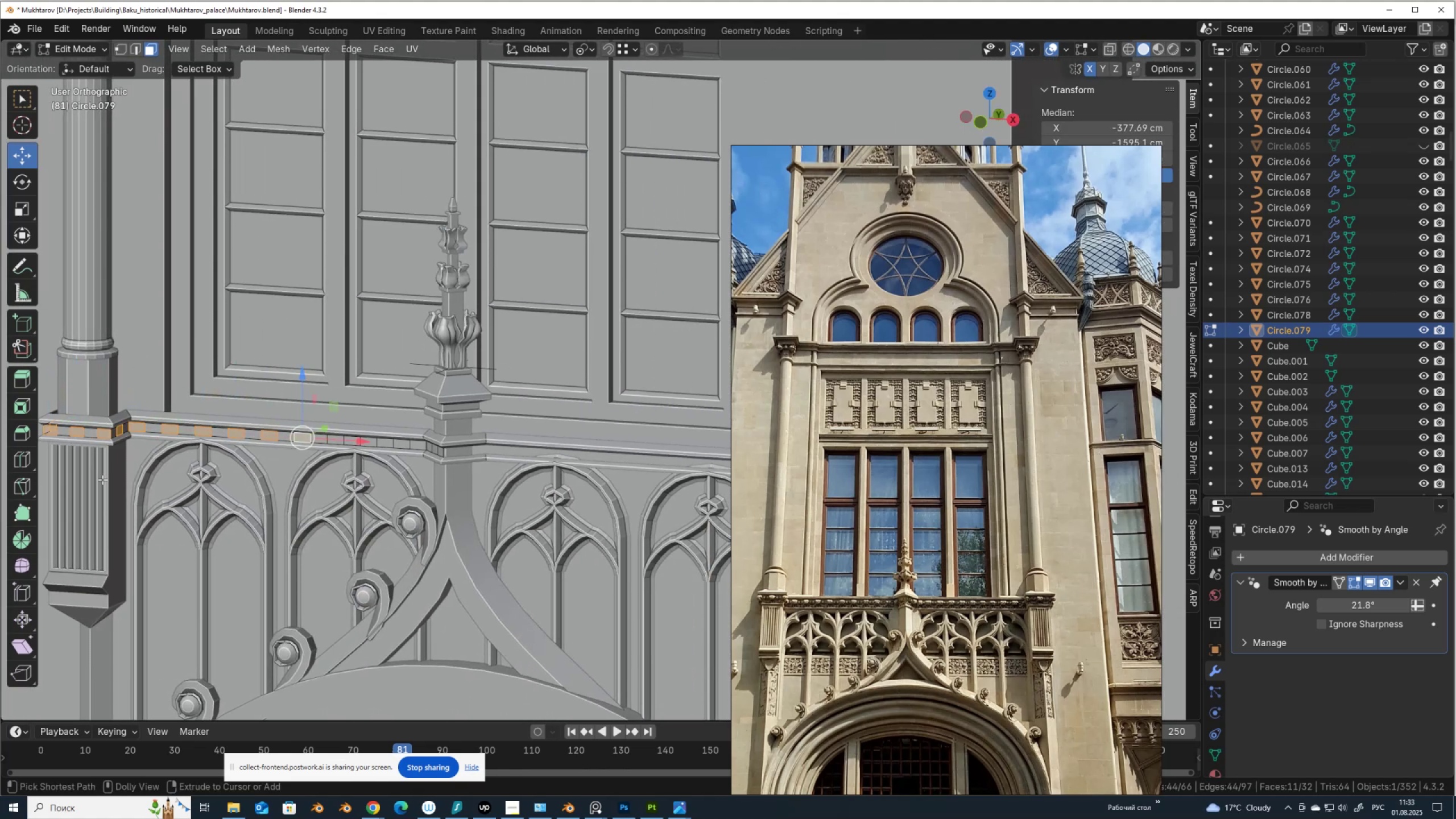 
key(Control+Shift+NumpadAdd)
 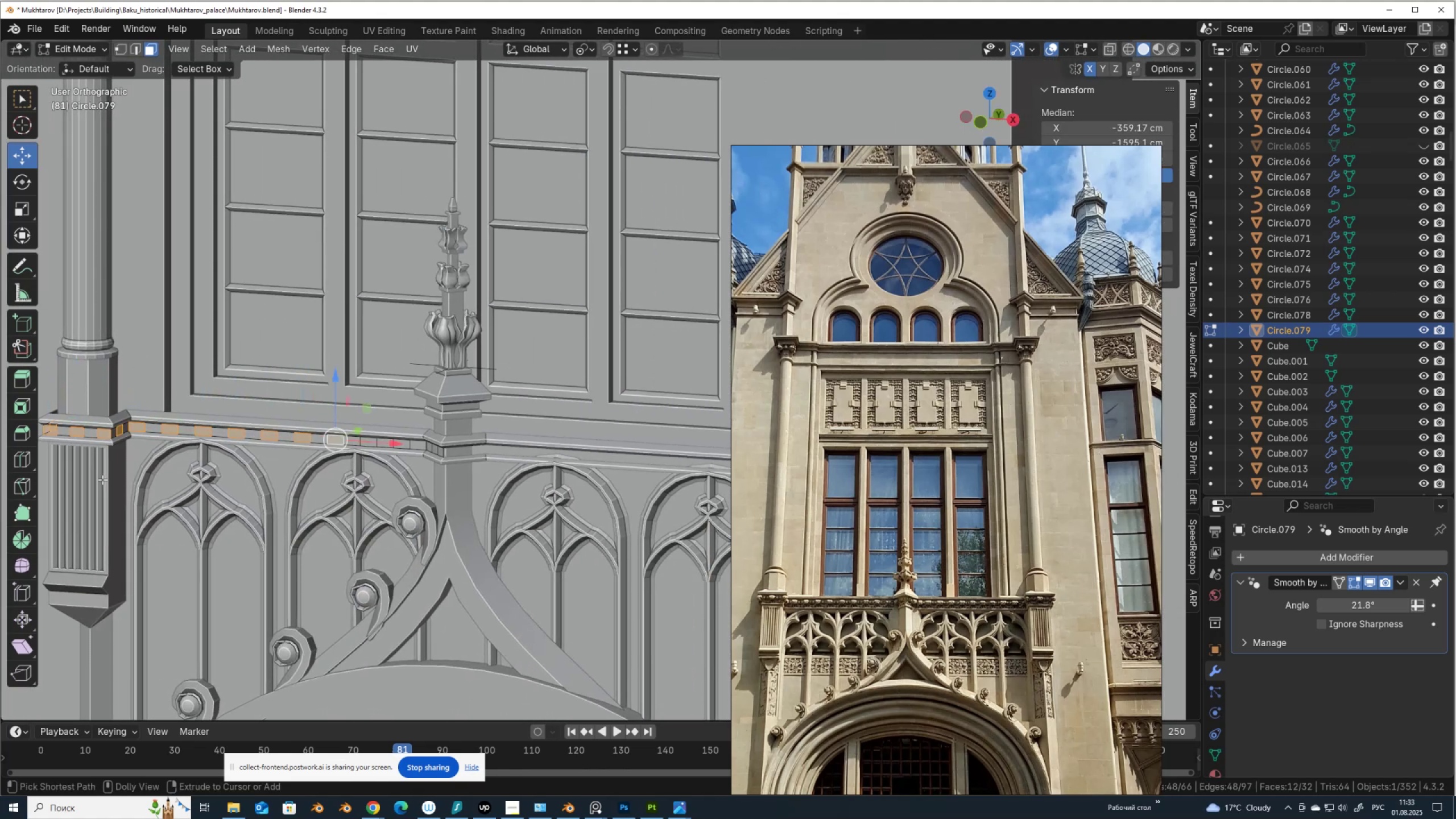 
key(Control+Shift+NumpadAdd)
 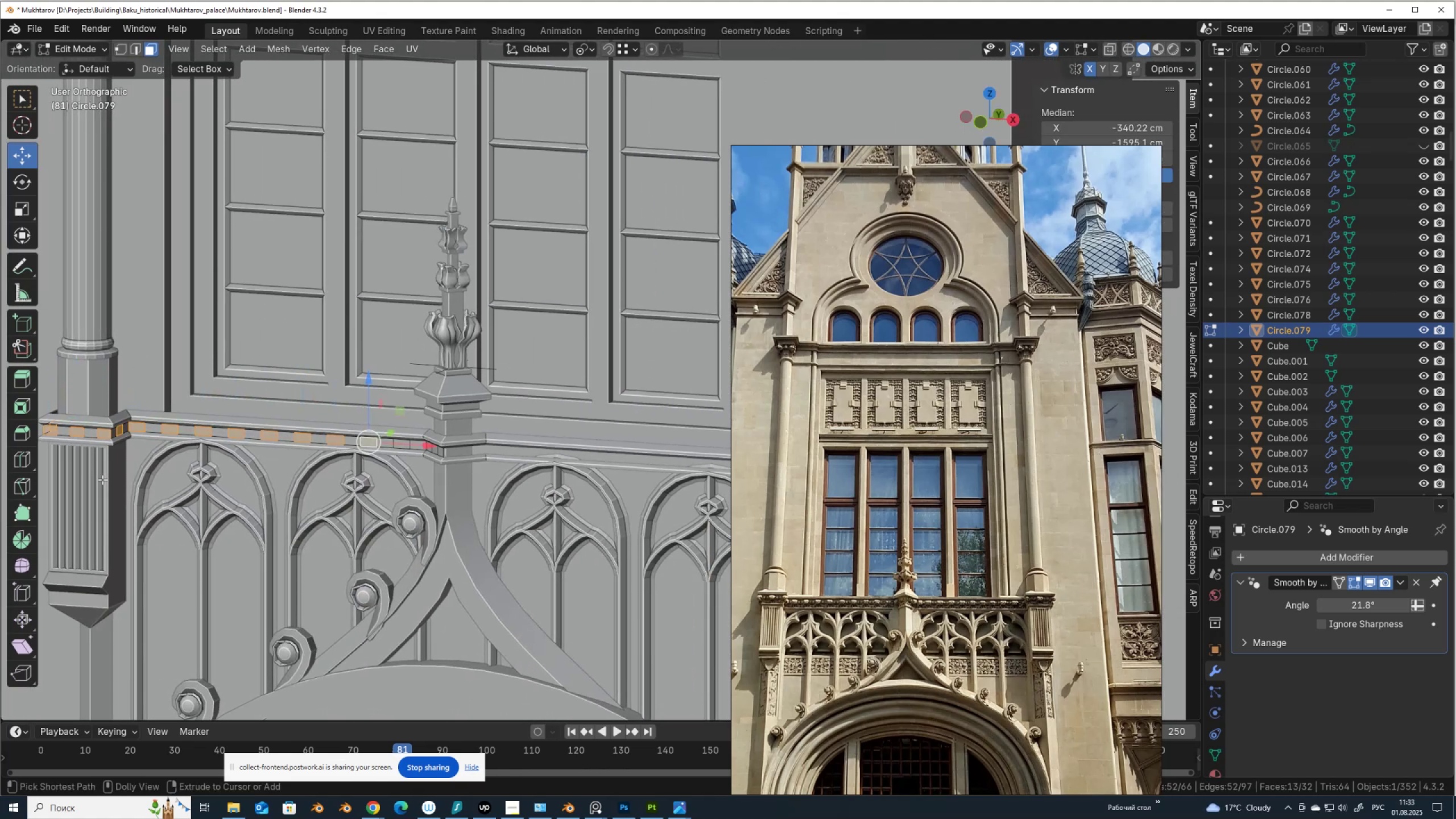 
key(Control+Shift+NumpadAdd)
 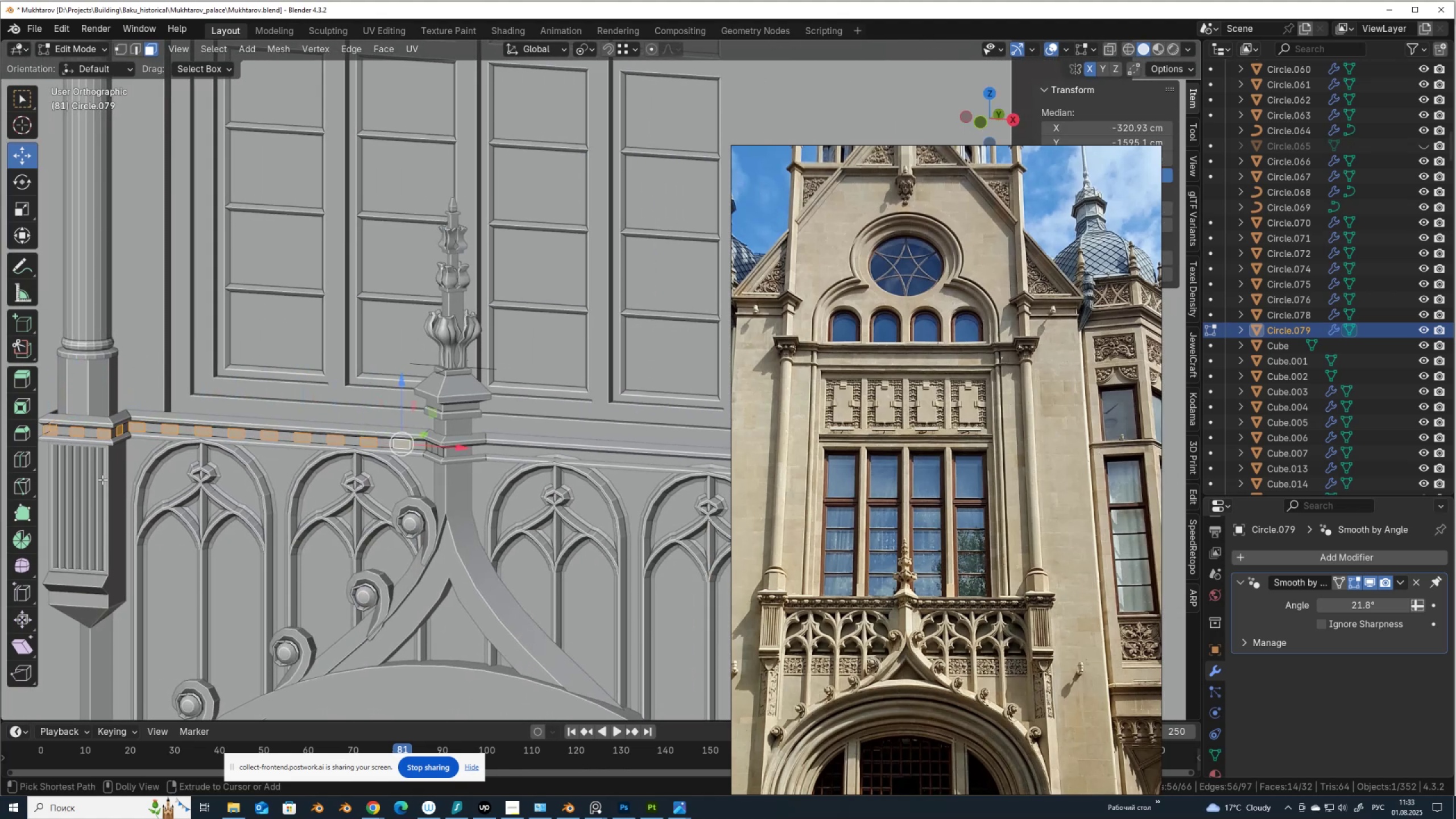 
key(Control+Shift+NumpadAdd)
 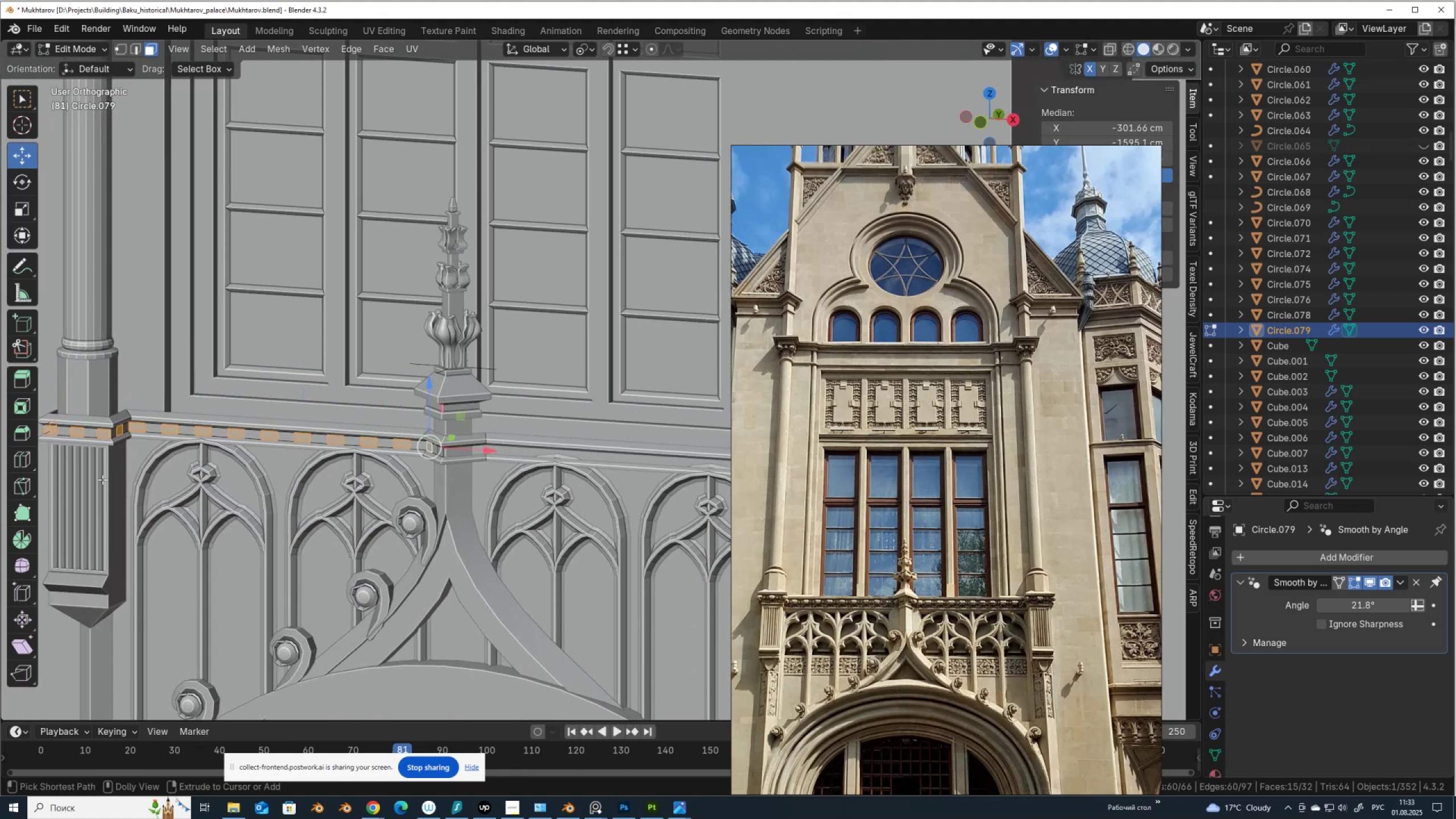 
key(Control+Shift+NumpadAdd)
 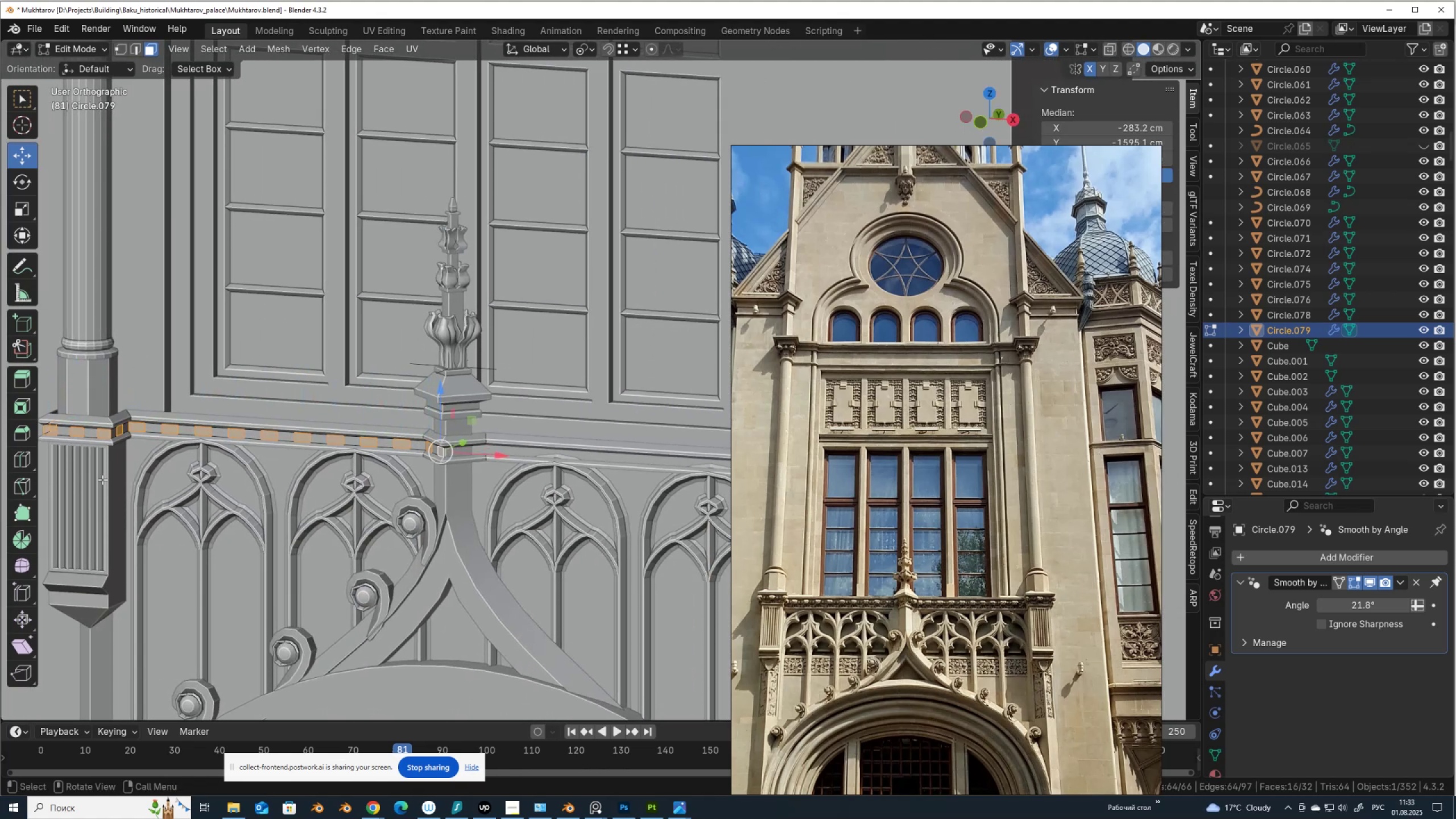 
scroll: coordinate [102, 479], scroll_direction: up, amount: 2.0
 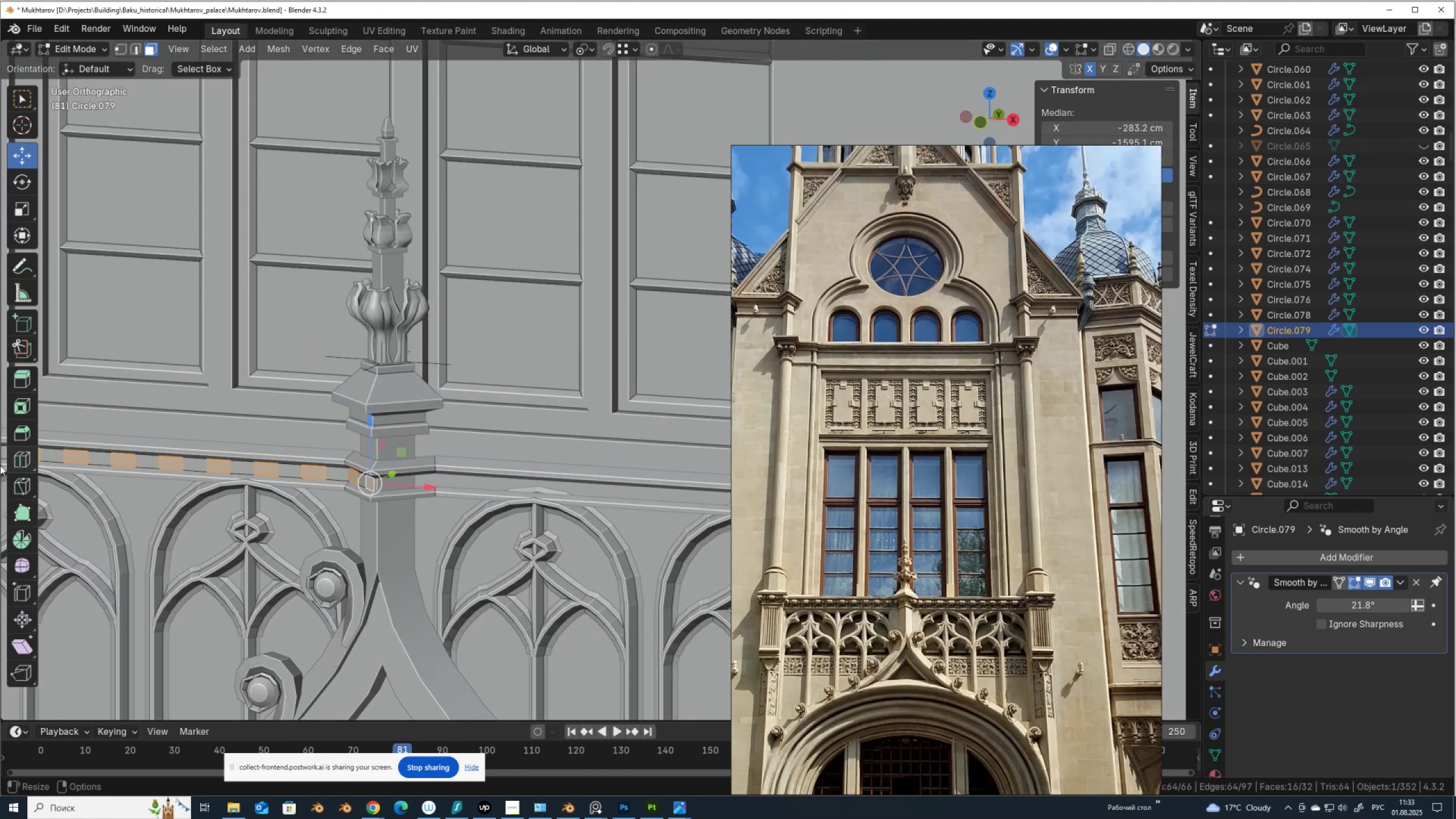 
scroll: coordinate [0, 473], scroll_direction: down, amount: 1.0
 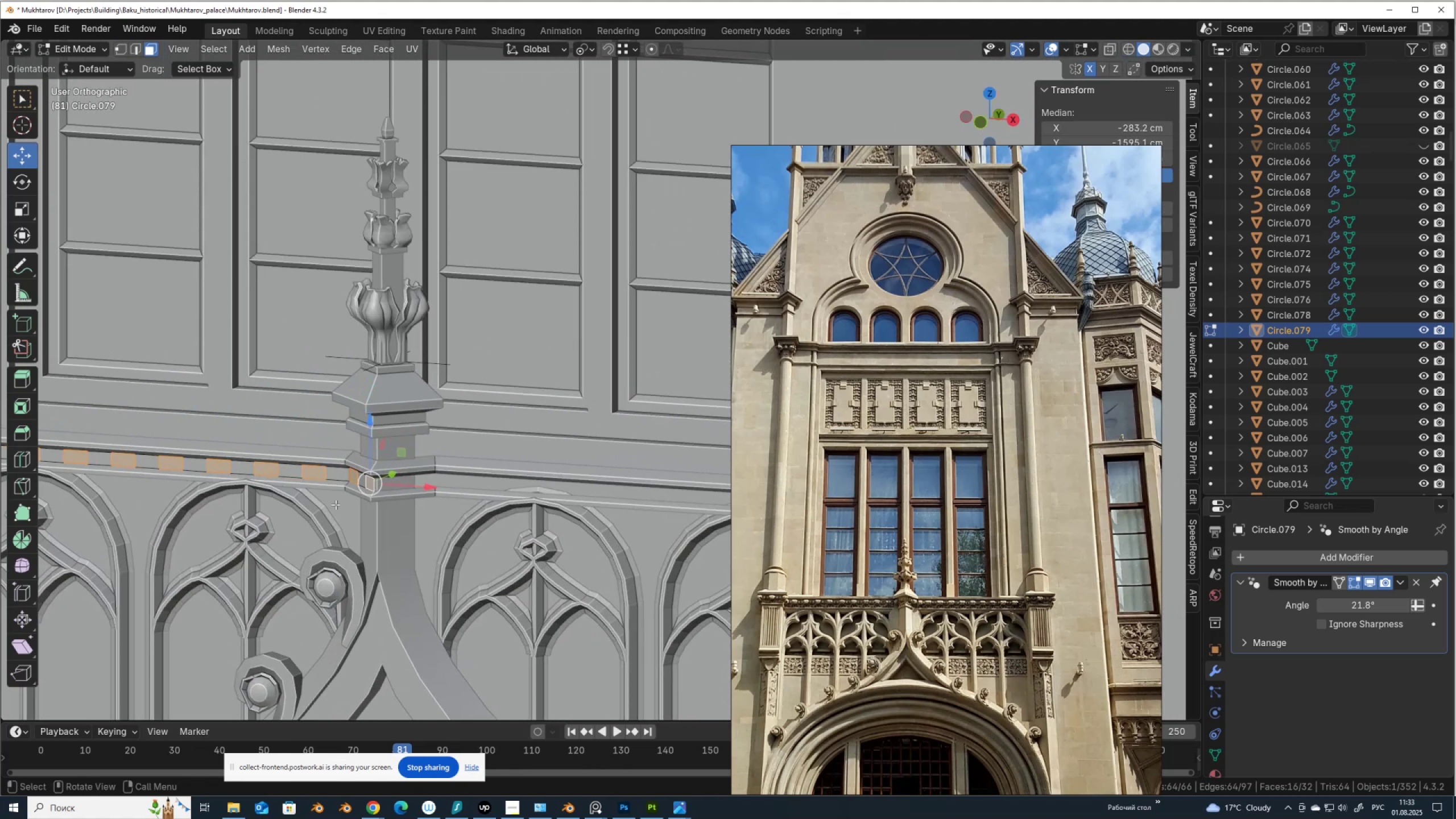 
hold_key(key=ShiftLeft, duration=0.6)
 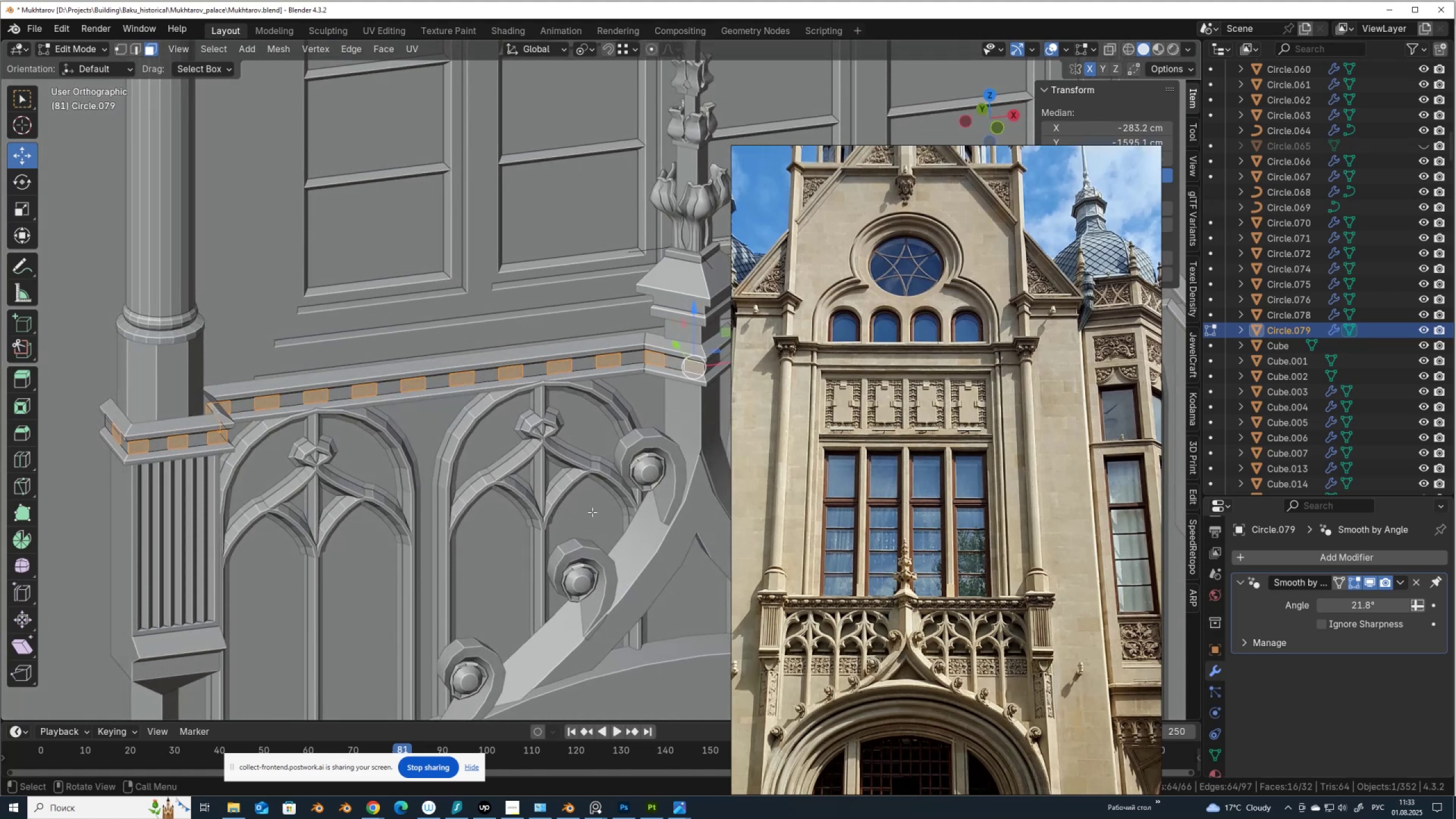 
wait(9.53)
 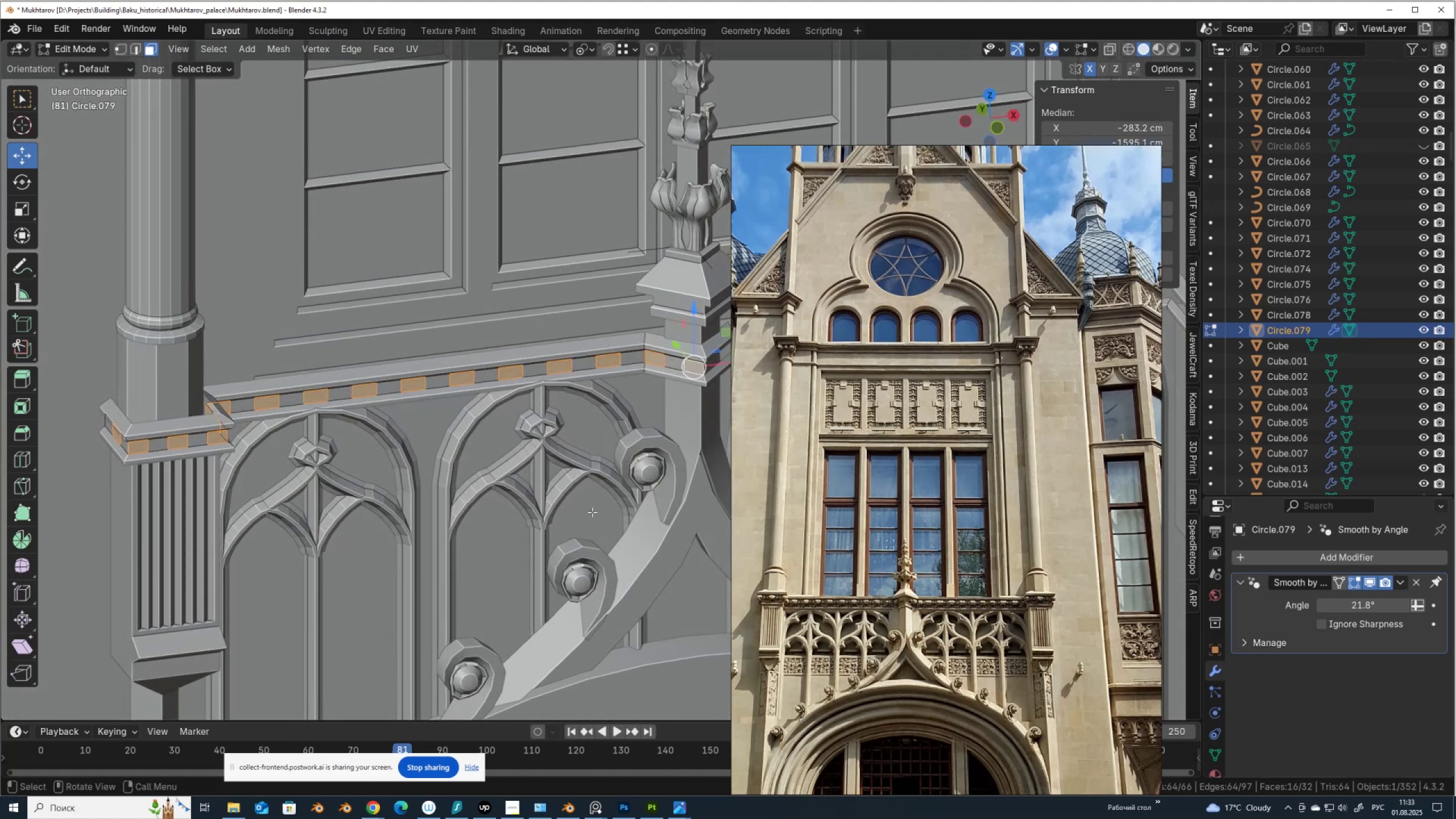 
hold_key(key=AltLeft, duration=0.6)
 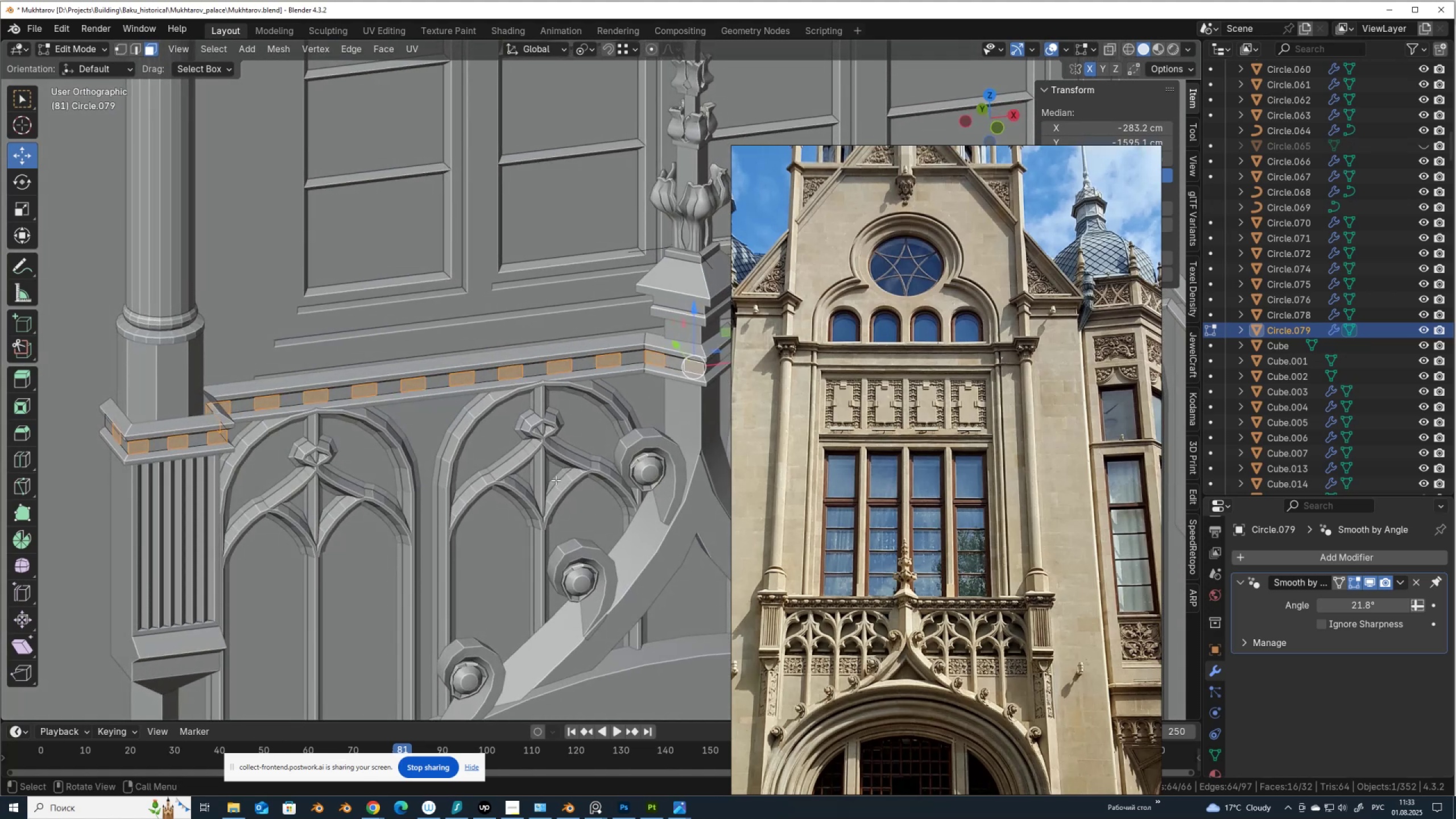 
right_click([556, 480])
 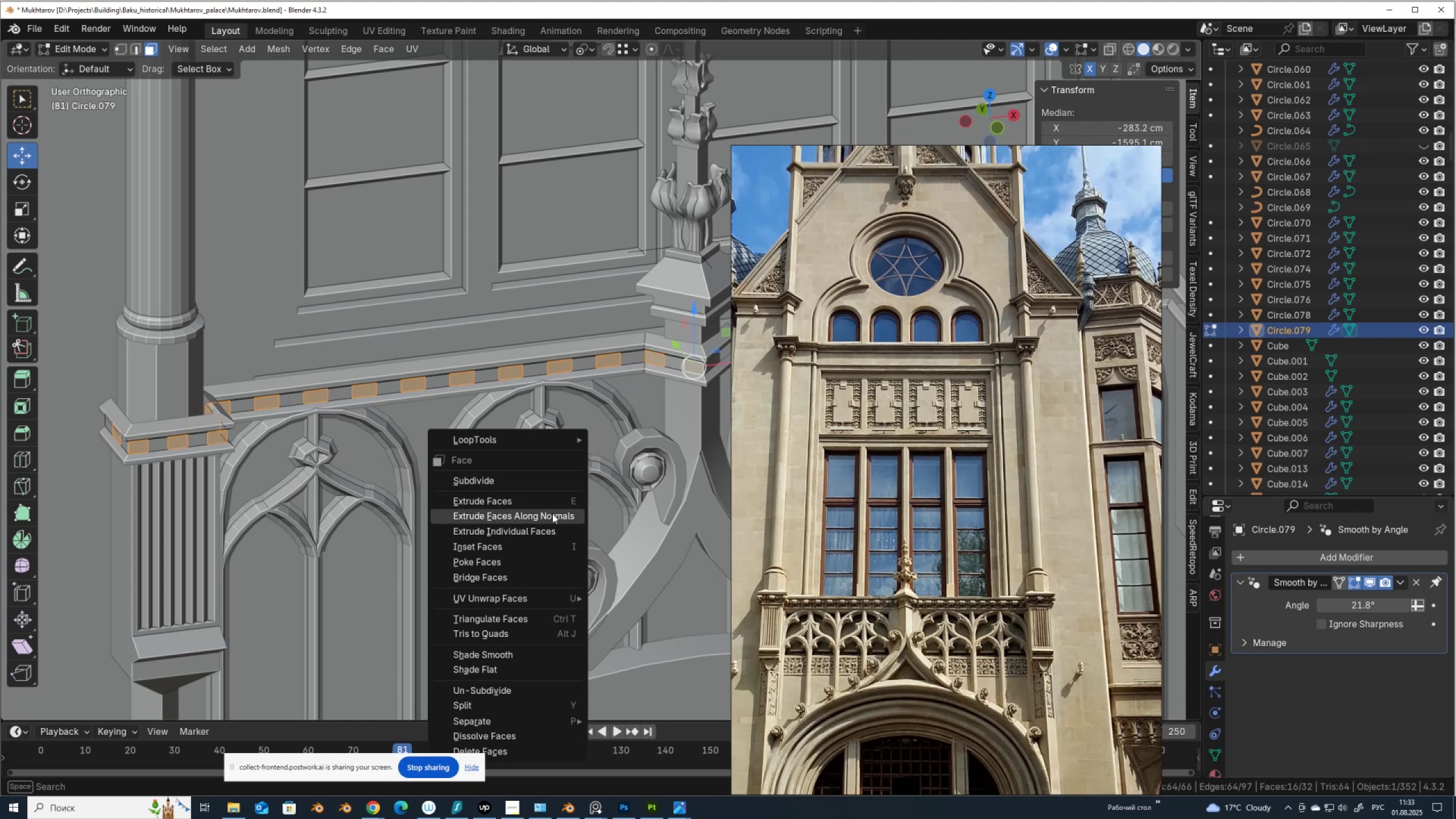 
left_click([552, 515])
 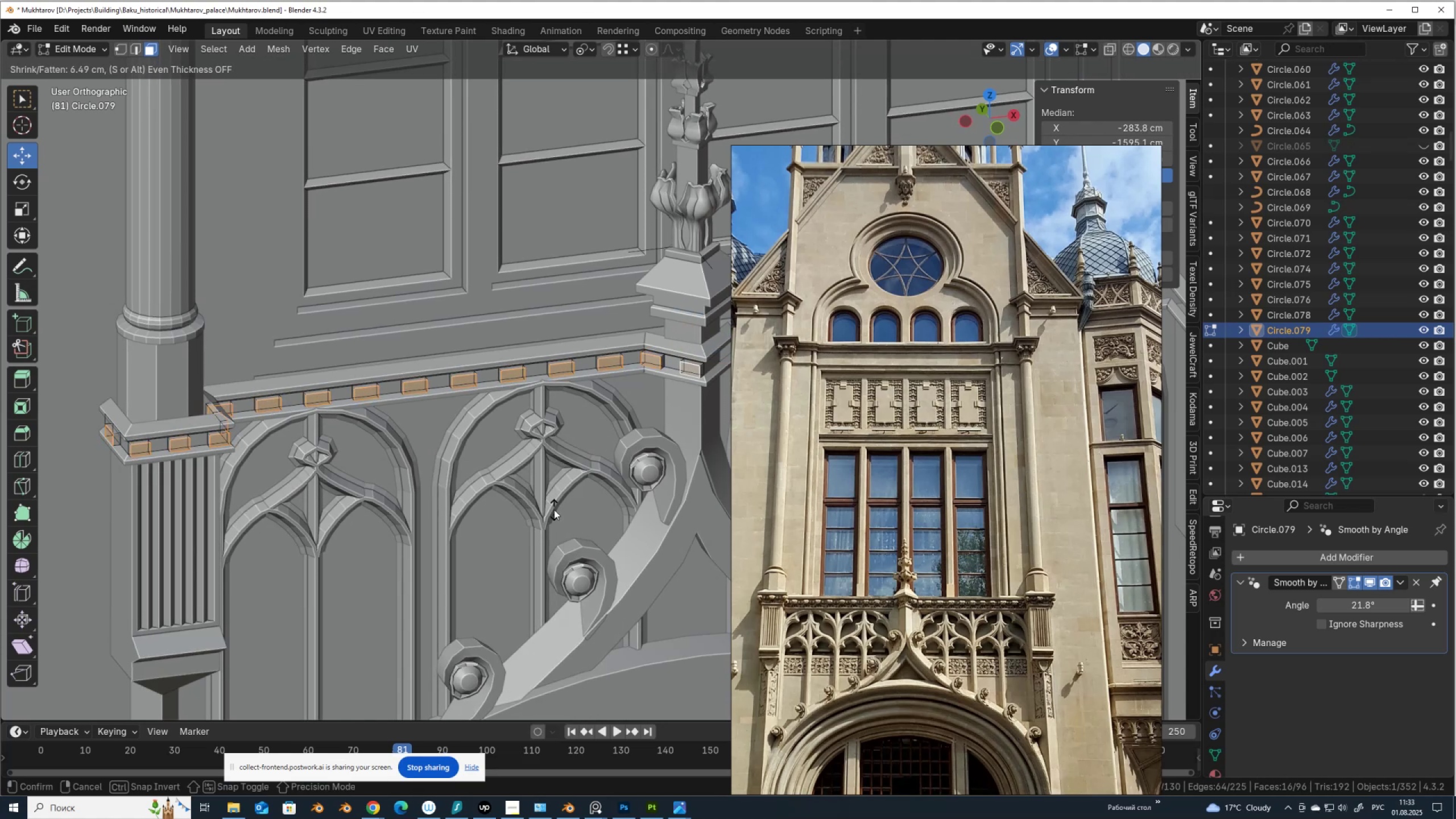 
left_click([554, 509])
 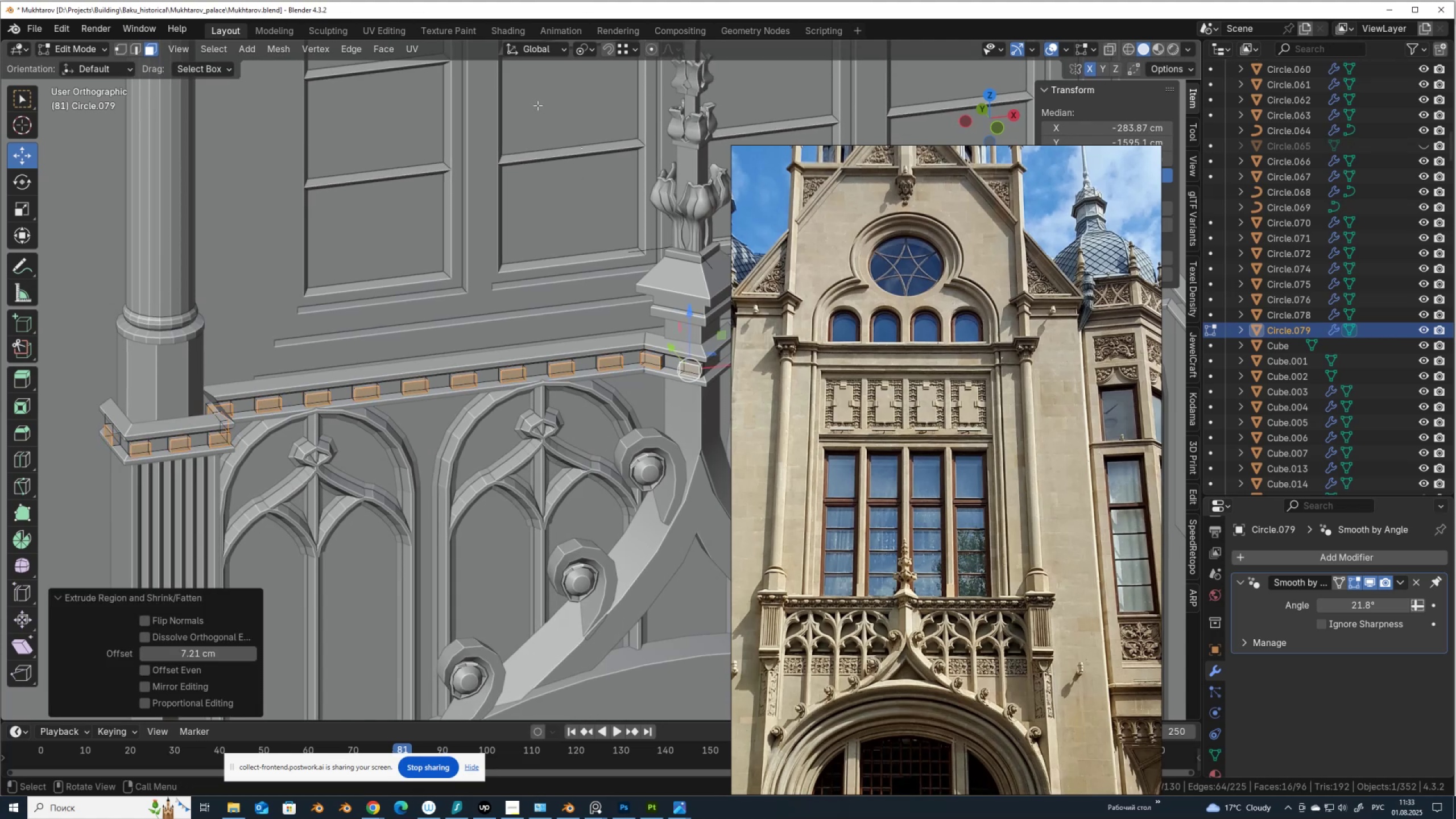 
left_click([580, 51])
 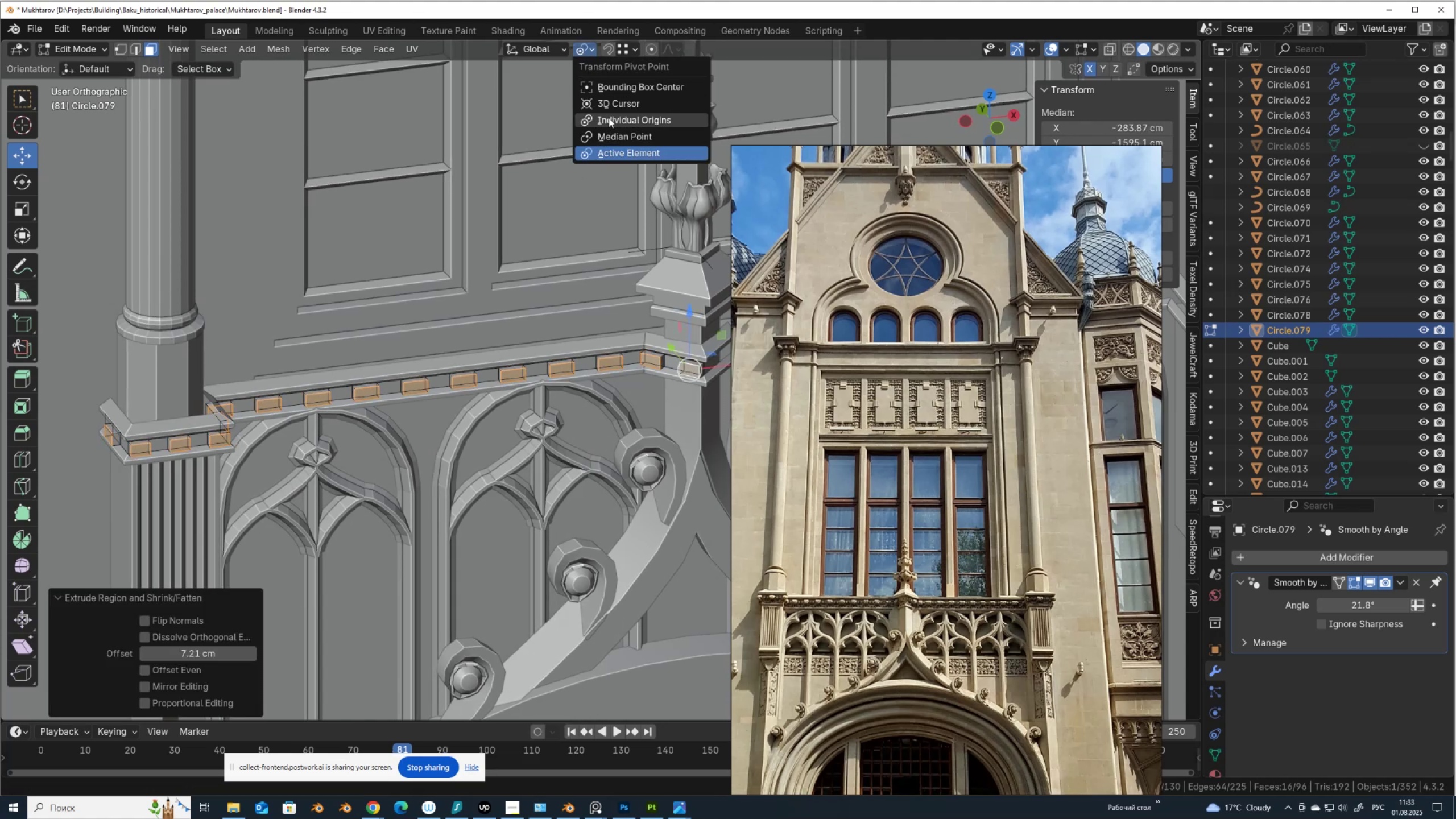 
hold_key(key=AltLeft, duration=0.33)
 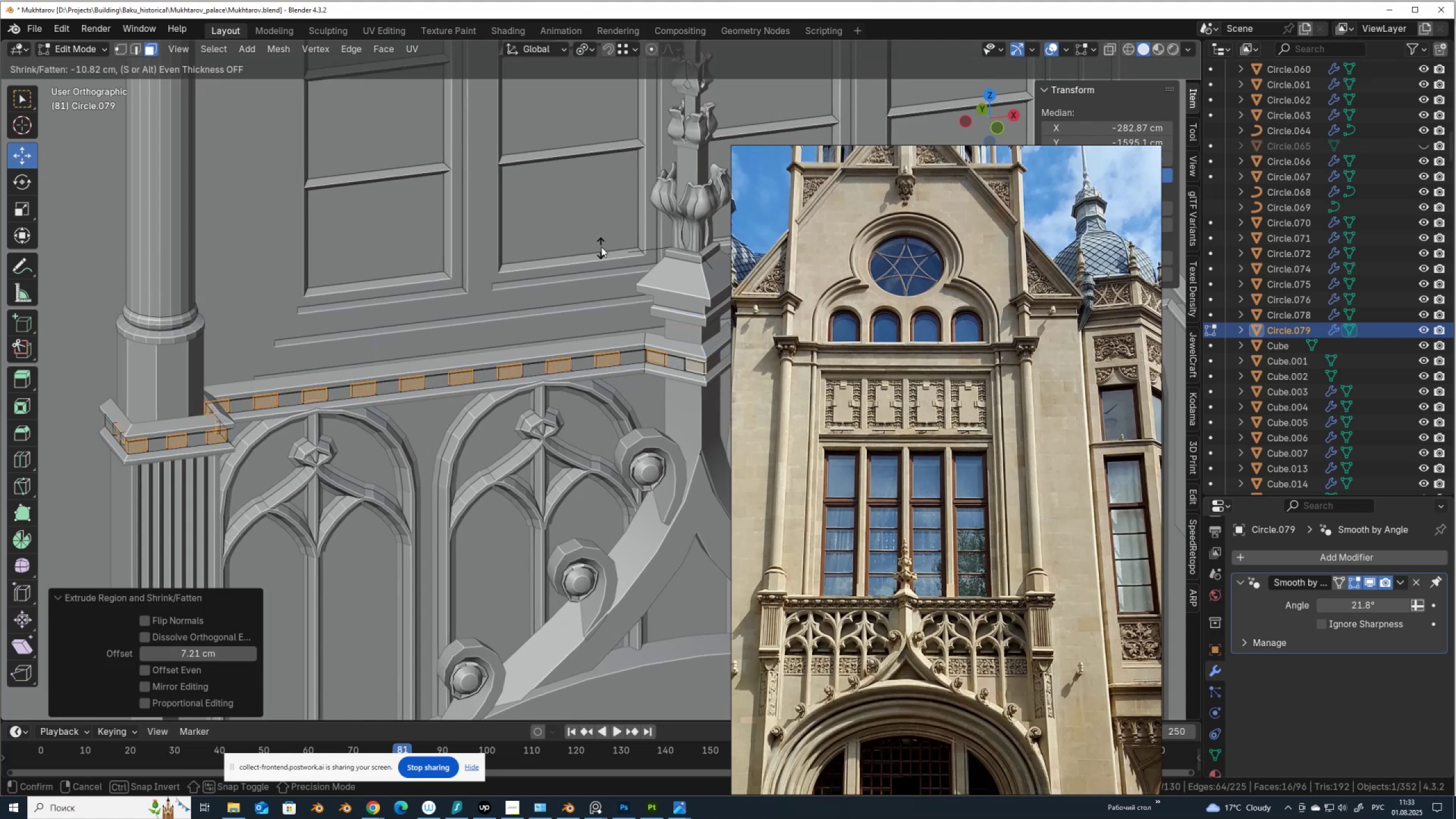 
key(S)
 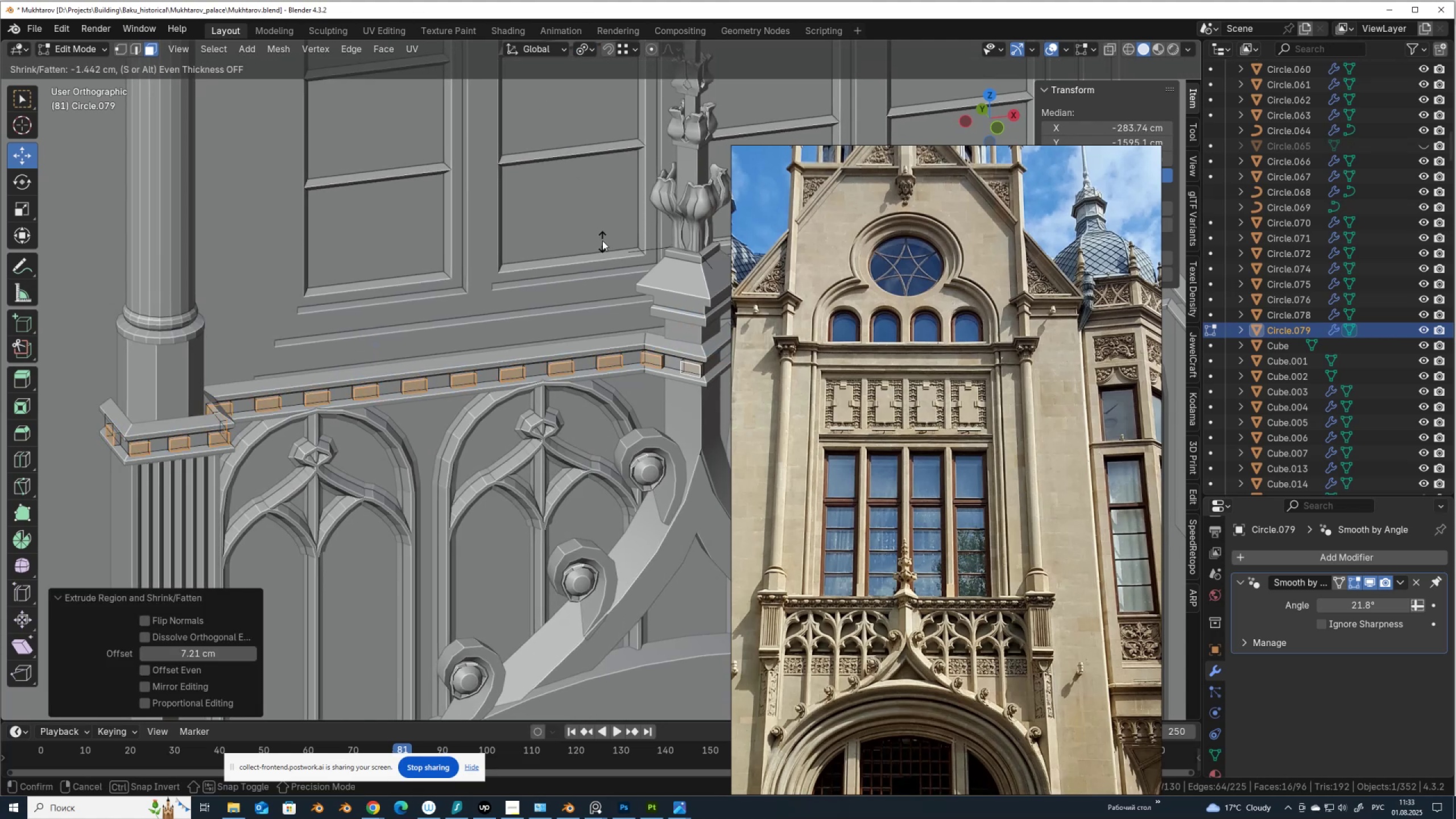 
right_click([602, 241])
 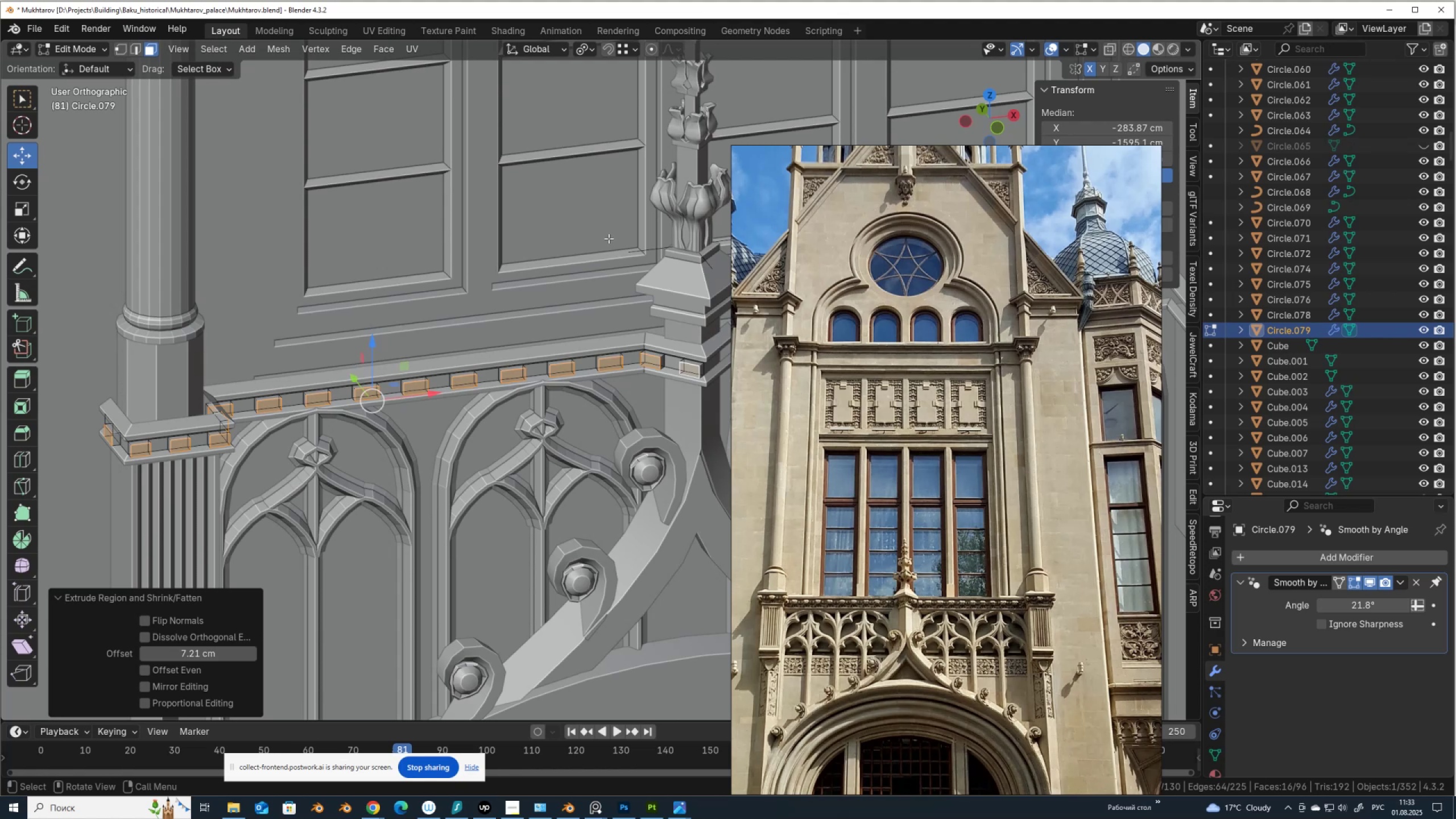 
key(S)
 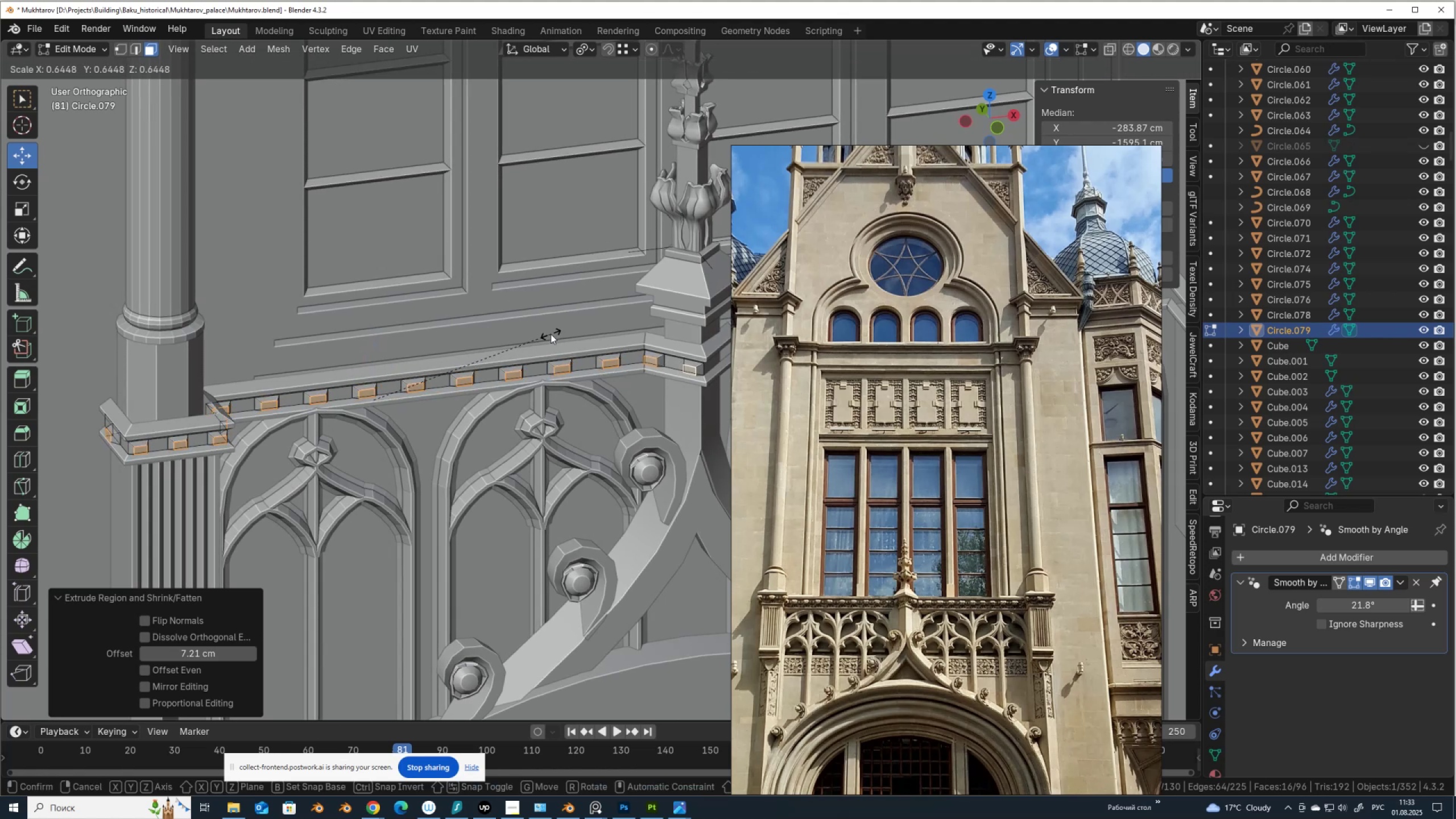 
left_click([551, 334])
 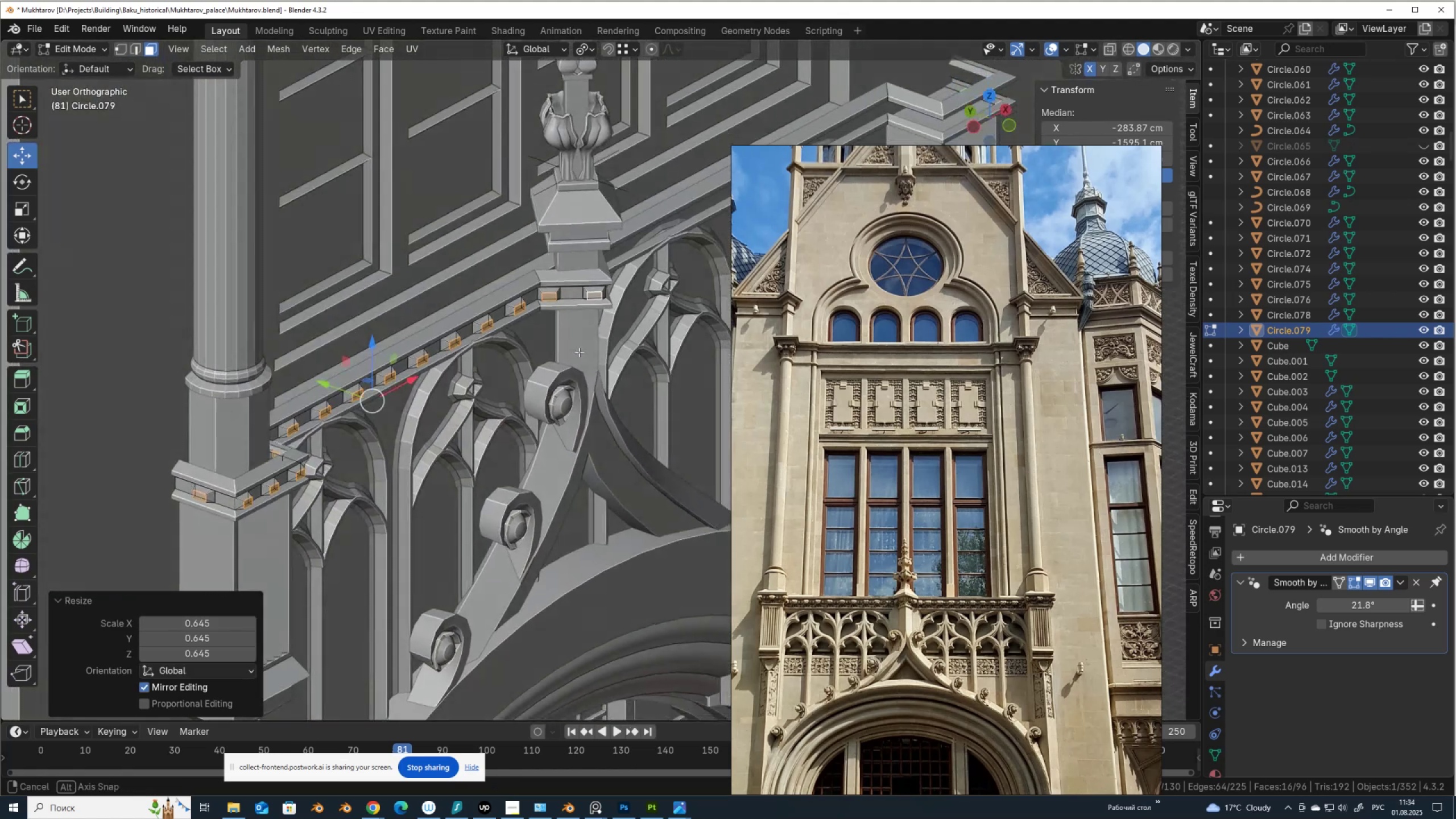 
hold_key(key=AltLeft, duration=0.3)
 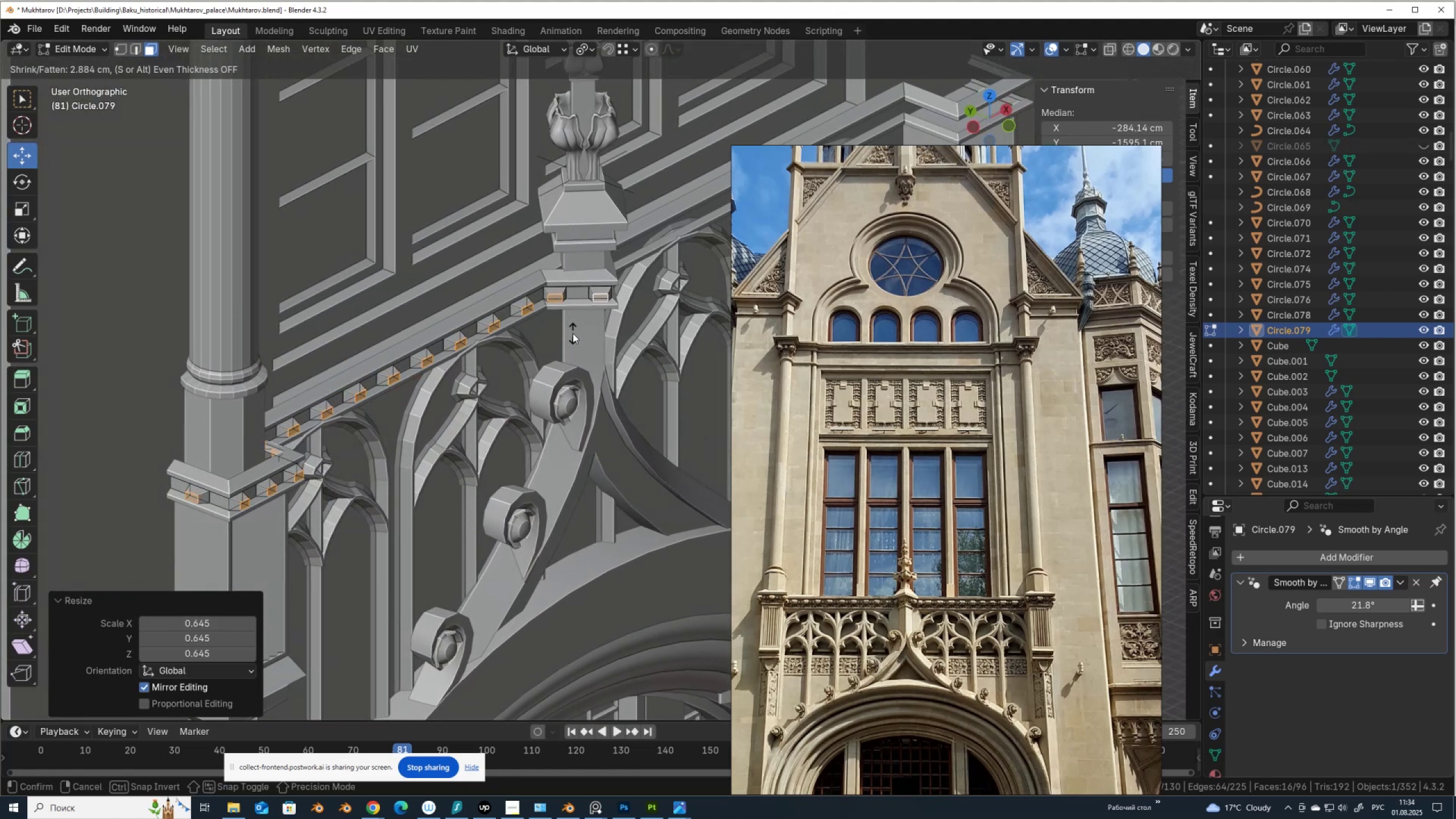 
key(S)
 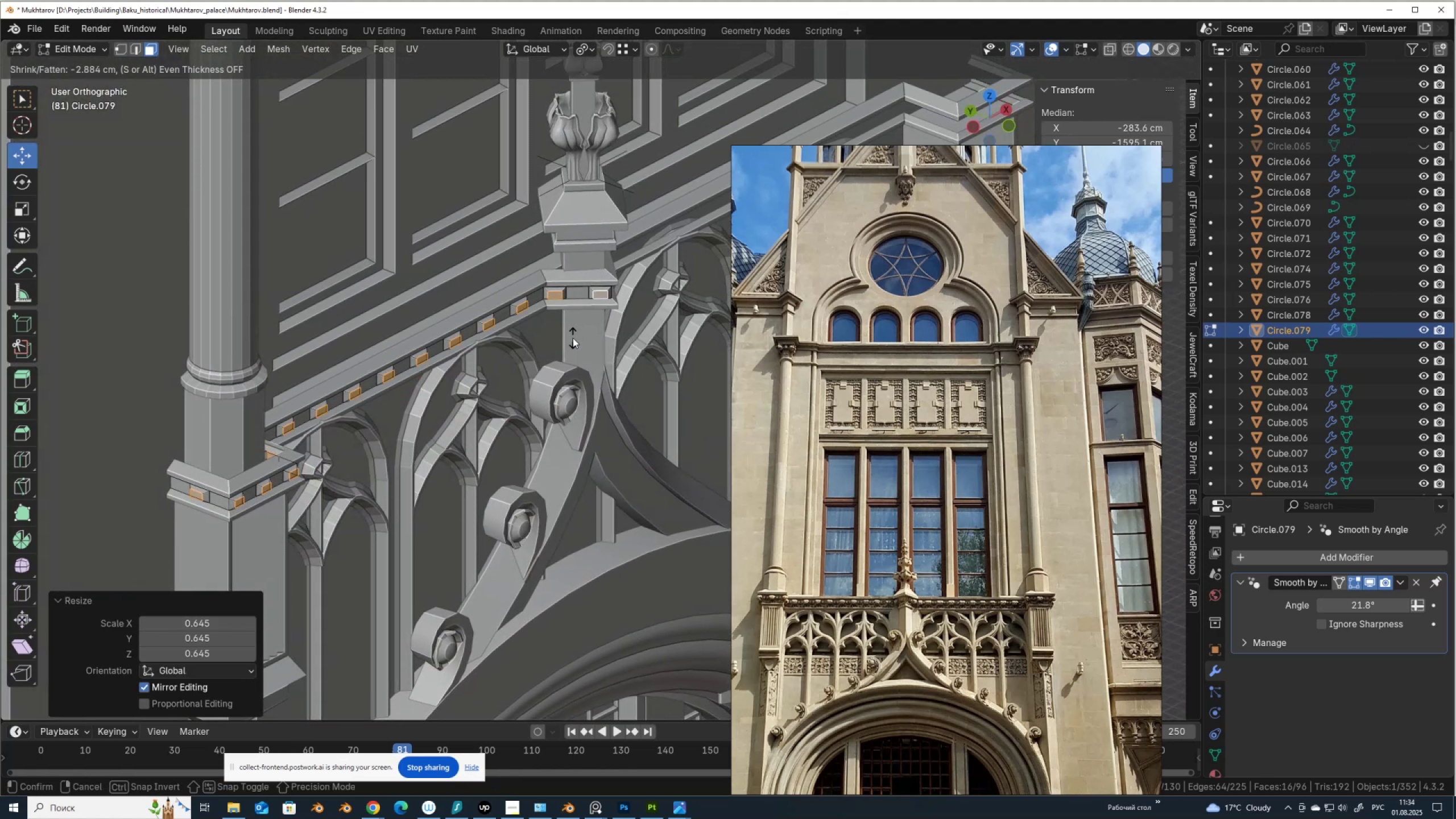 
wait(5.49)
 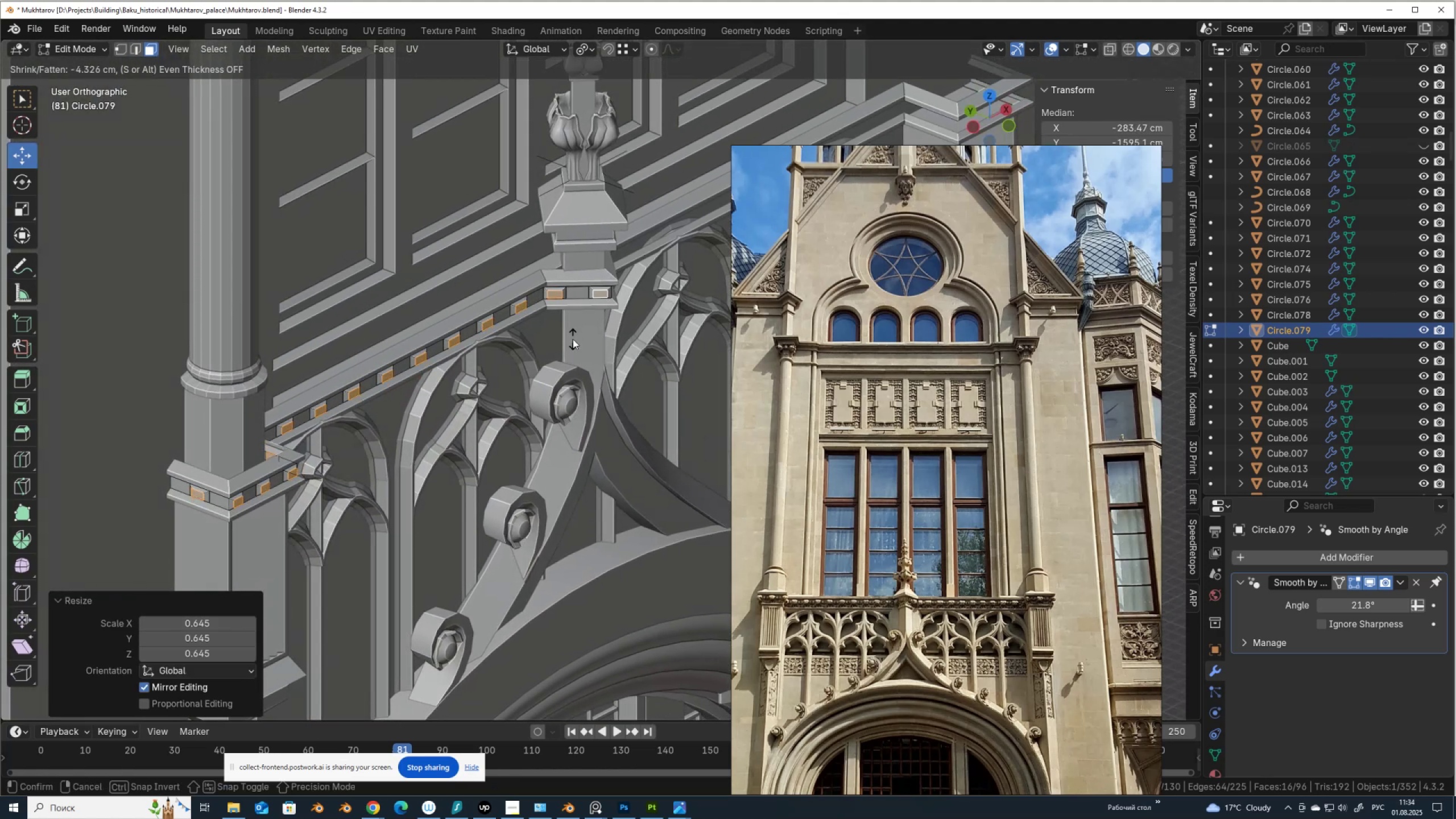 
left_click([573, 338])
 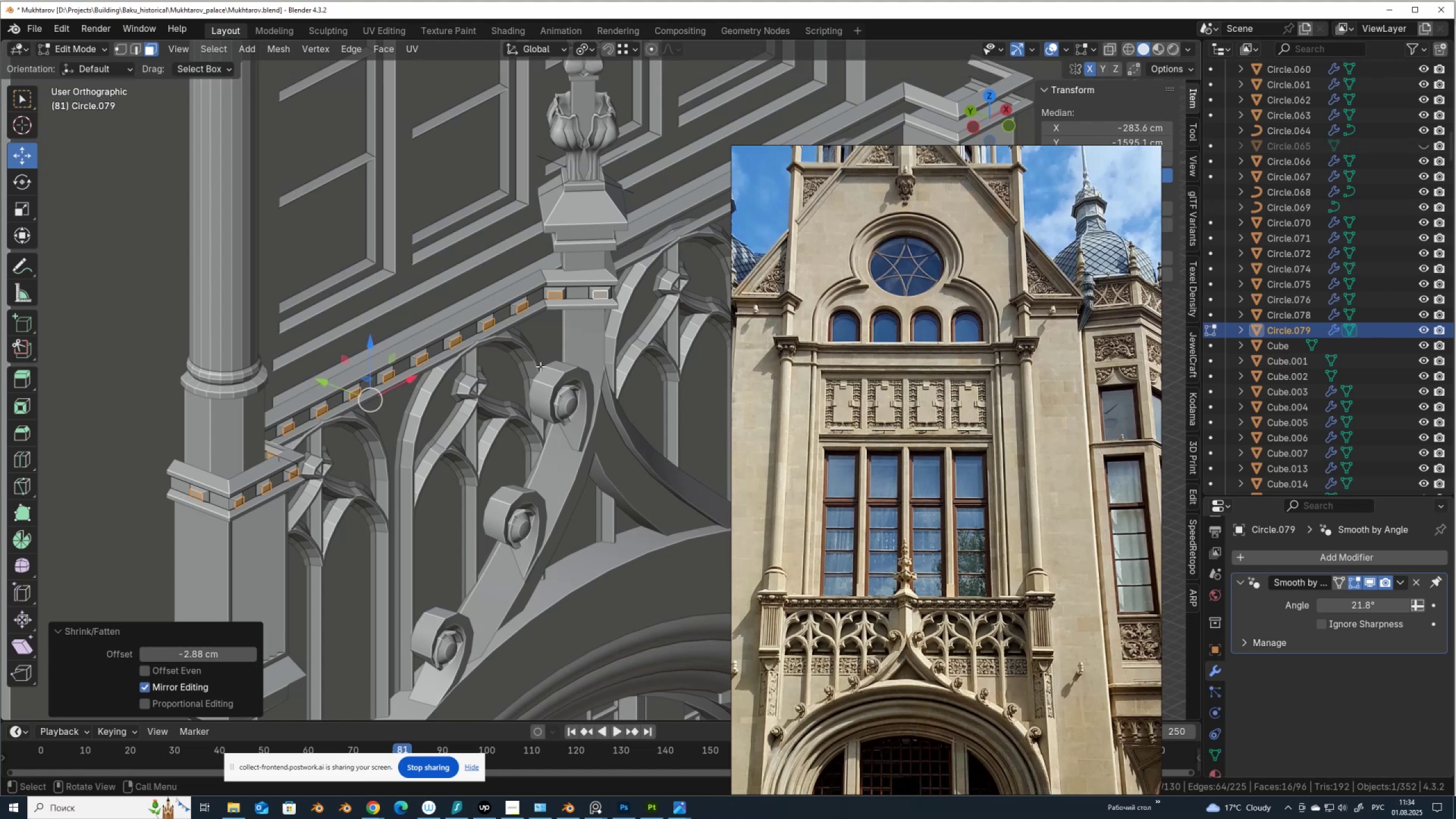 
key(S)
 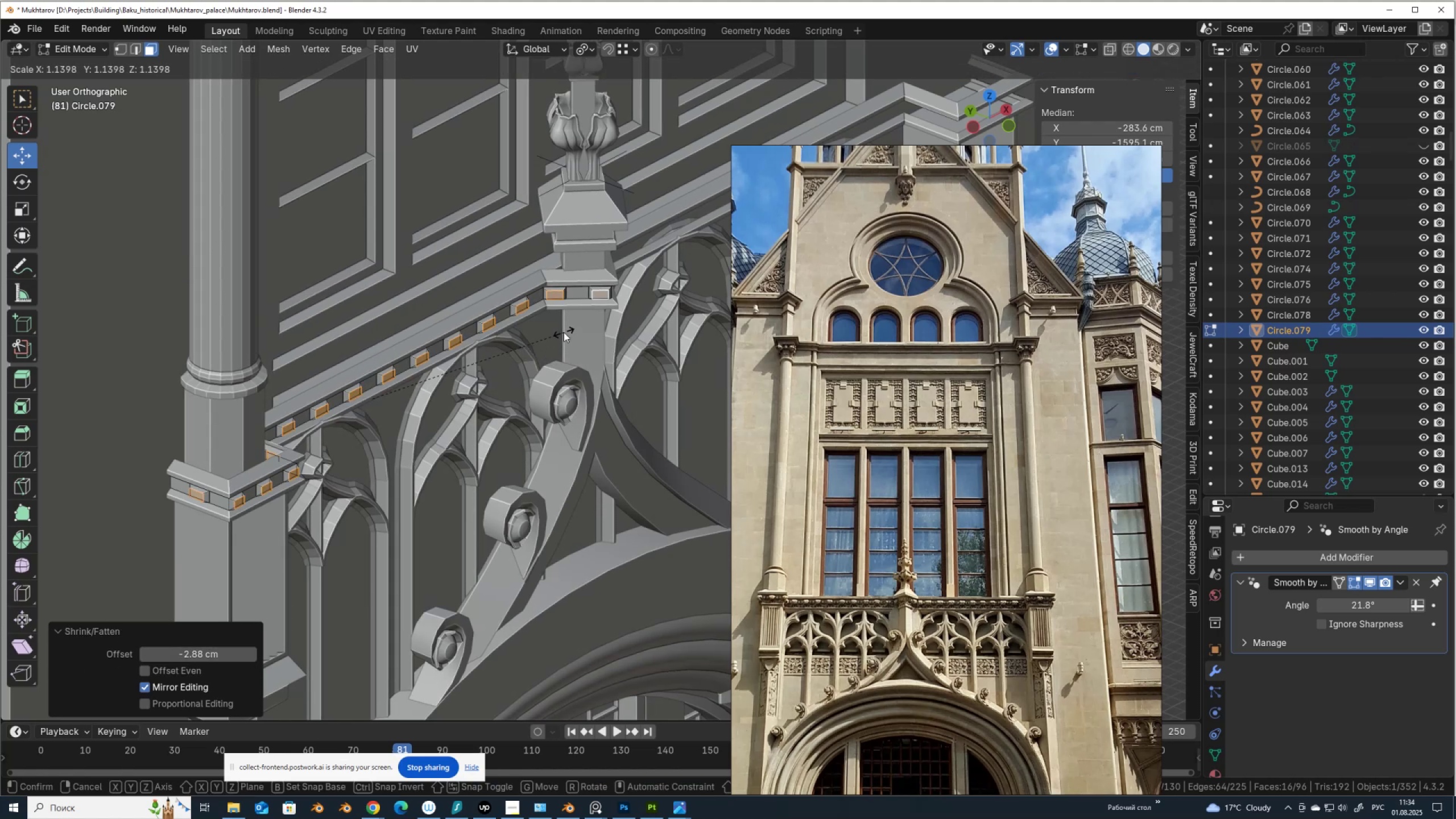 
left_click([564, 332])
 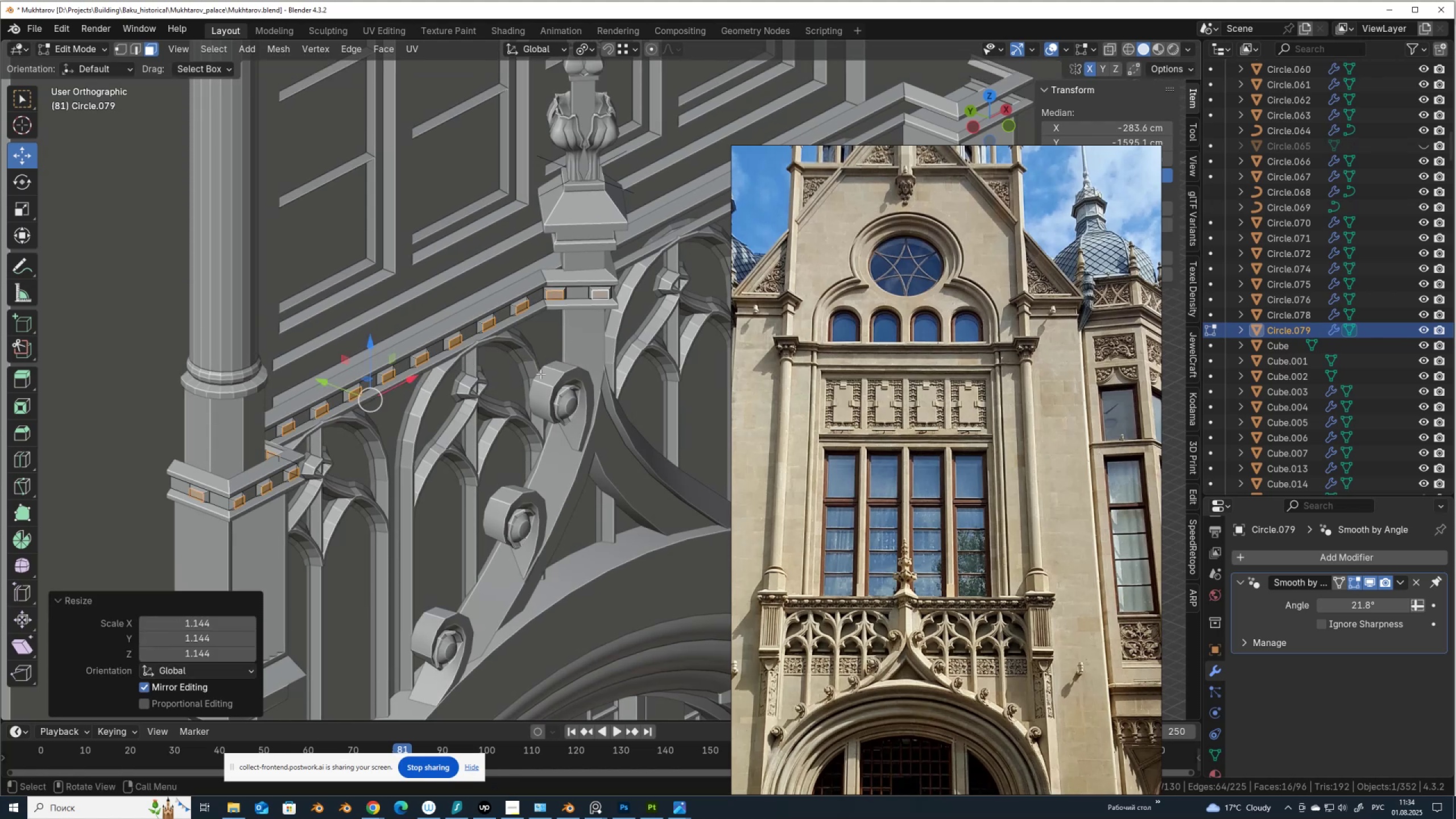 
key(Tab)
 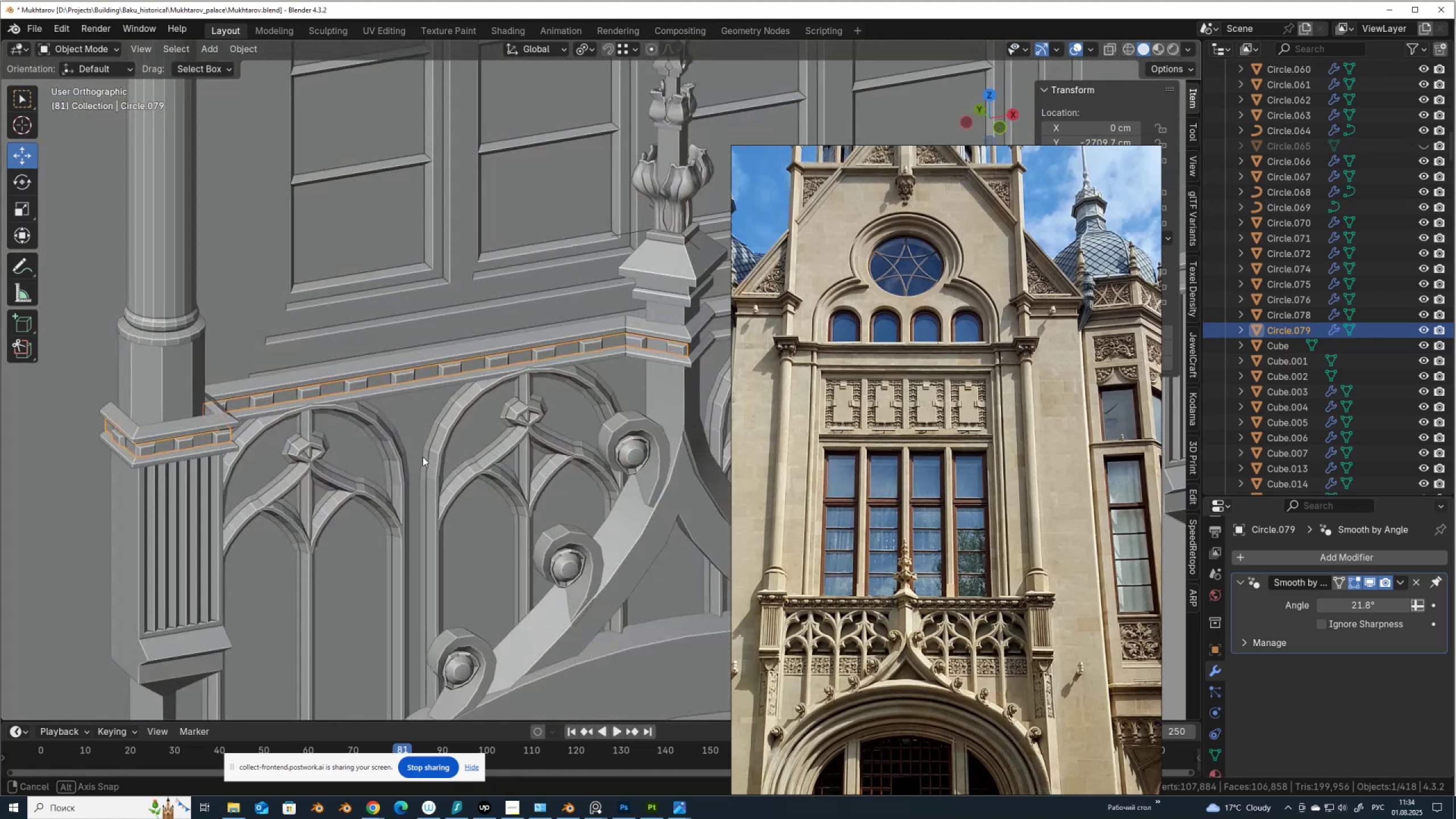 
scroll: coordinate [453, 444], scroll_direction: down, amount: 1.0
 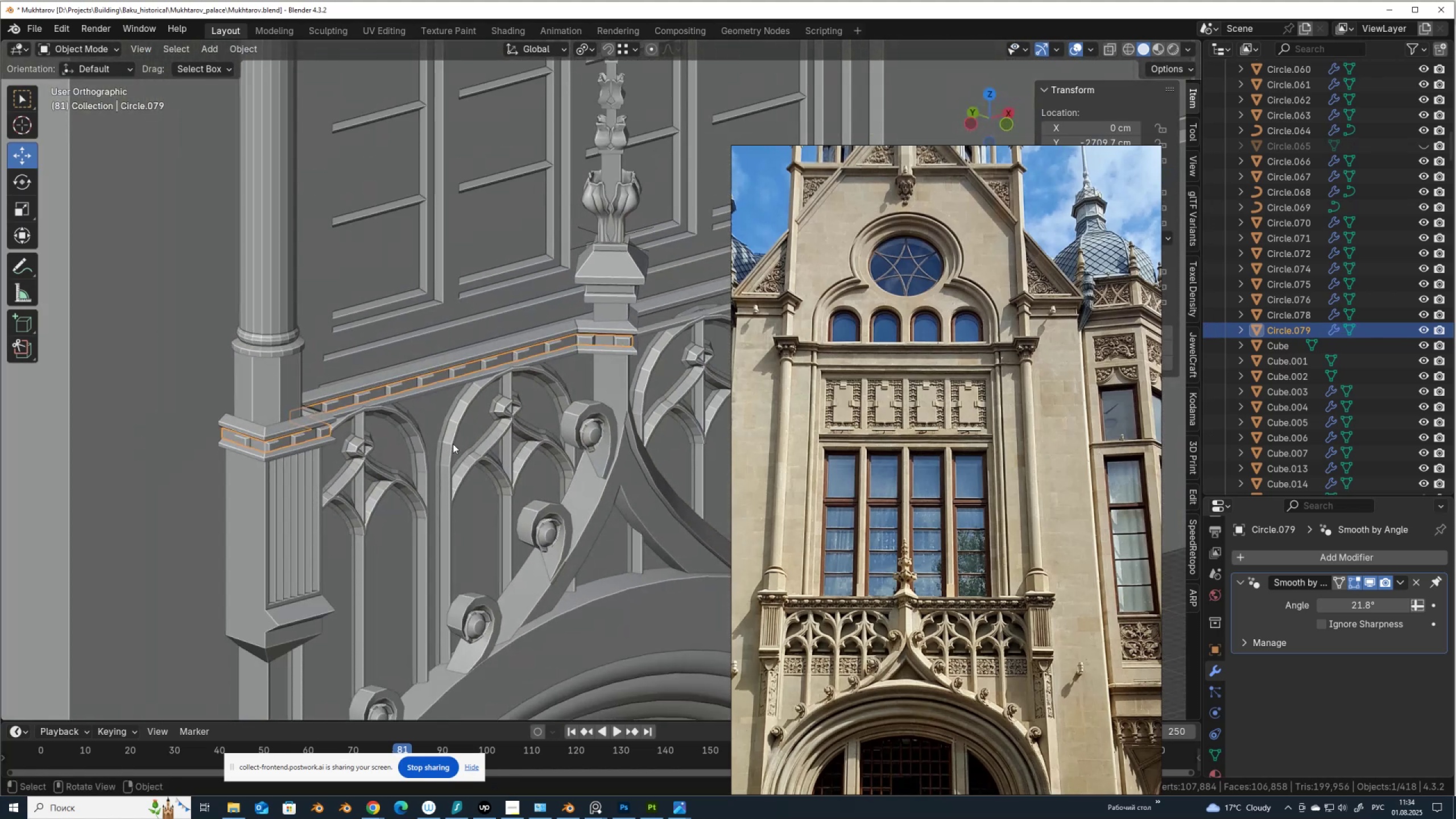 
key(Q)
 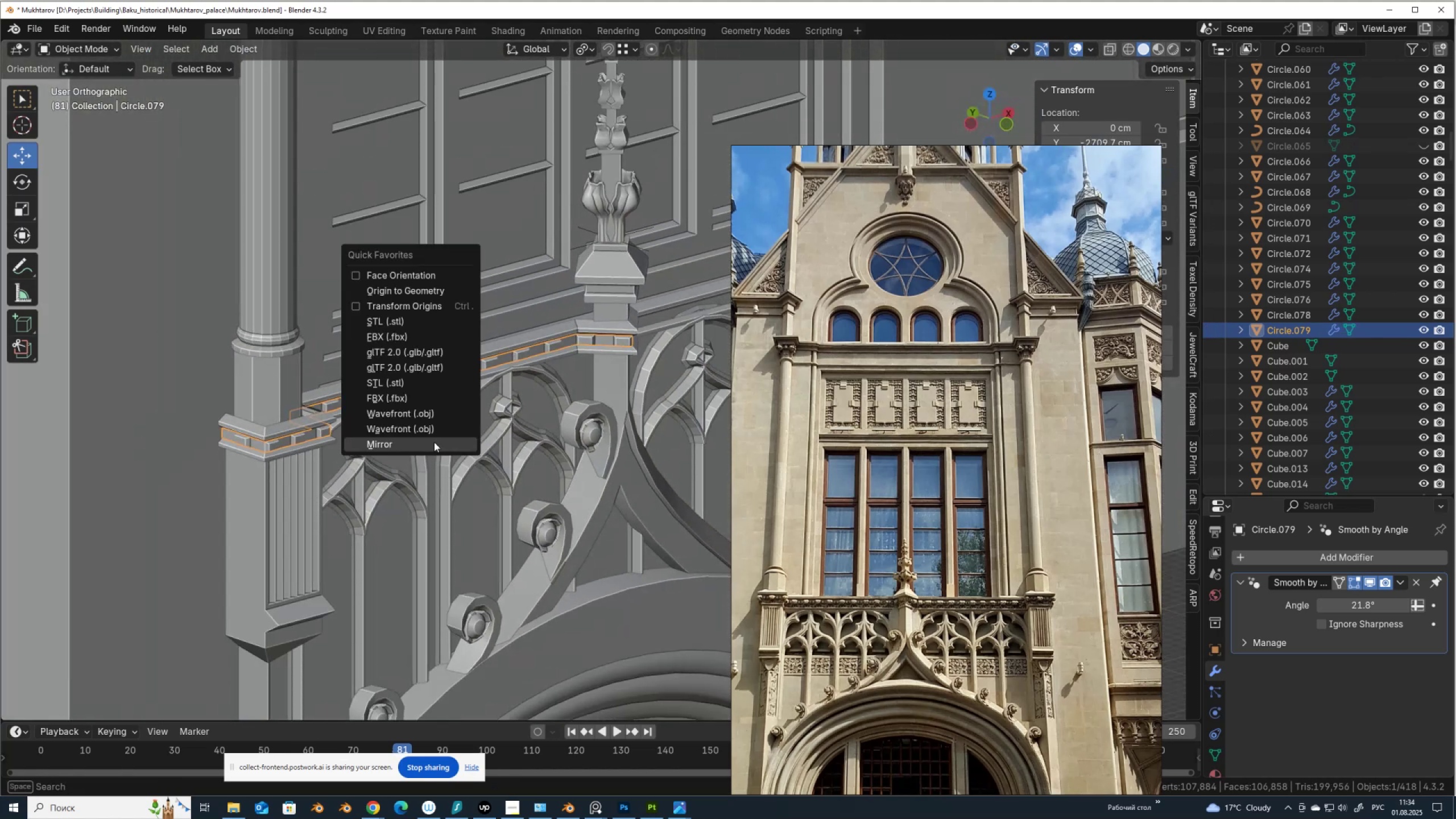 
left_click([434, 442])
 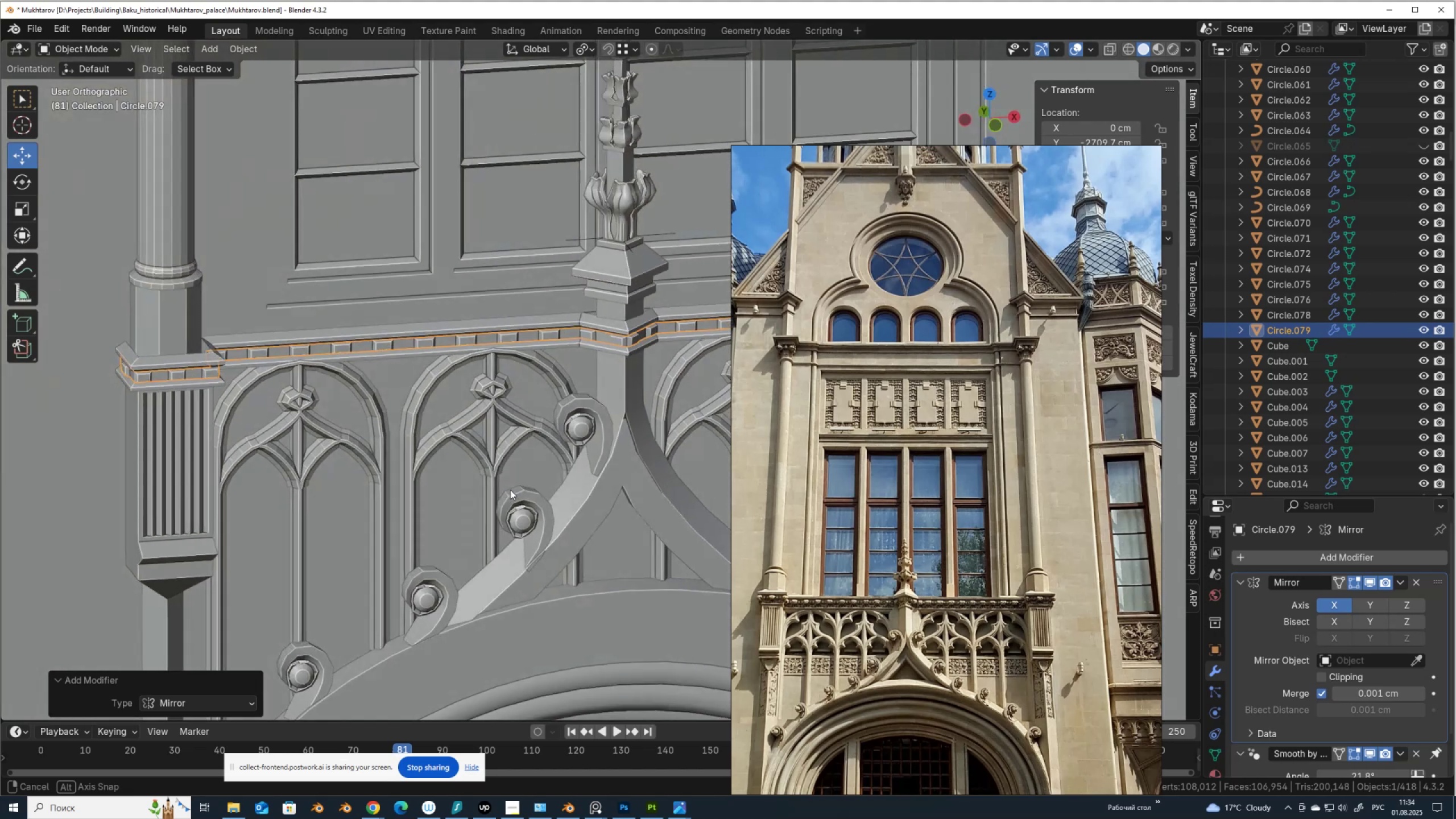 
key(Control+ControlLeft)
 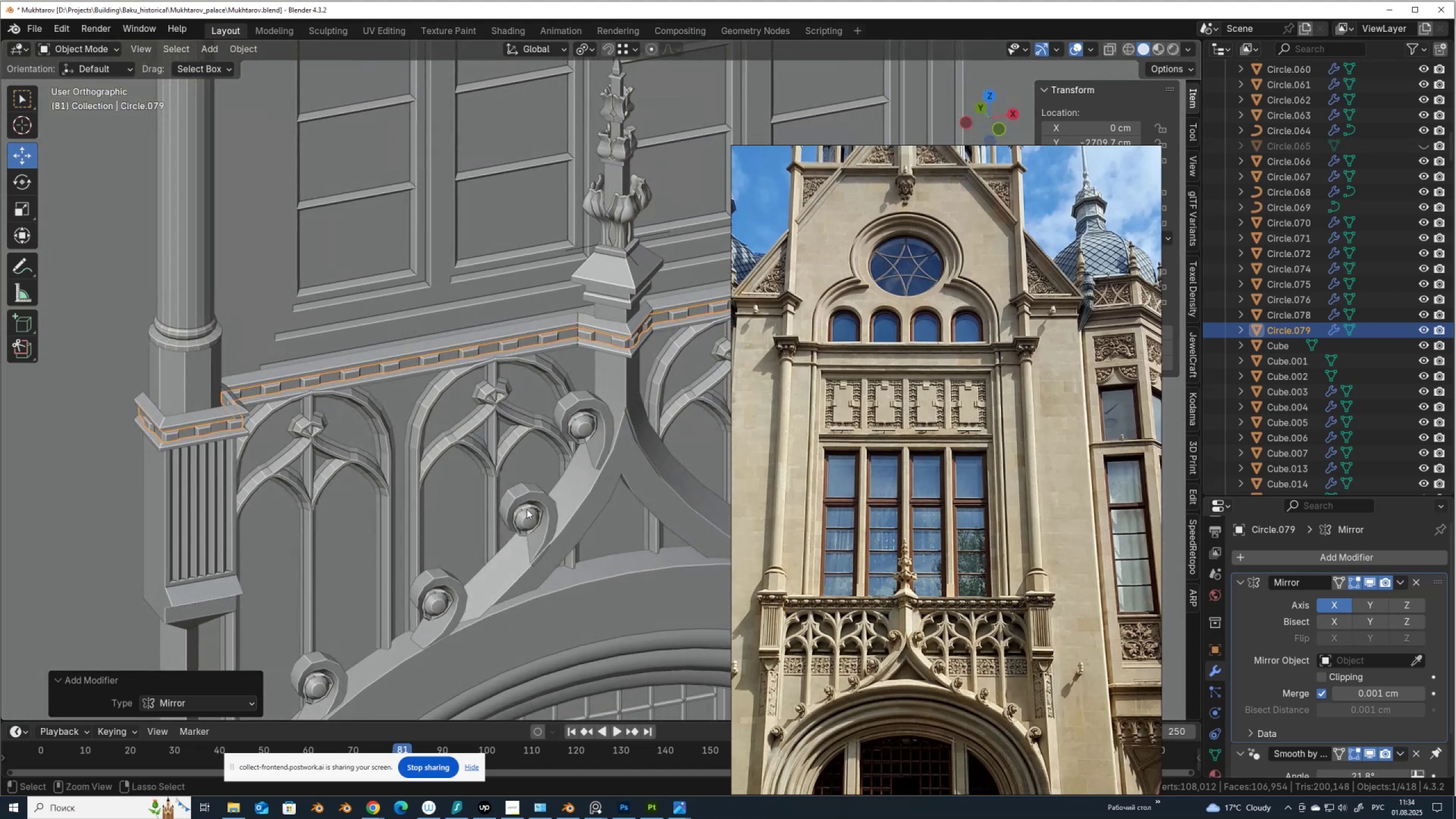 
key(Control+S)
 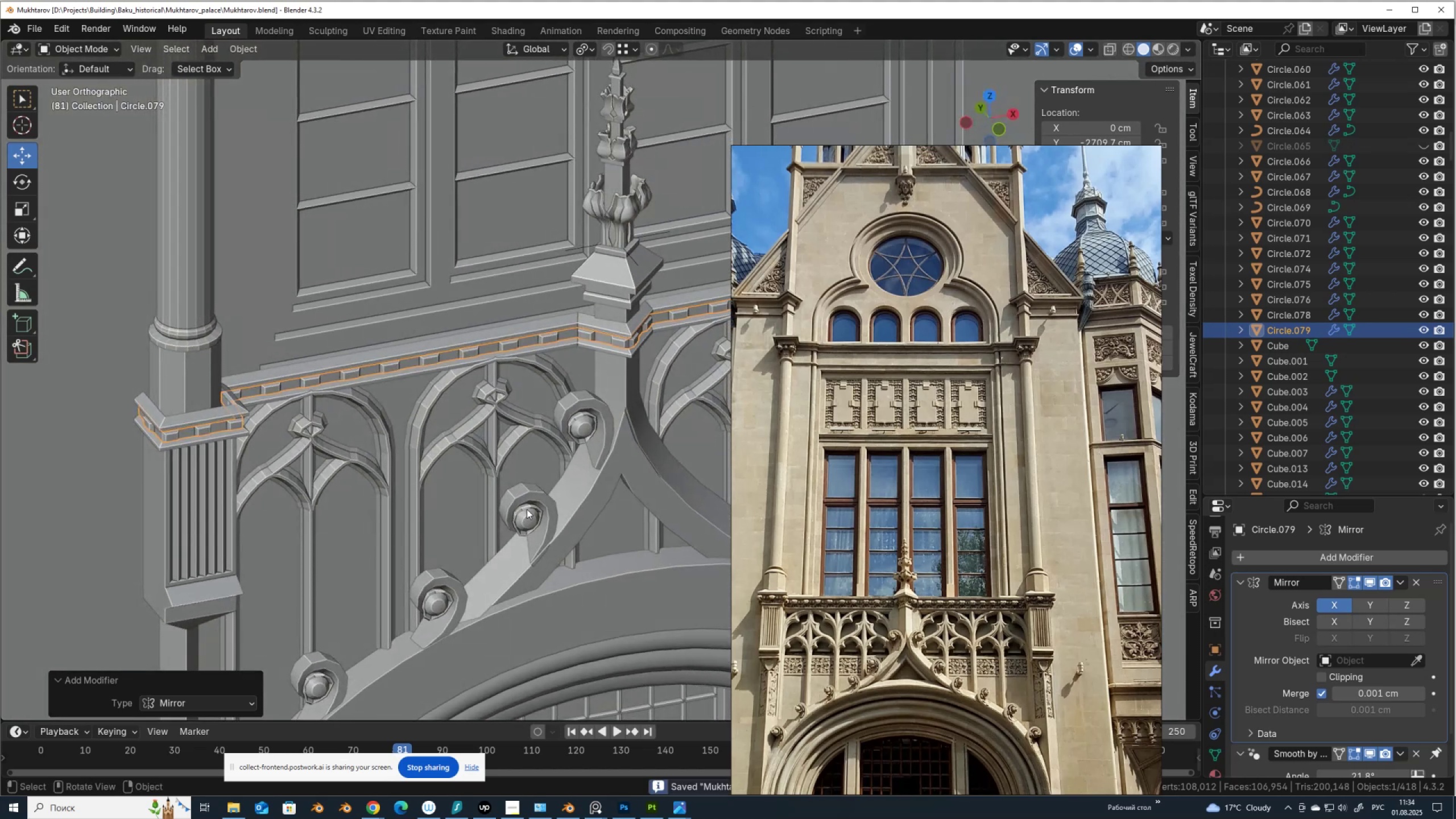 
scroll: coordinate [522, 446], scroll_direction: down, amount: 7.0
 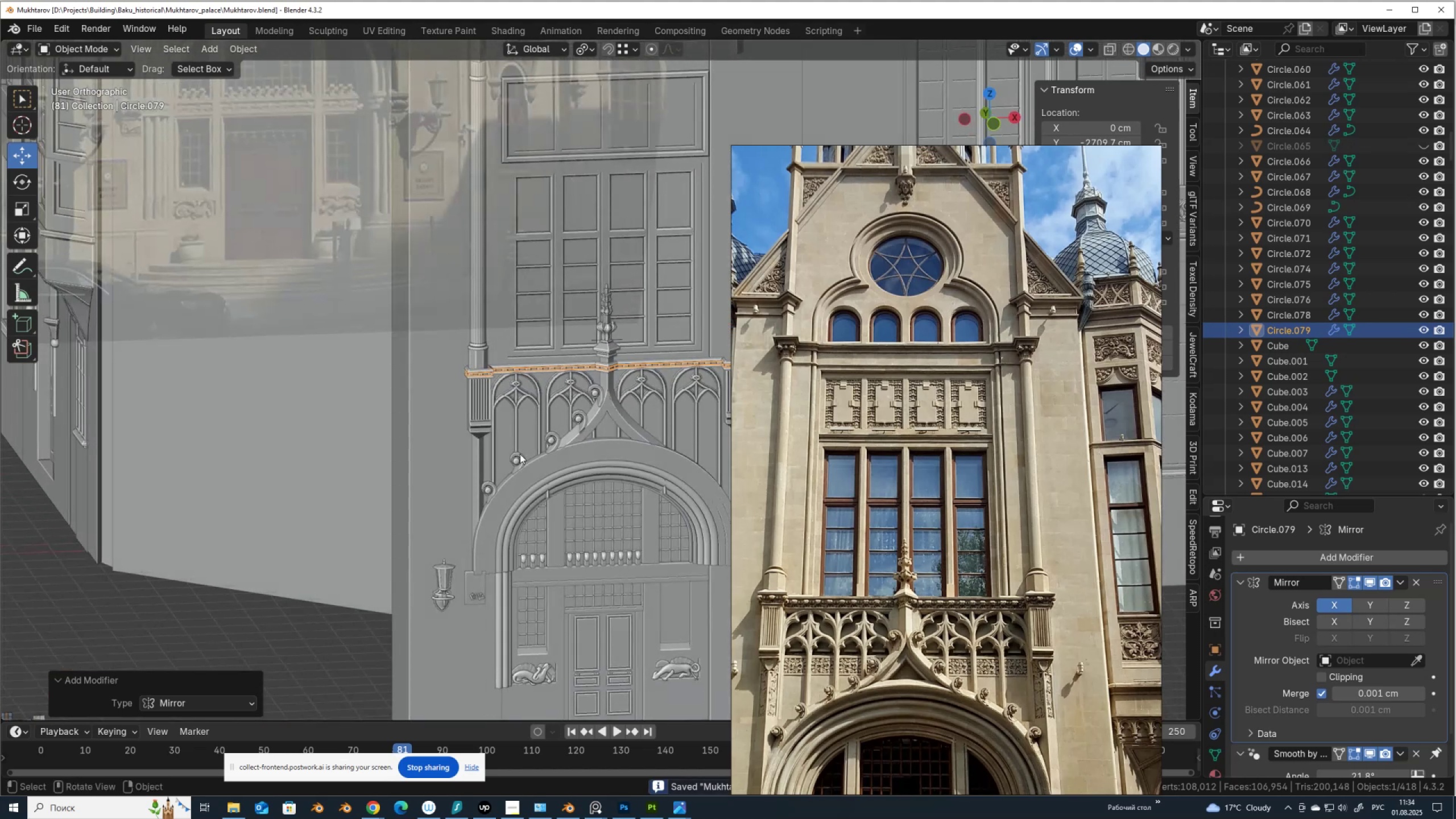 
left_click([444, 500])
 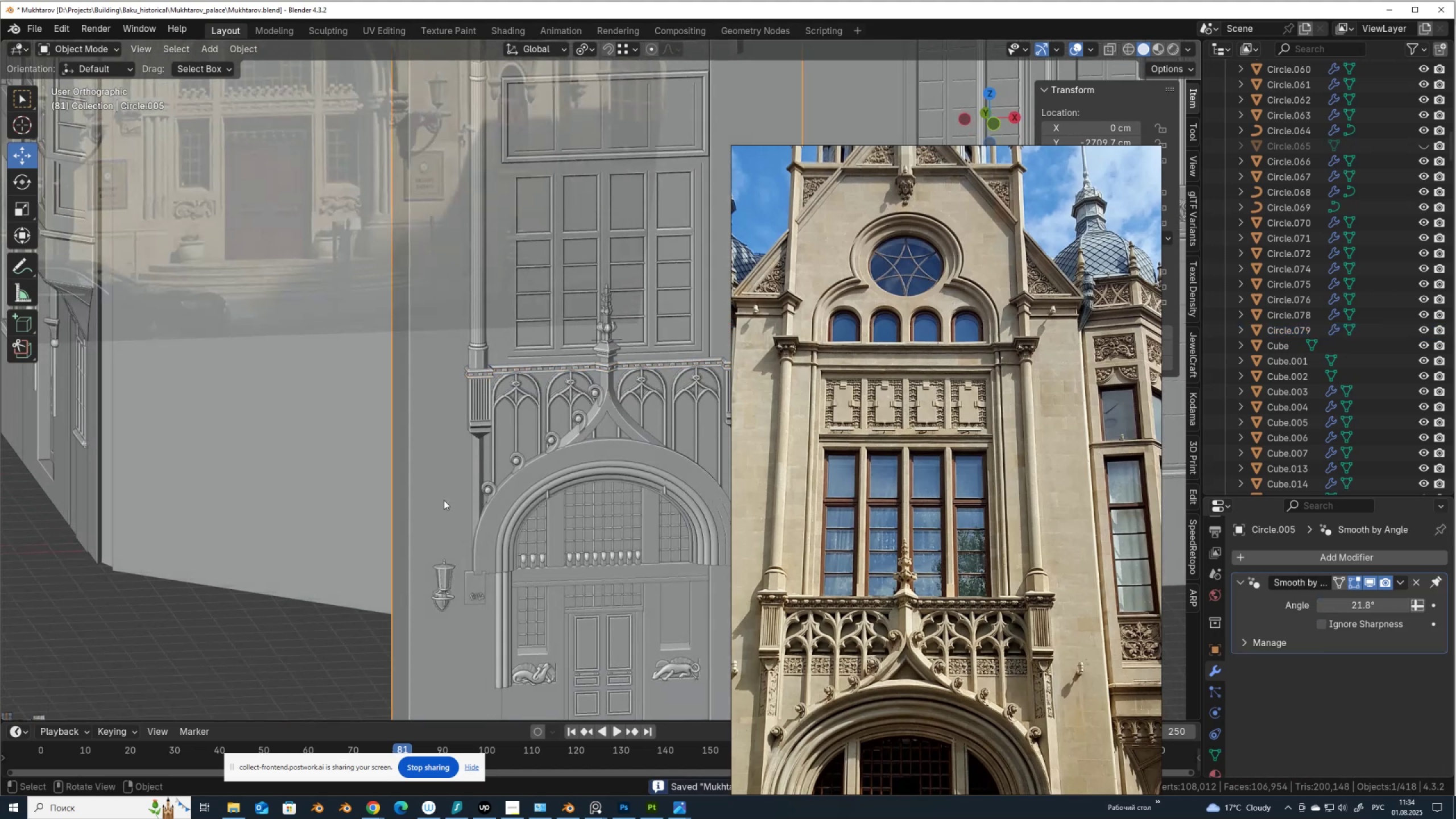 
scroll: coordinate [444, 500], scroll_direction: up, amount: 2.0
 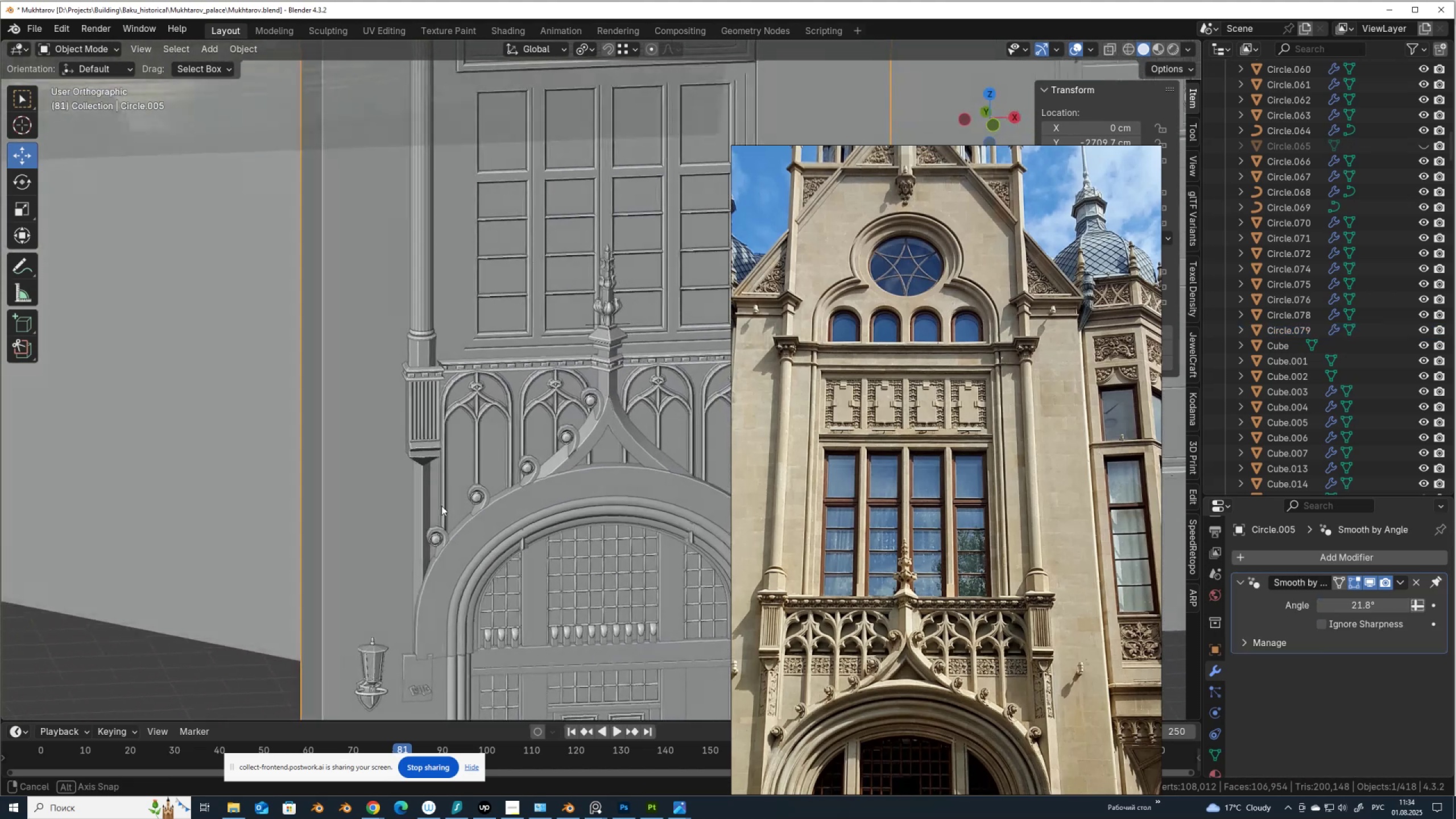 
wait(8.82)
 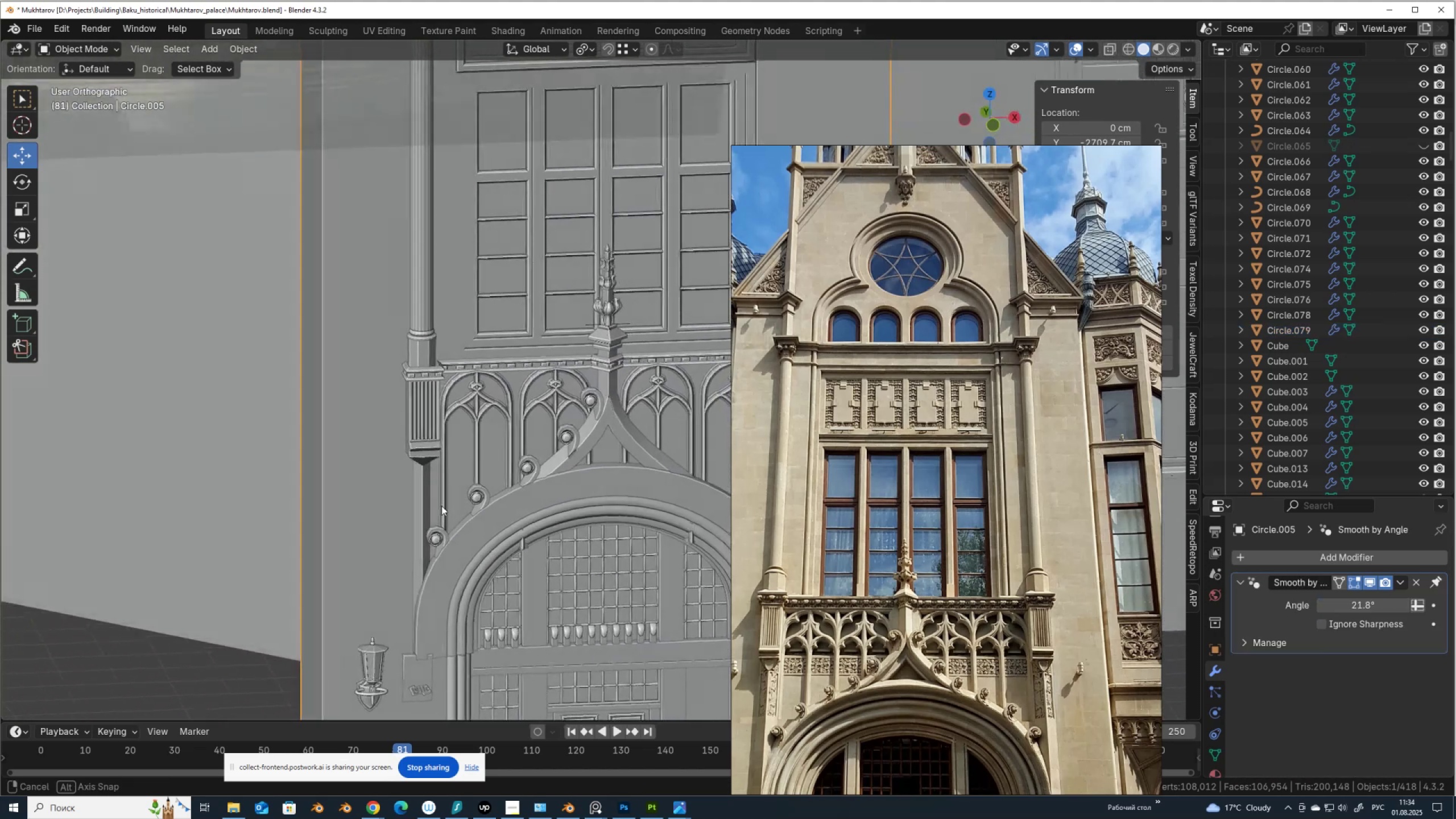 
scroll: coordinate [466, 494], scroll_direction: down, amount: 4.0
 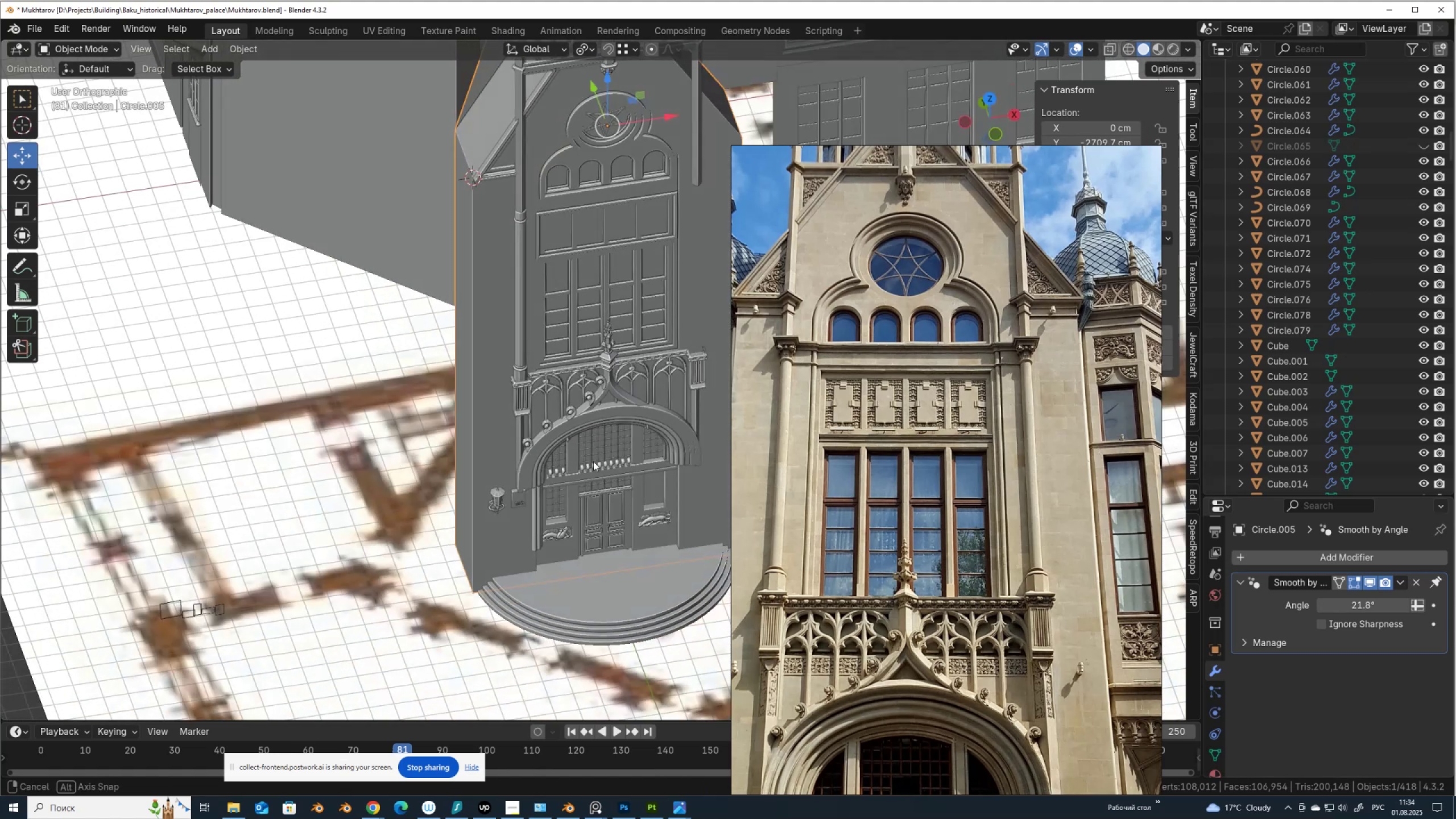 
hold_key(key=ShiftLeft, duration=1.47)
 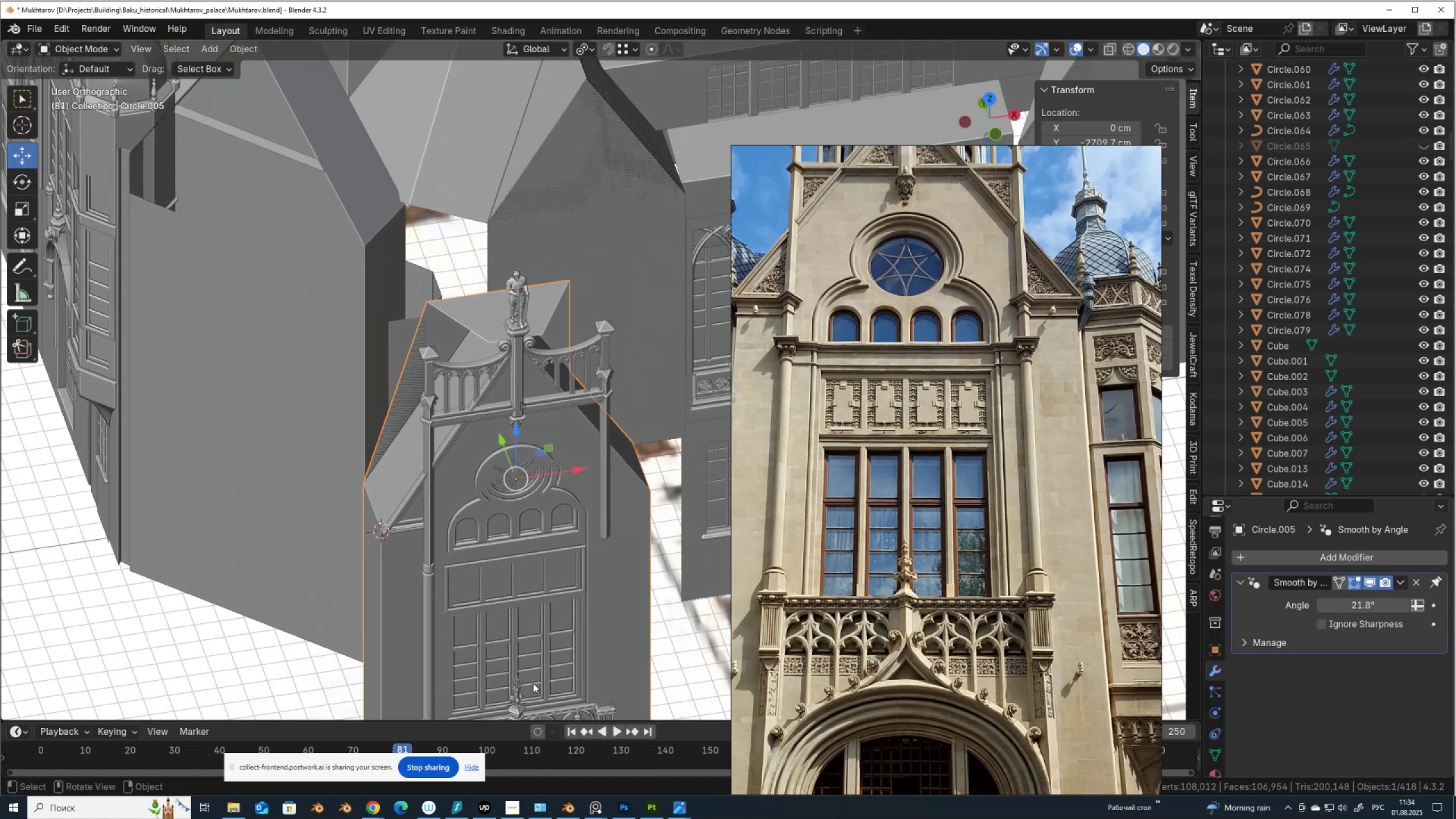 
scroll: coordinate [536, 605], scroll_direction: up, amount: 4.0
 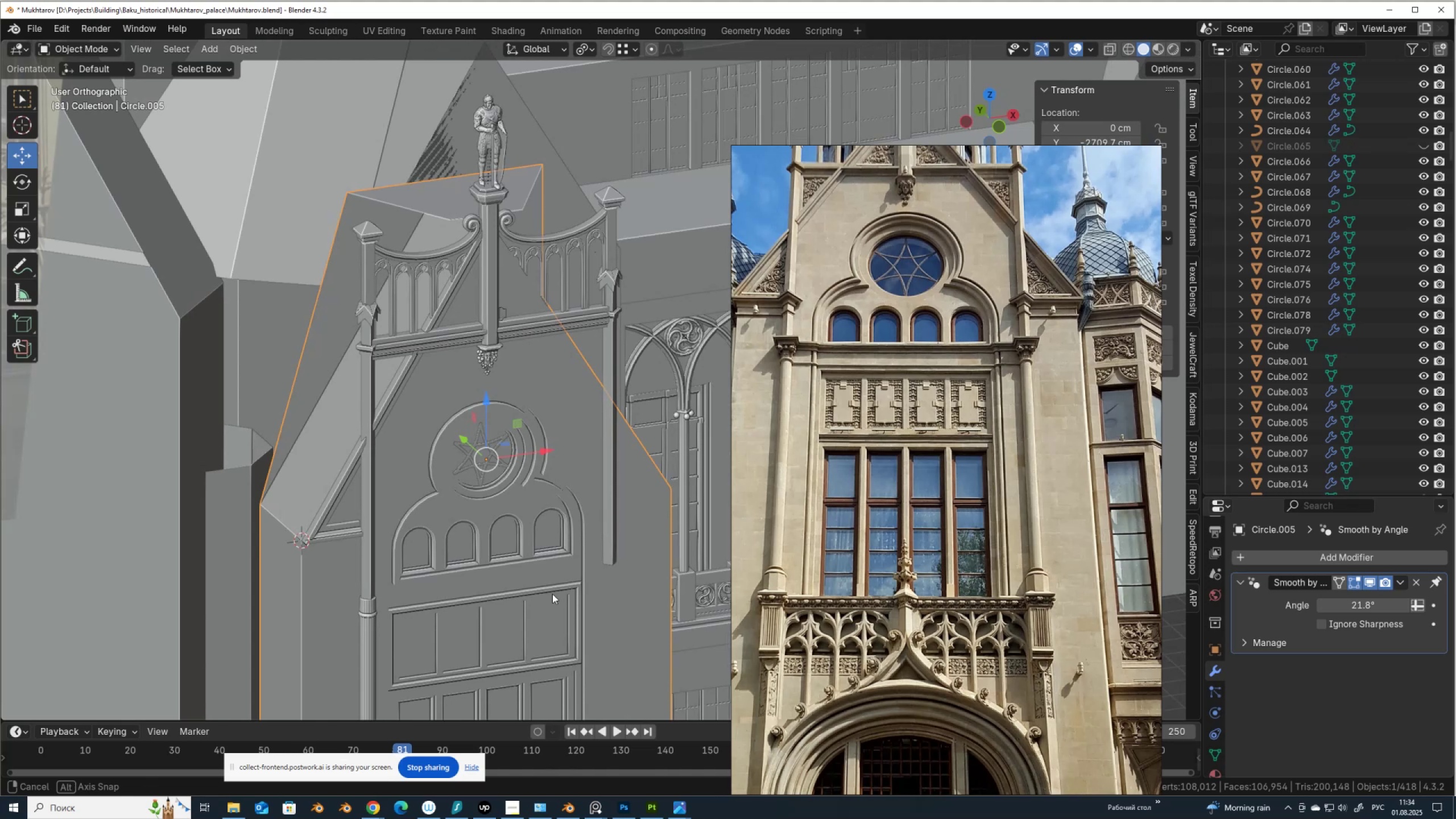 
wait(8.78)
 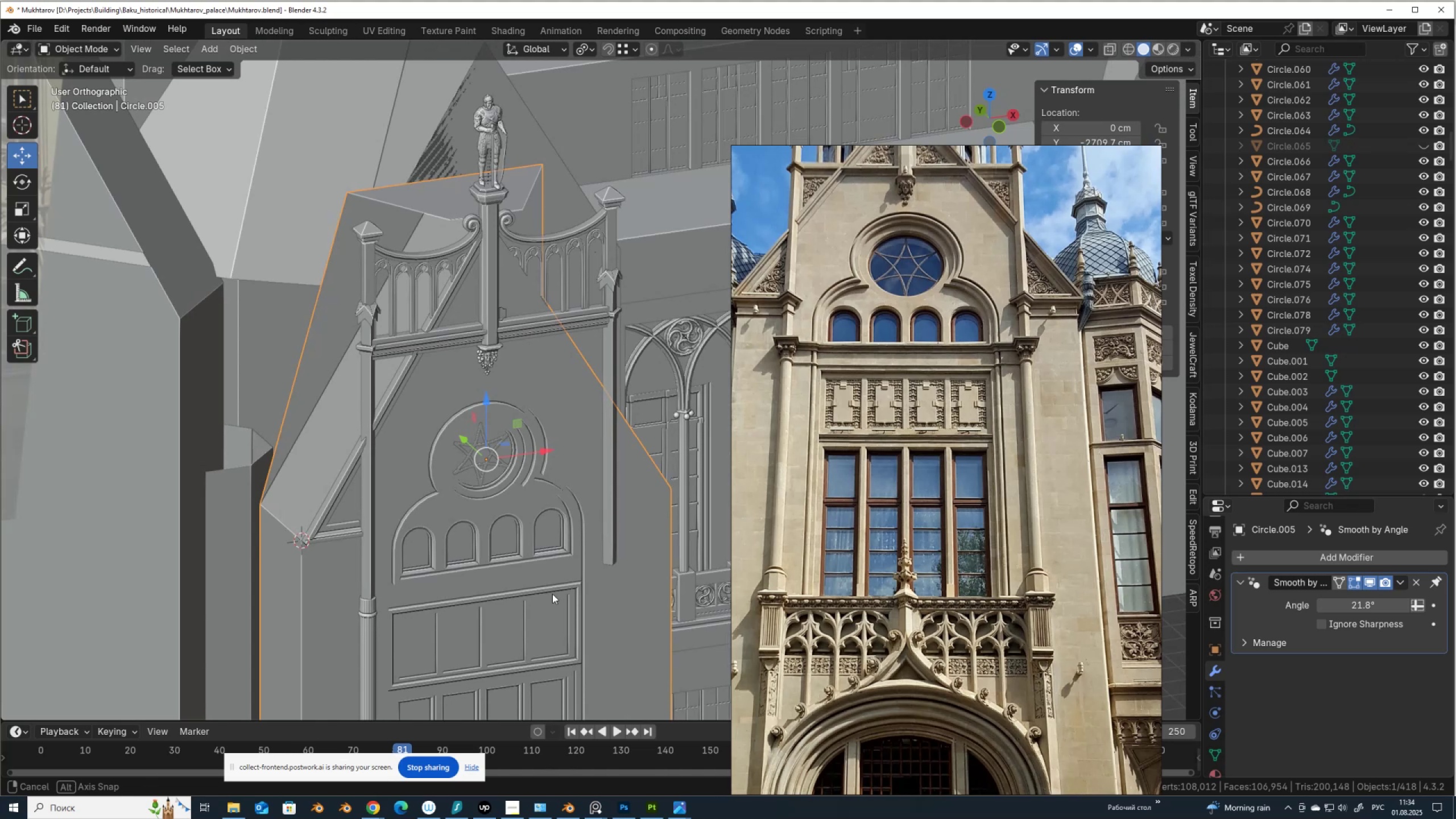 
left_click([390, 399])
 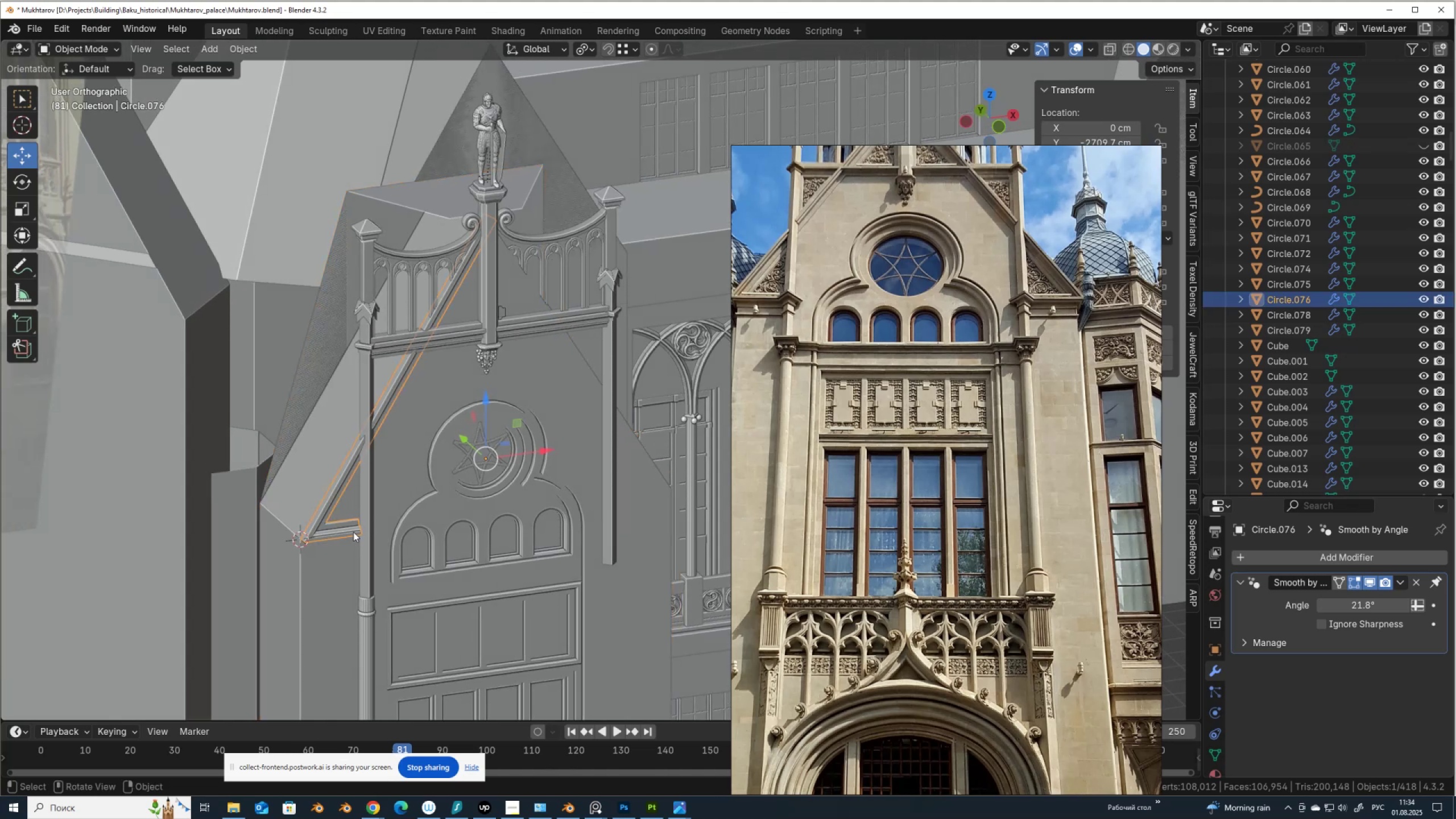 
left_click([351, 532])
 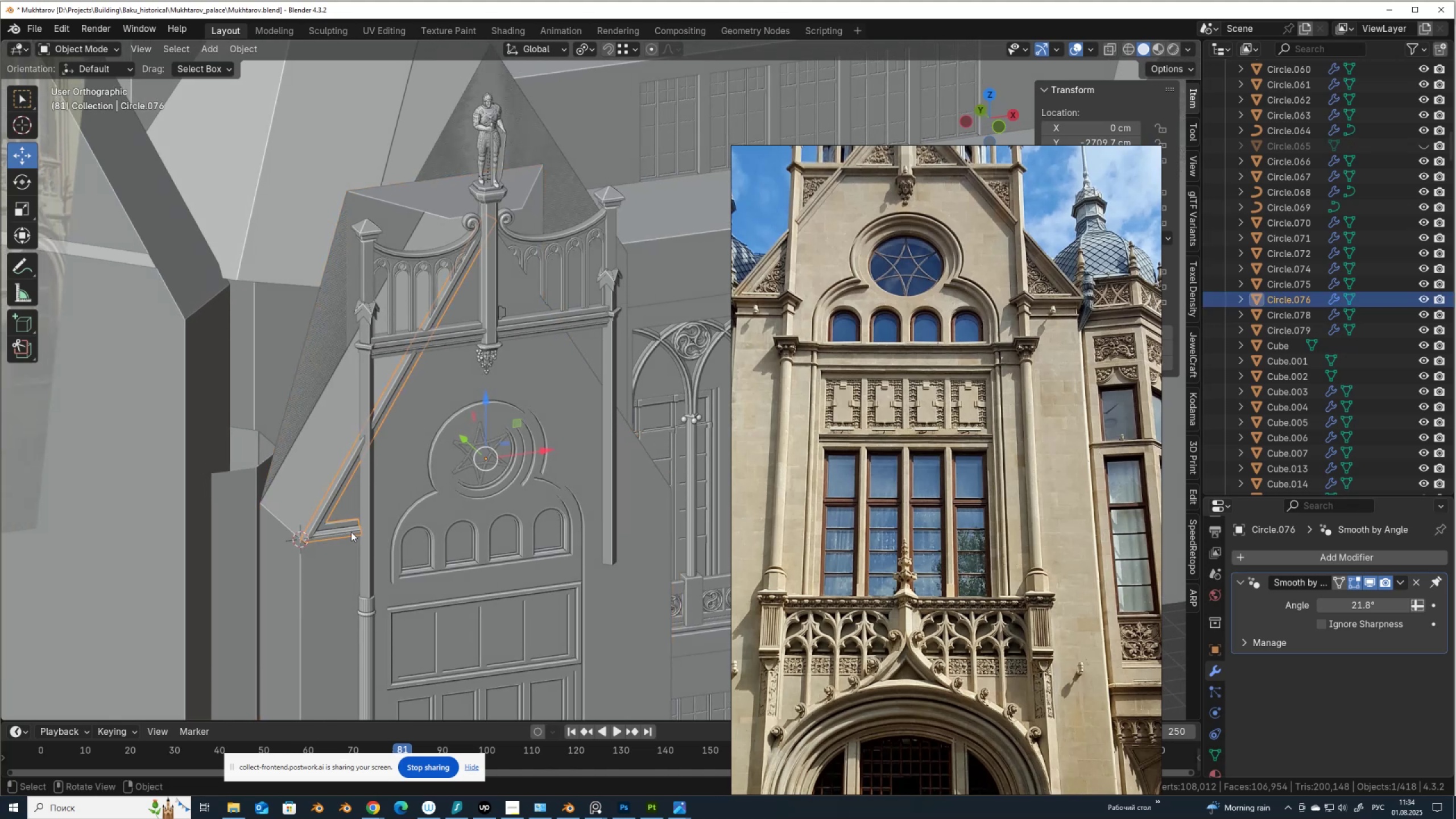 
key(Tab)
 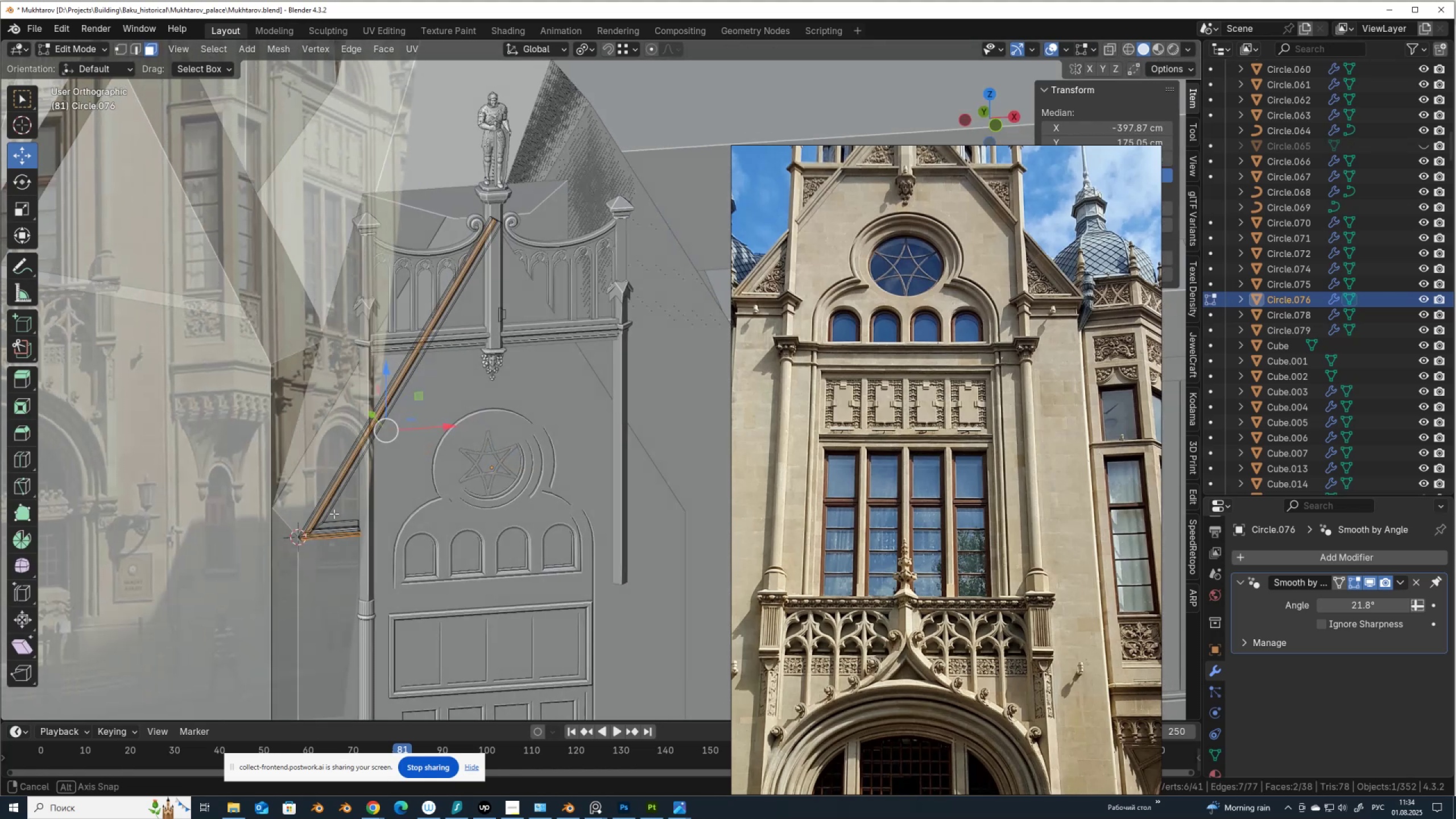 
scroll: coordinate [349, 534], scroll_direction: up, amount: 2.0
 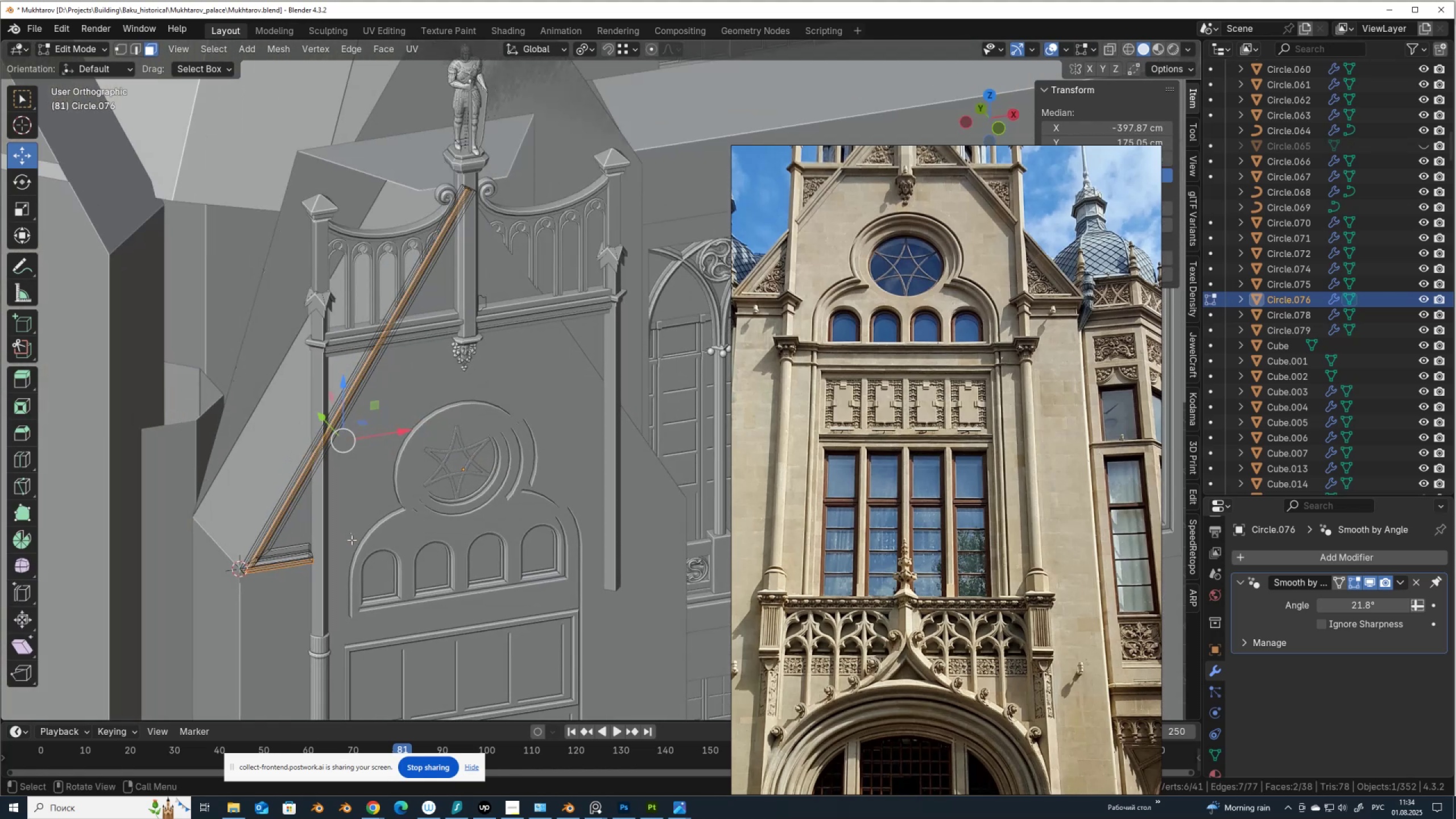 
key(Alt+AltLeft)
 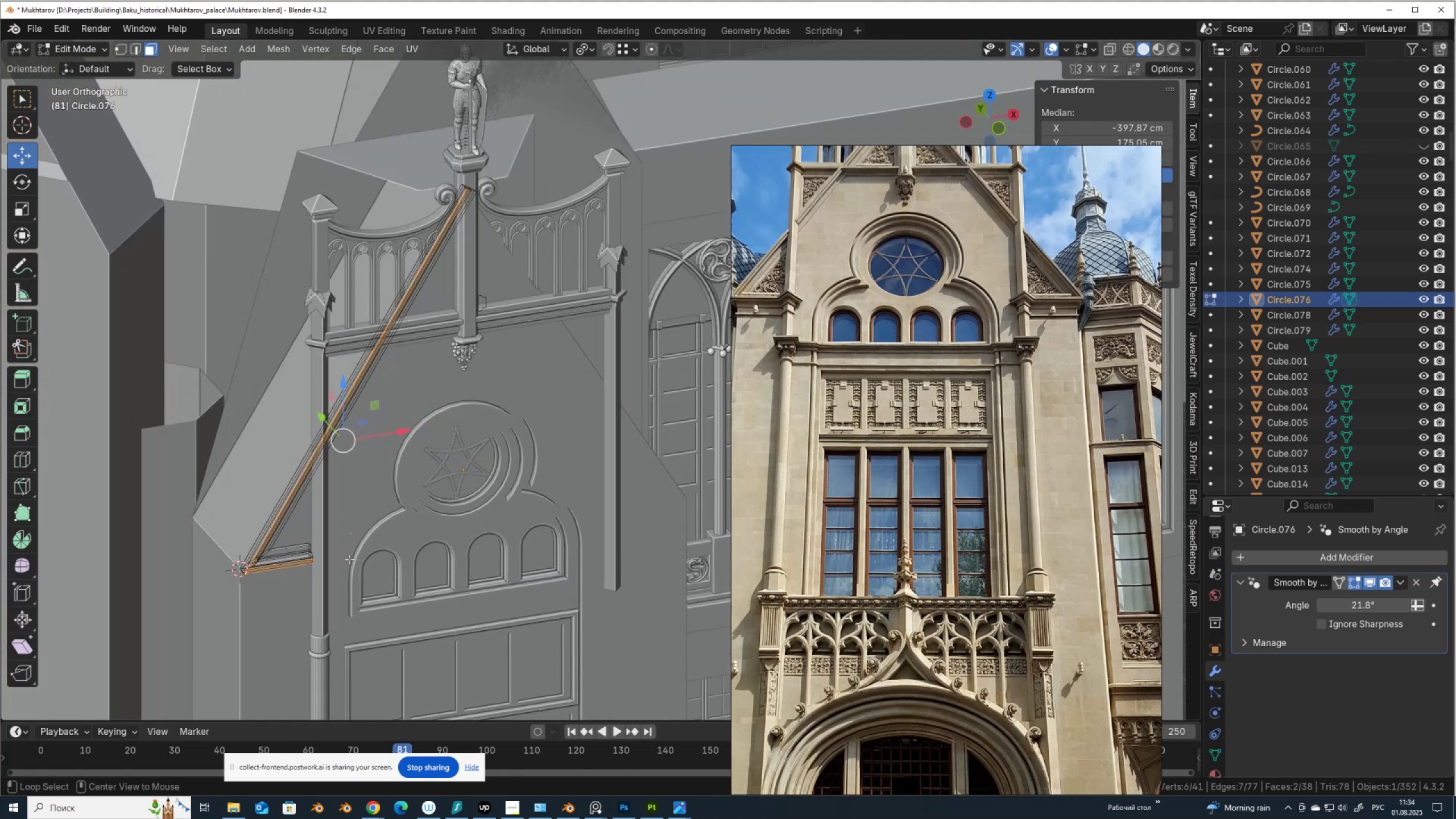 
key(Alt+Z)
 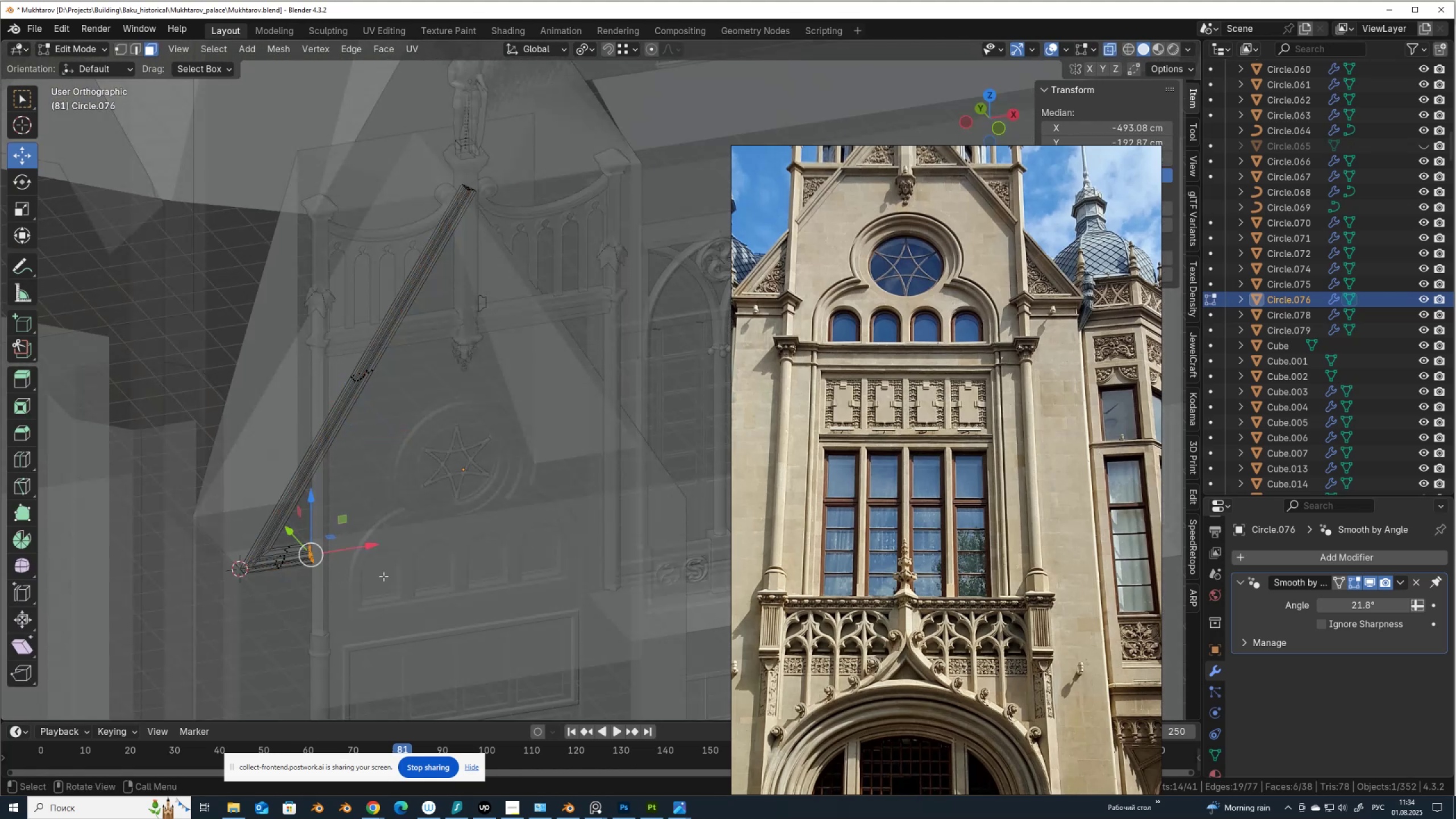 
hold_key(key=ShiftLeft, duration=0.58)
 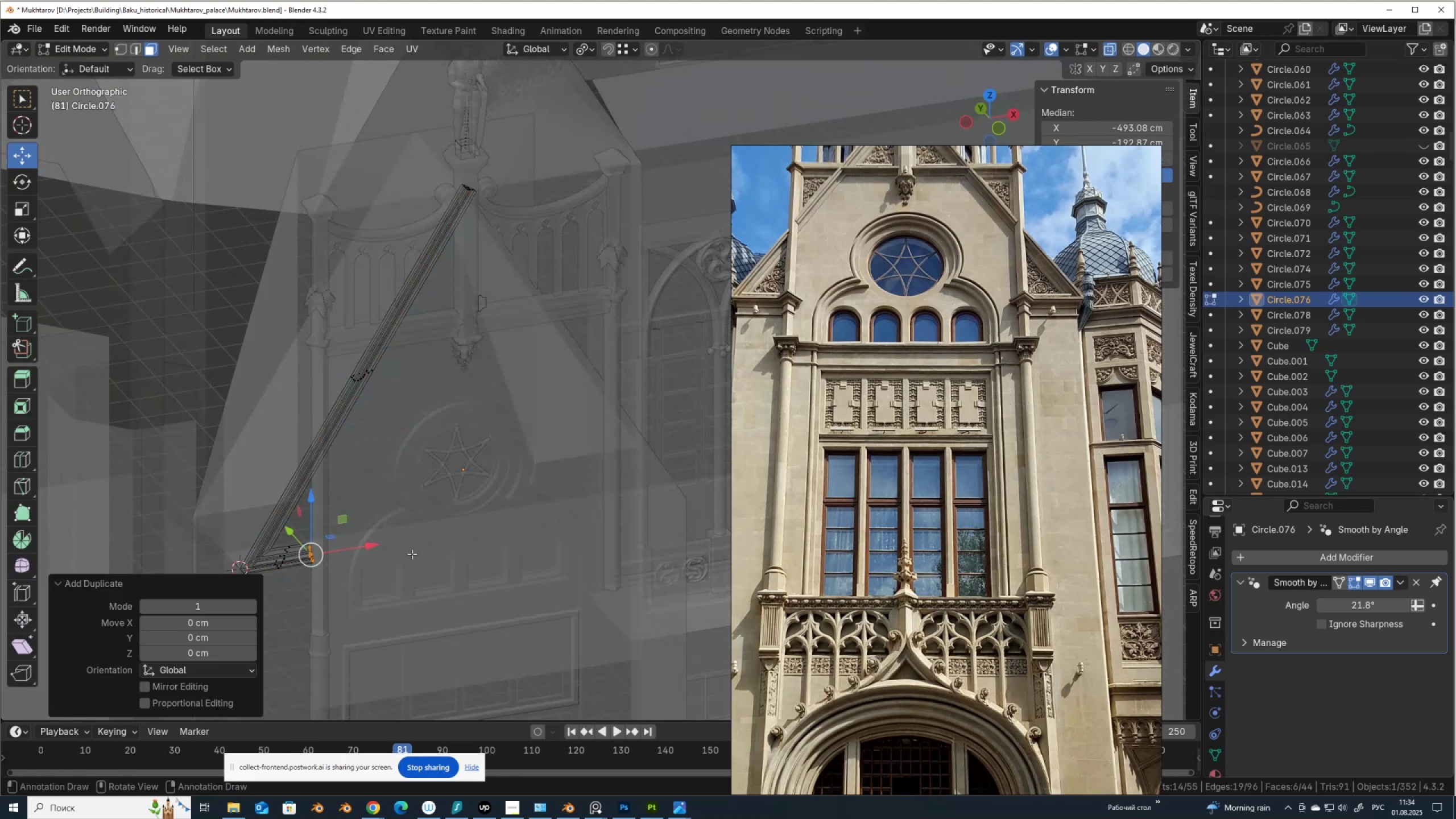 
key(D)
 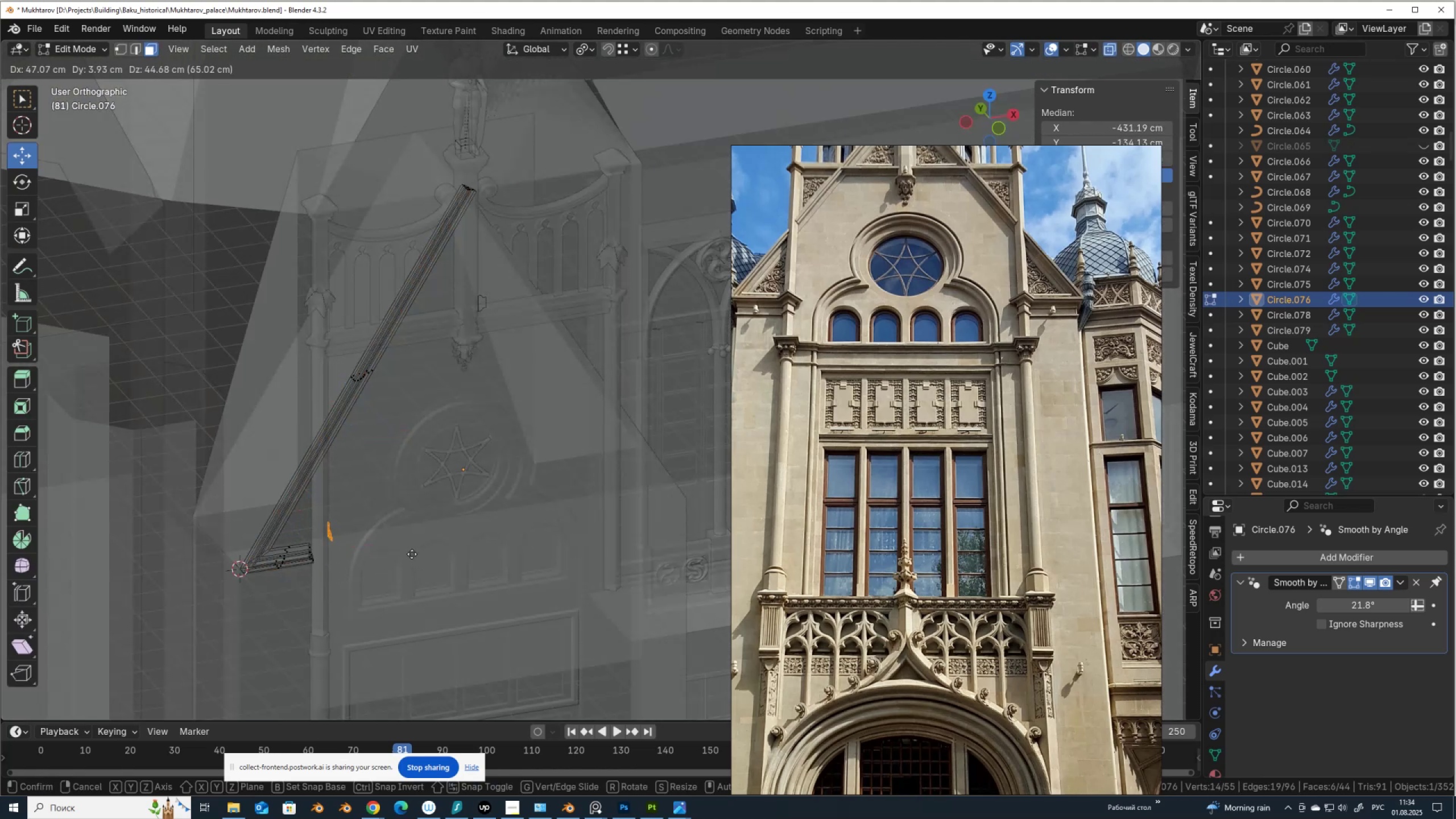 
right_click([412, 554])
 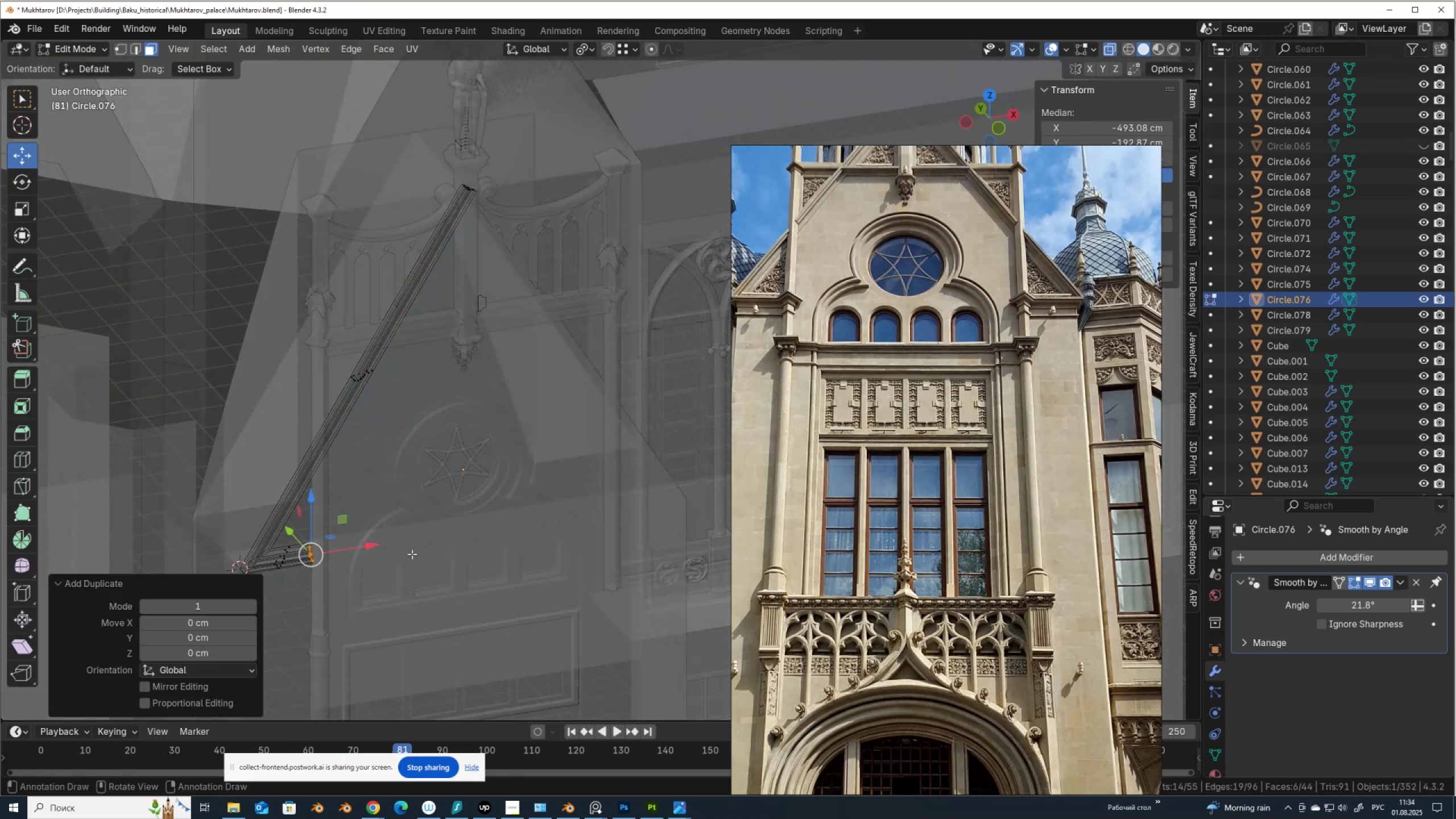 
key(P)
 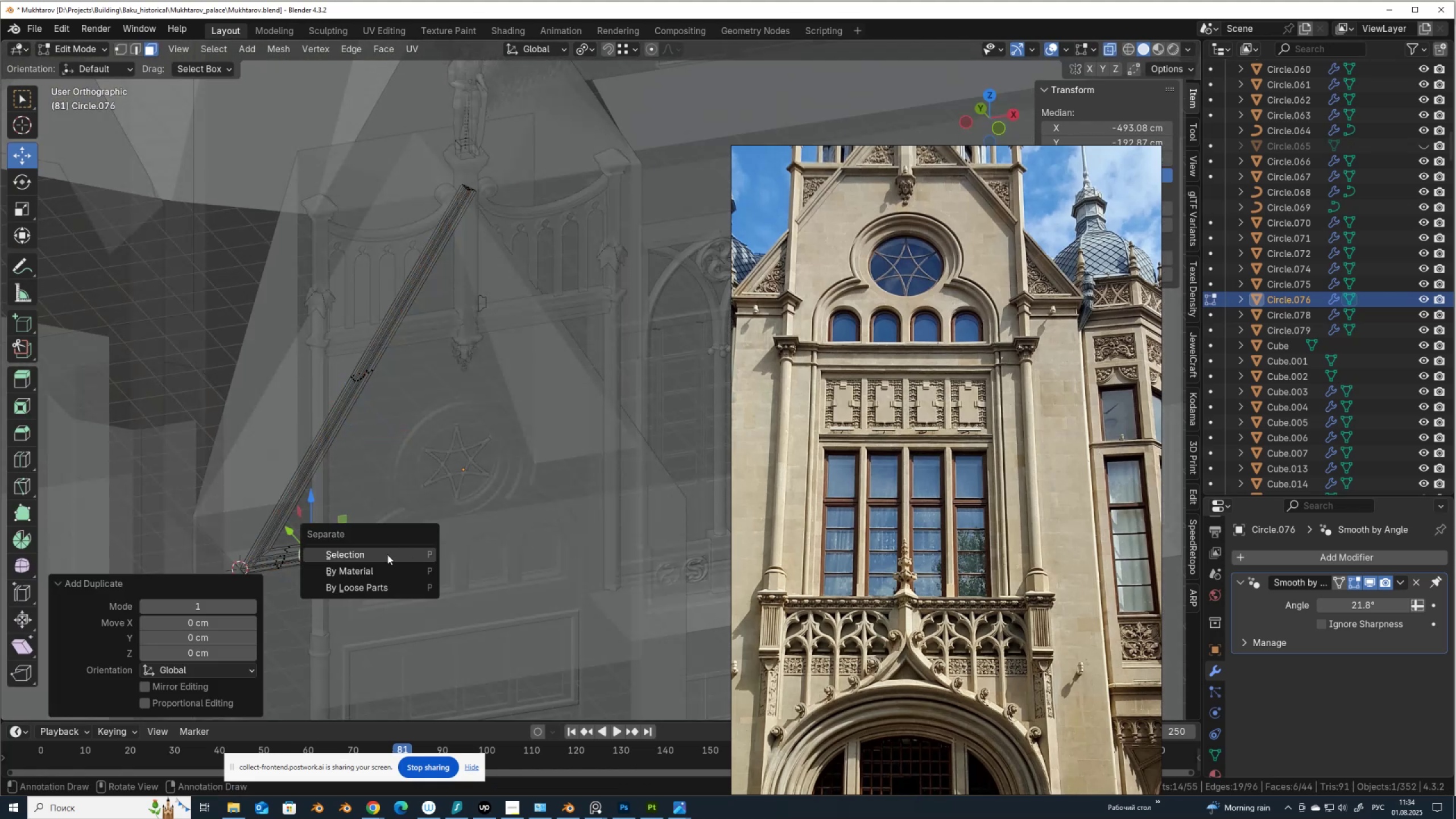 
left_click([387, 555])
 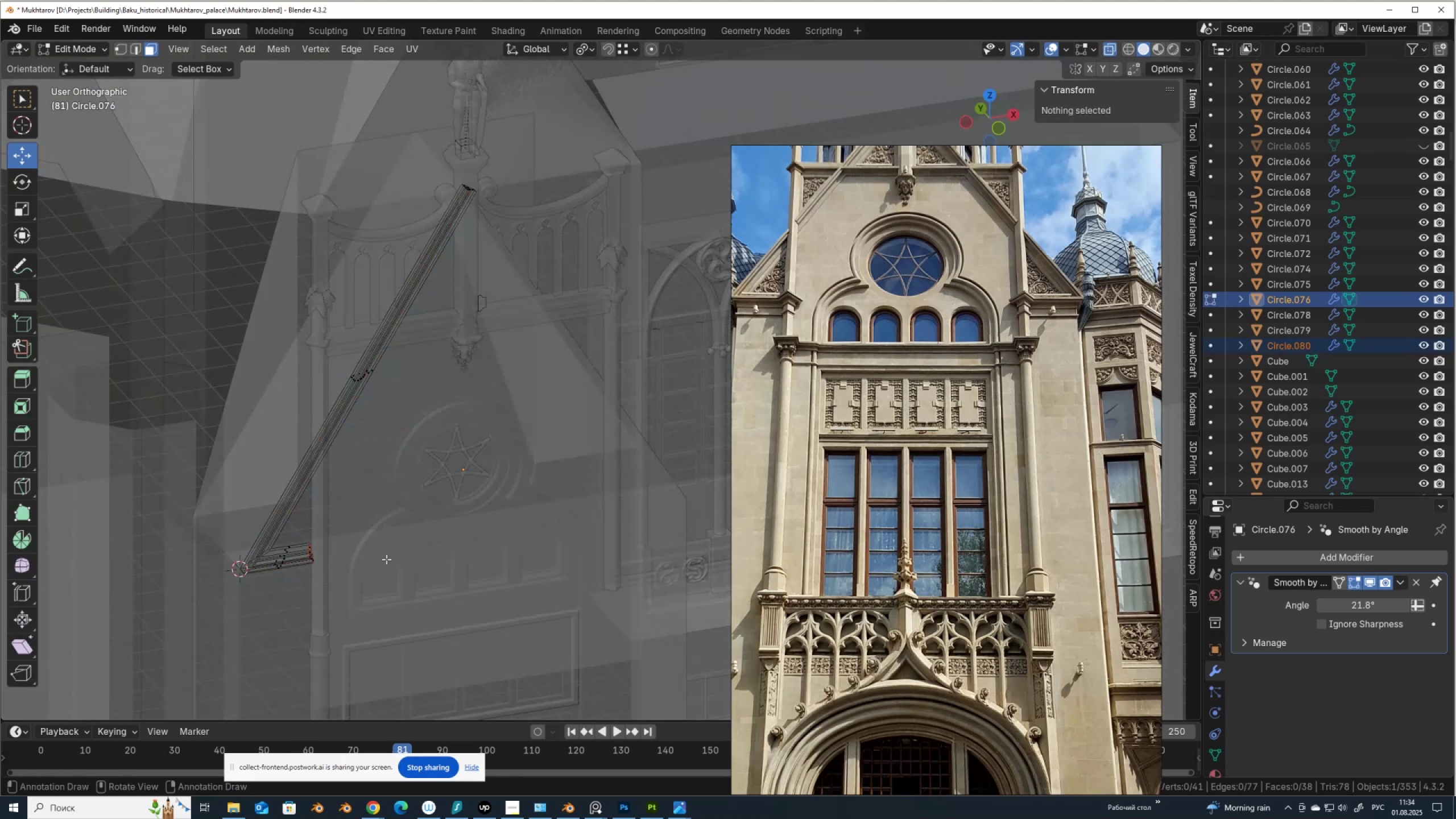 
key(Tab)
 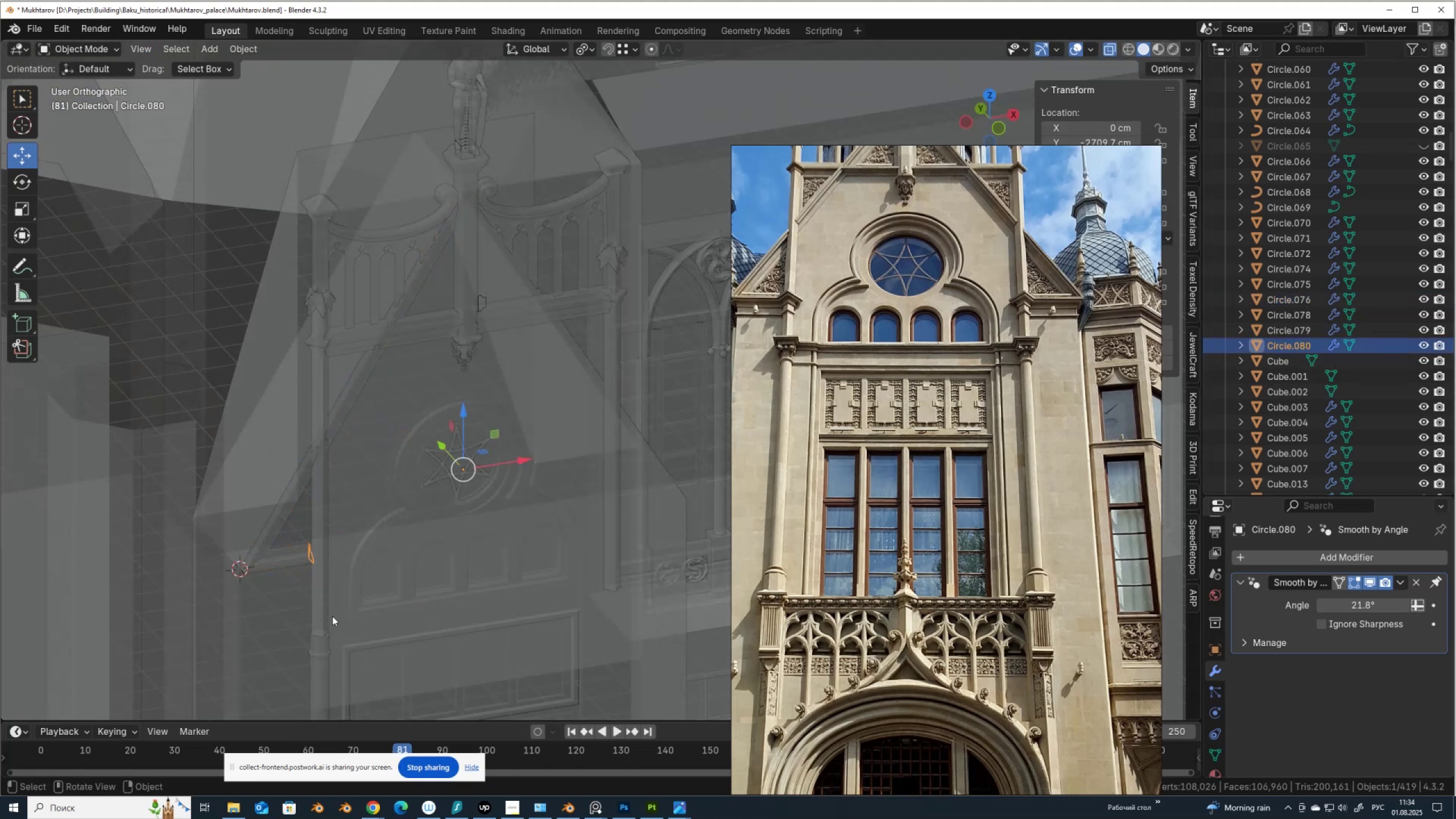 
key(Q)
 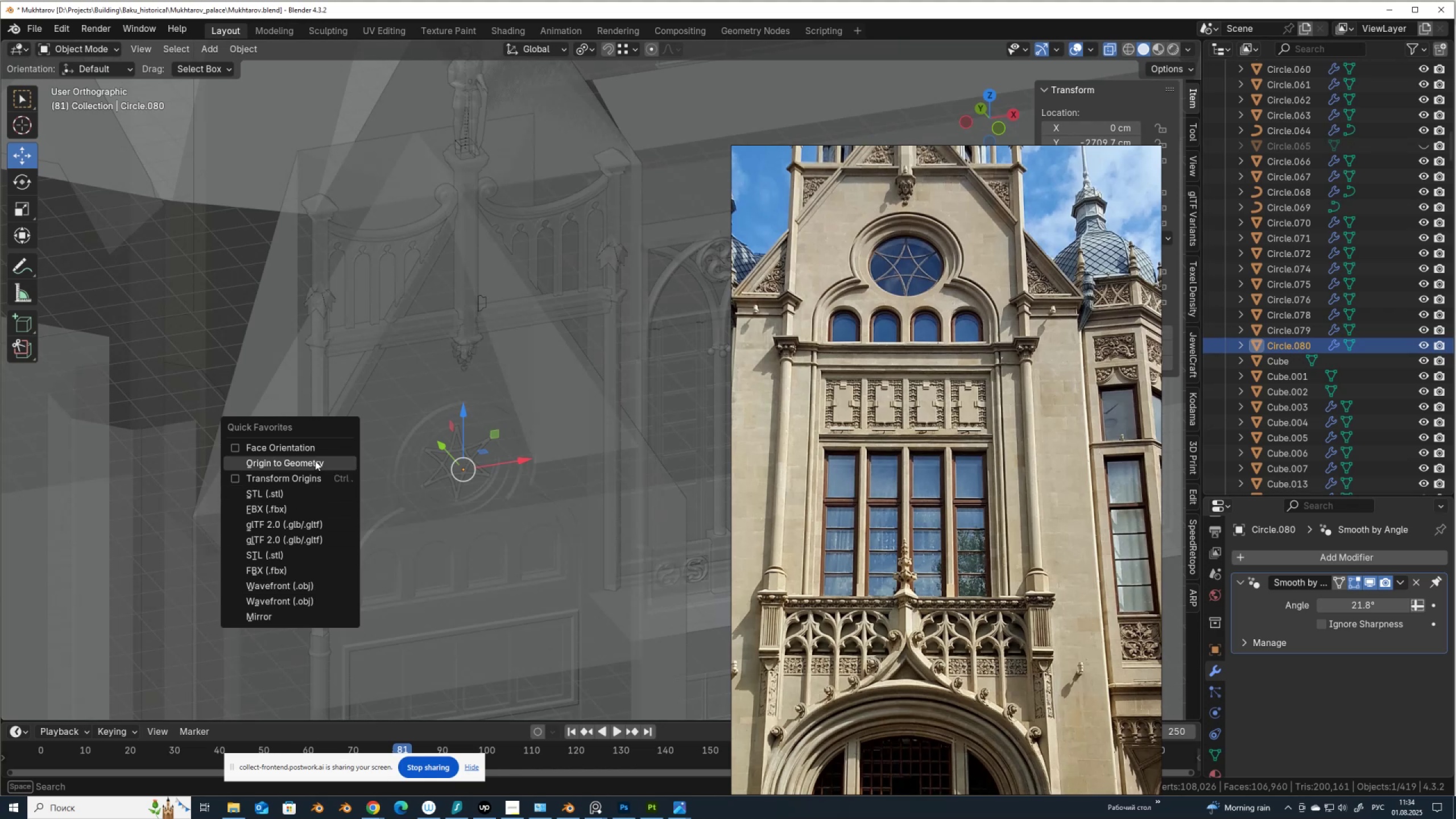 
left_click([315, 460])
 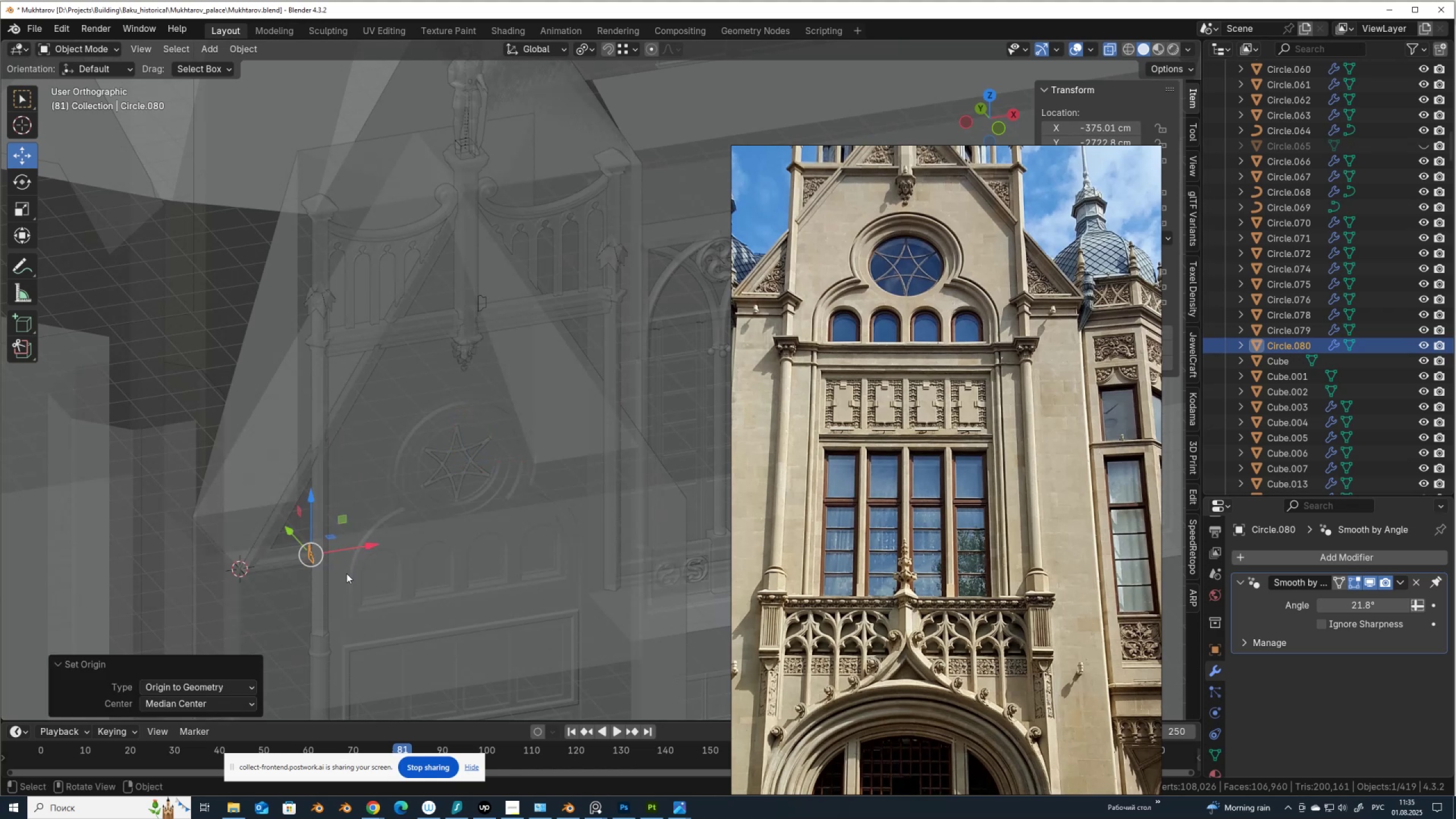 
type(ry180)
key(Tab)
 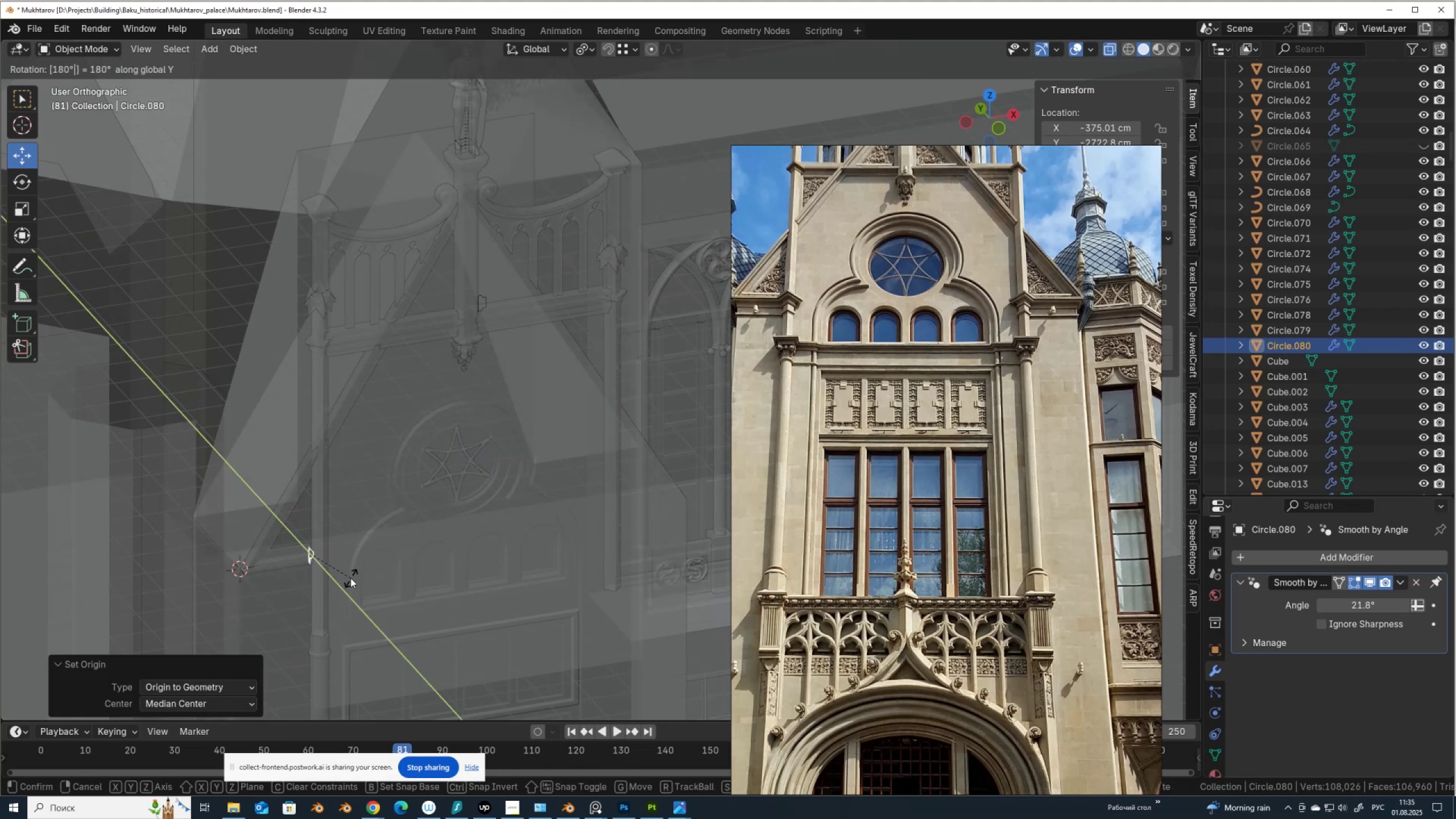 
right_click([350, 578])
 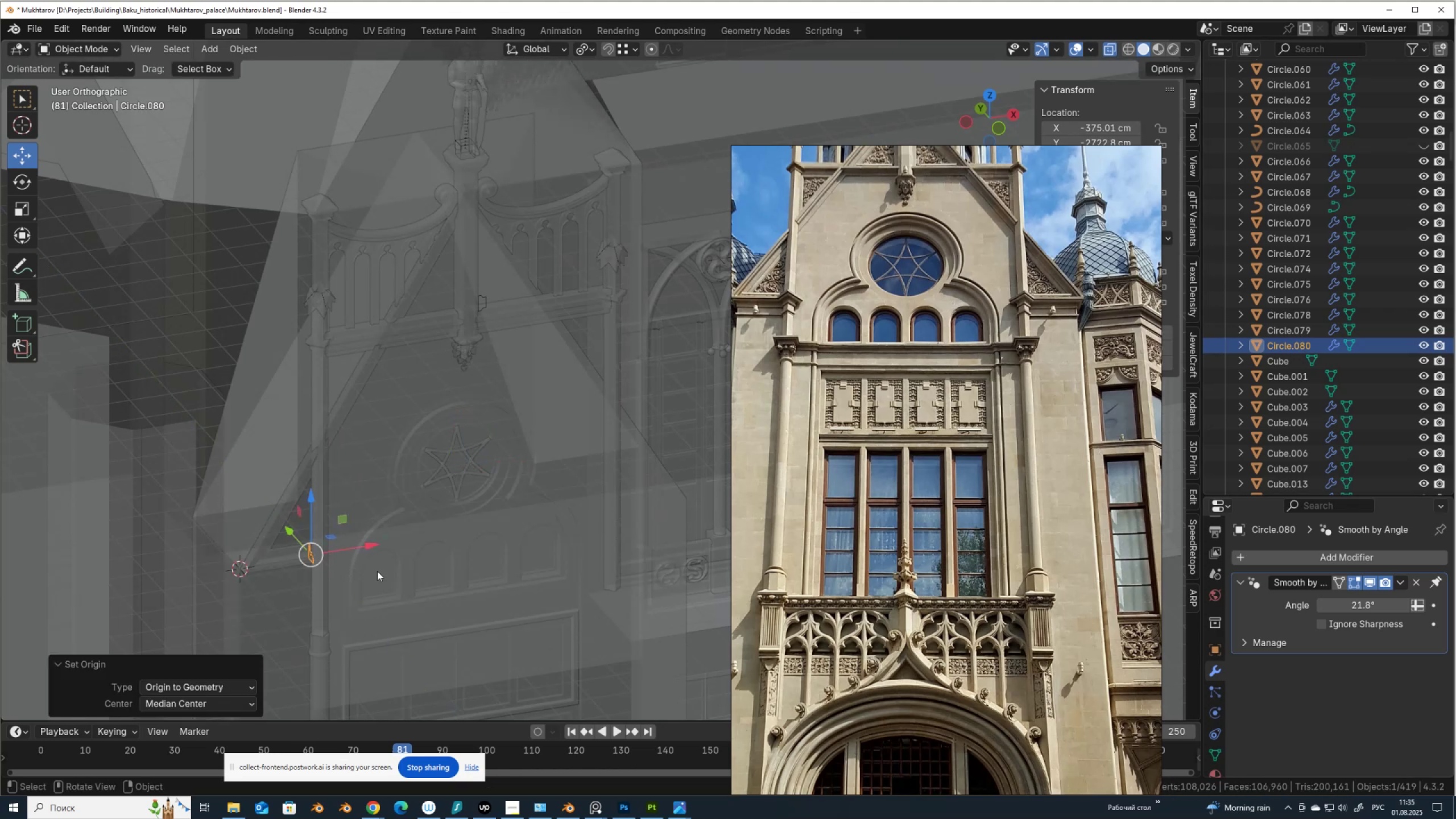 
type(ry180)
key(NumpadEnter)
key(Tab)
type(ae)
 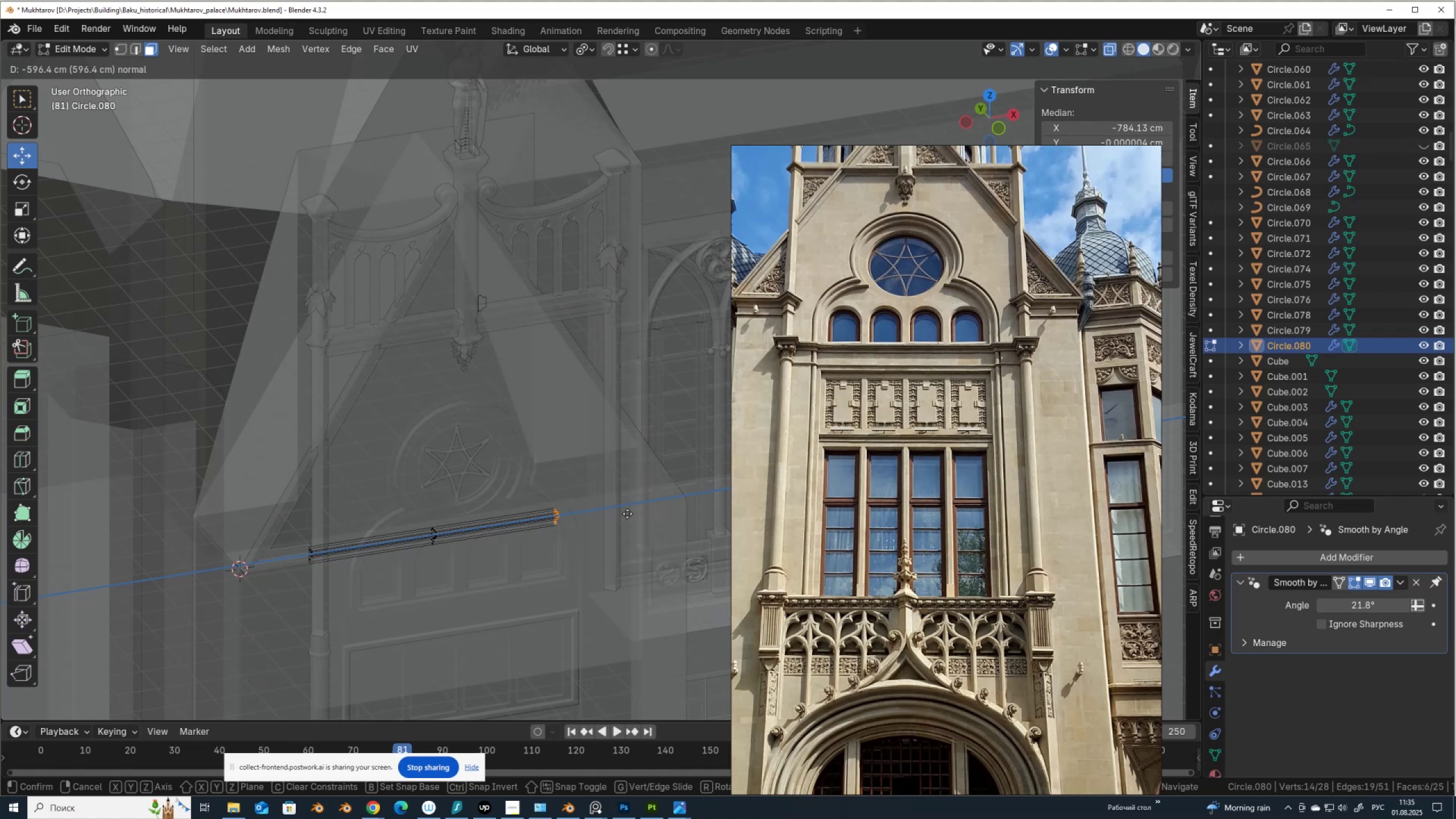 
left_click([617, 518])
 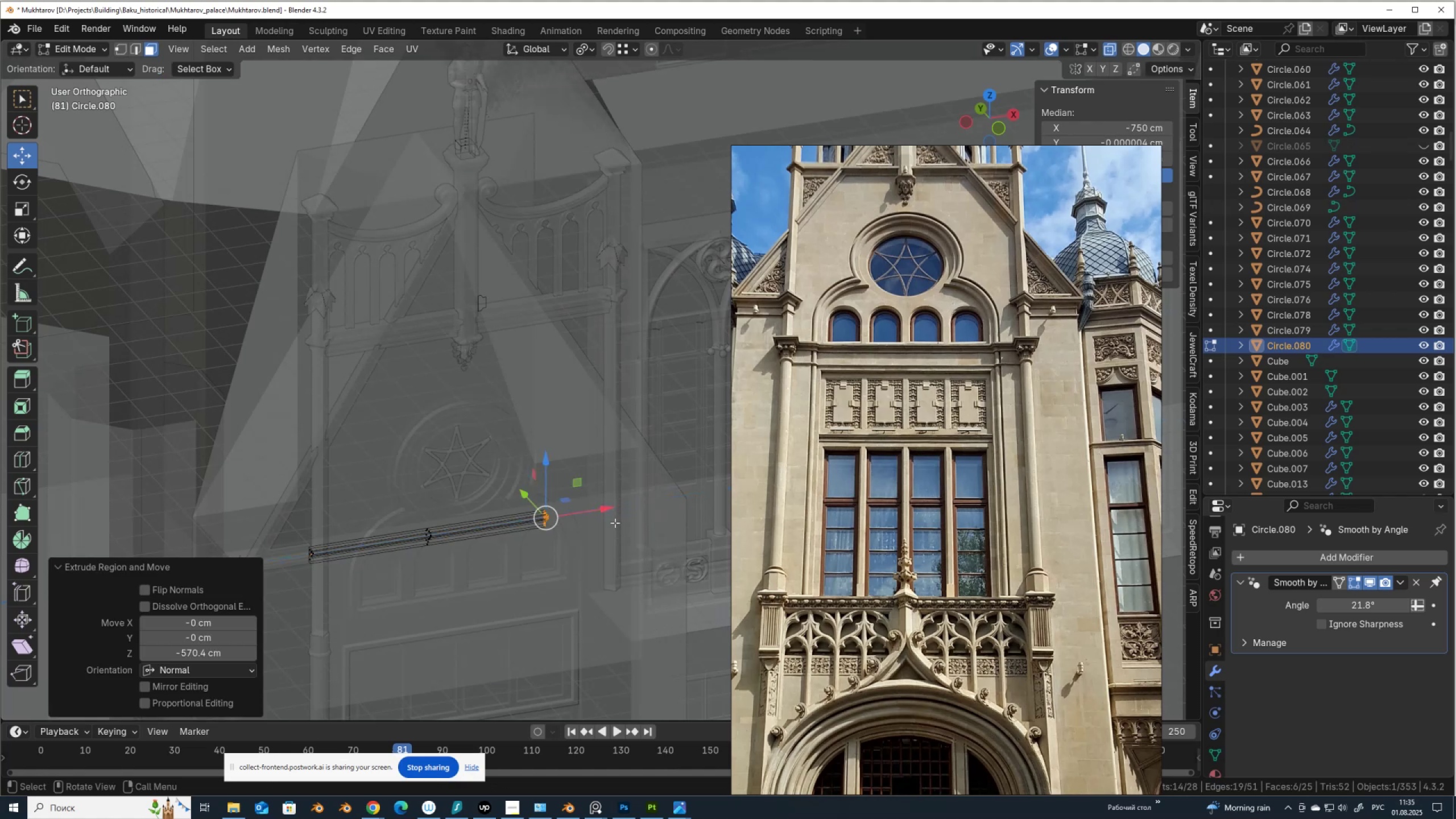 
key(Alt+AltLeft)
 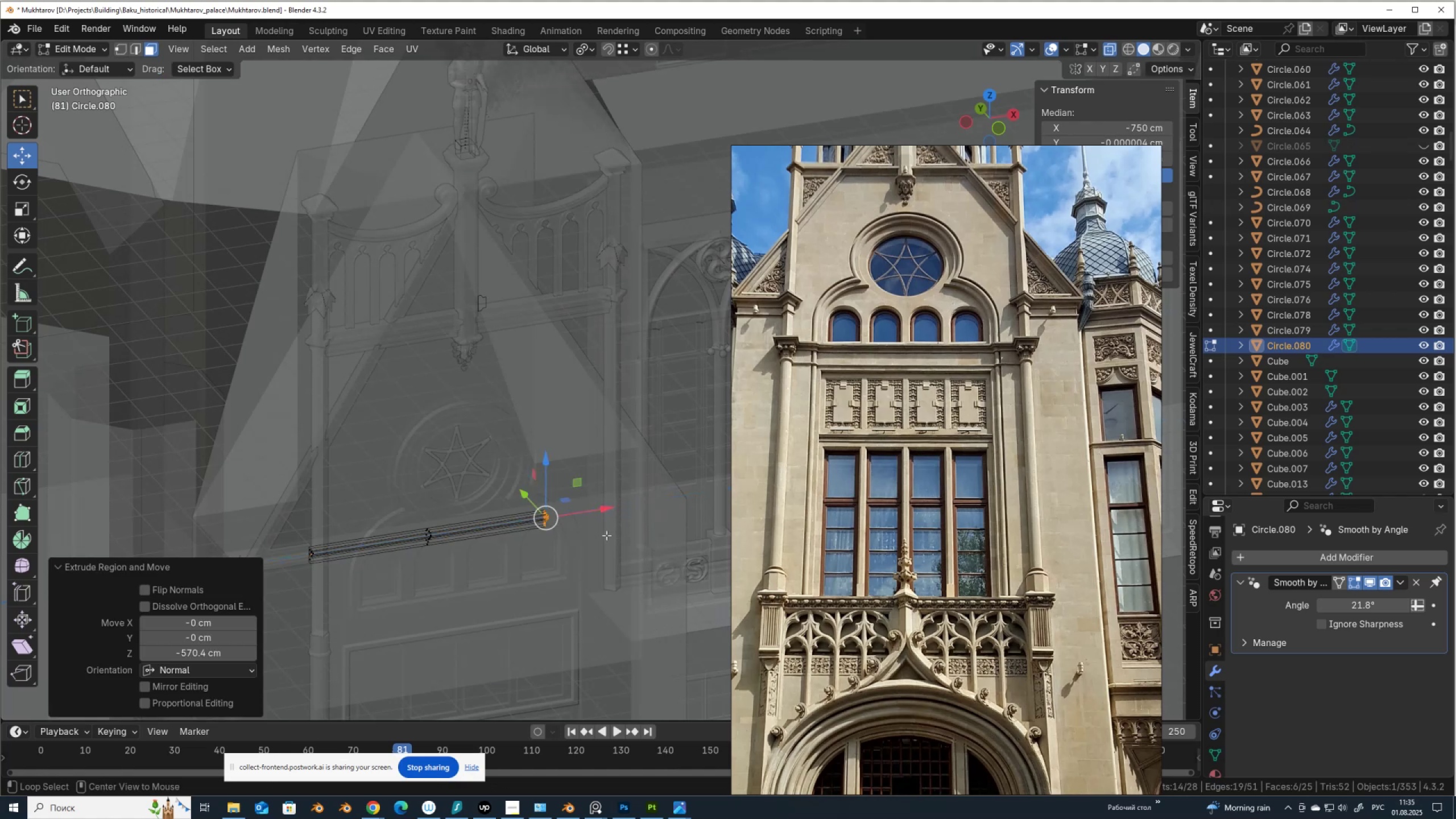 
key(Alt+Z)
 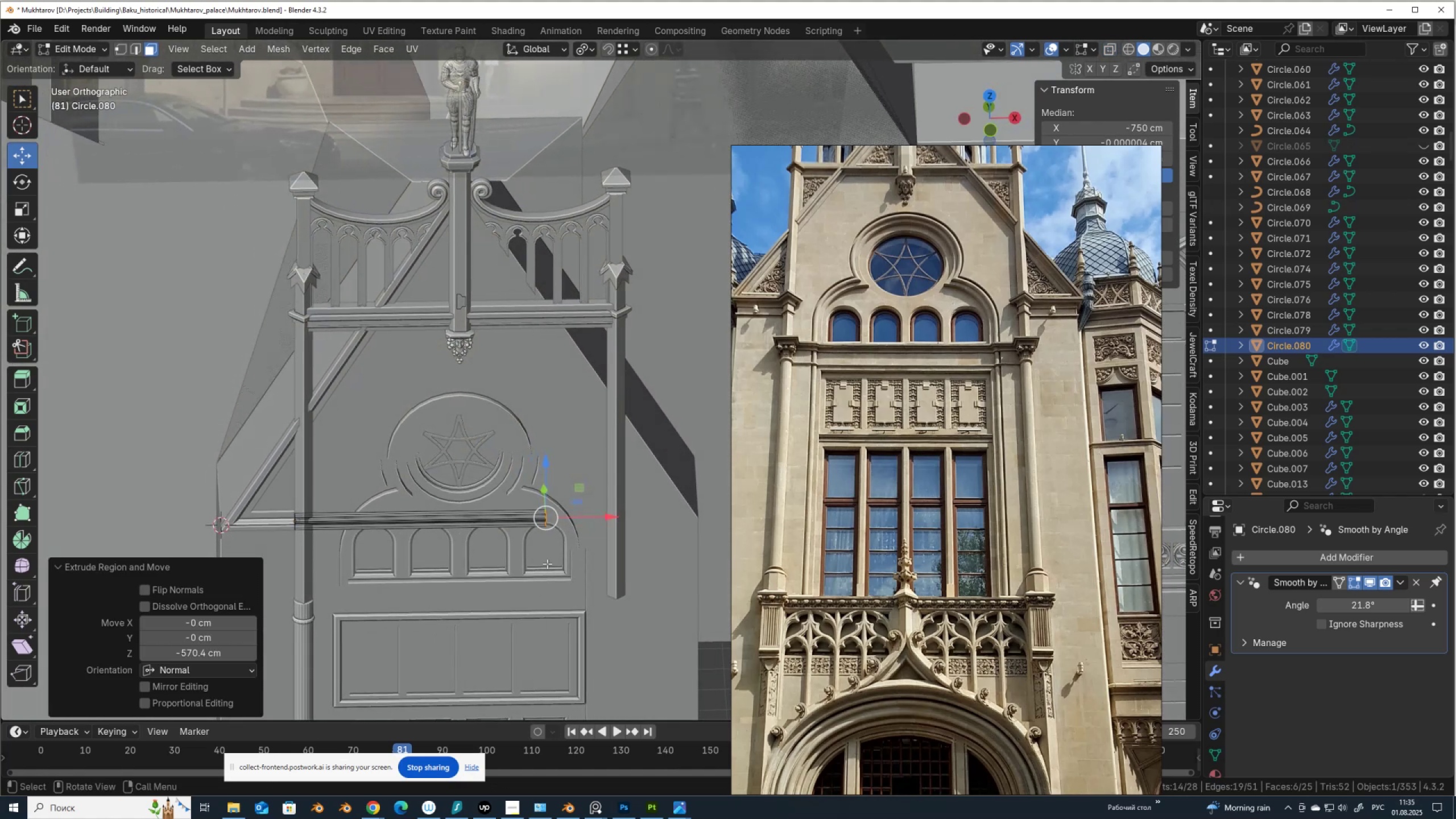 
wait(6.22)
 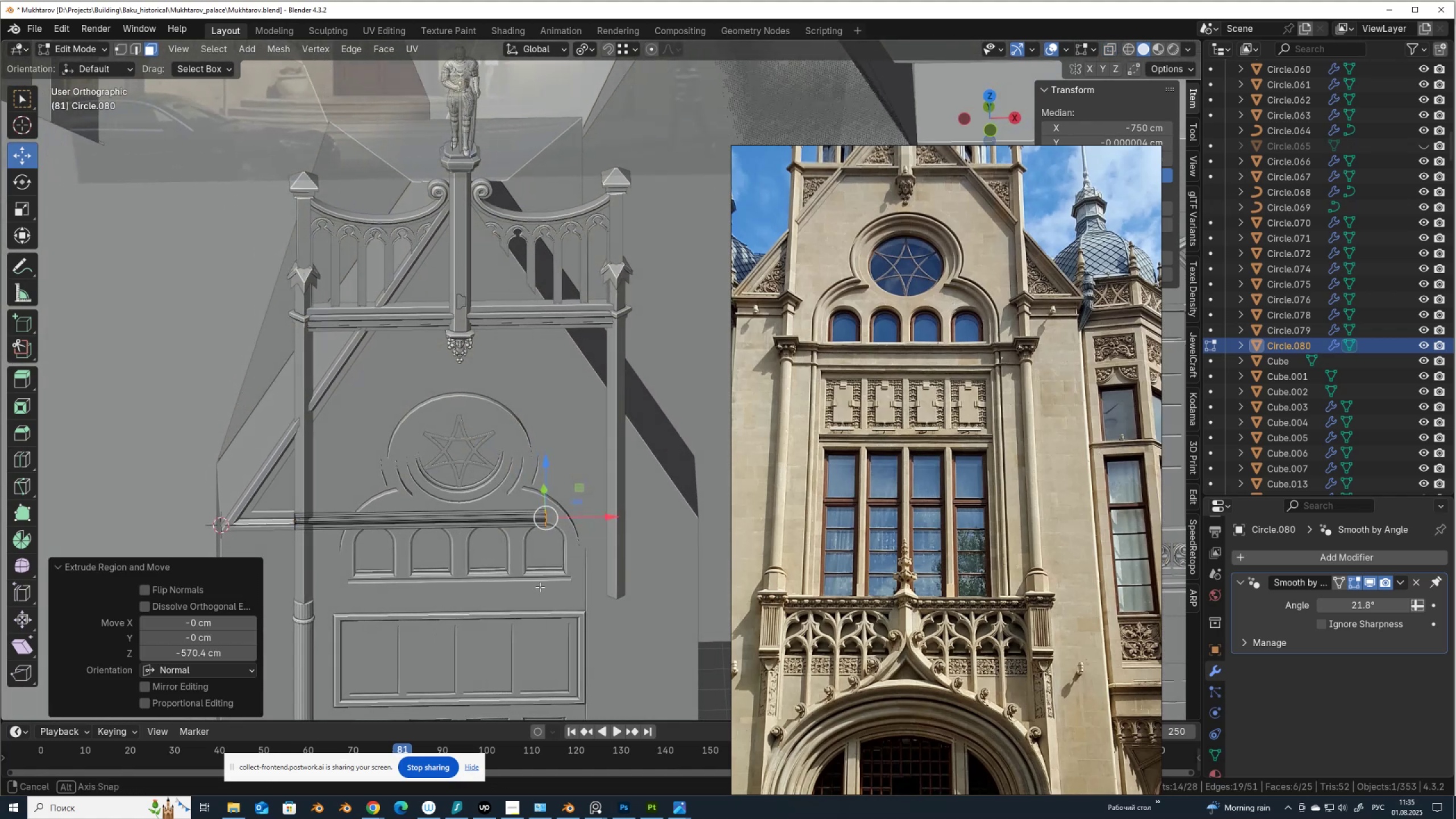 
hold_key(key=ControlLeft, duration=1.16)
 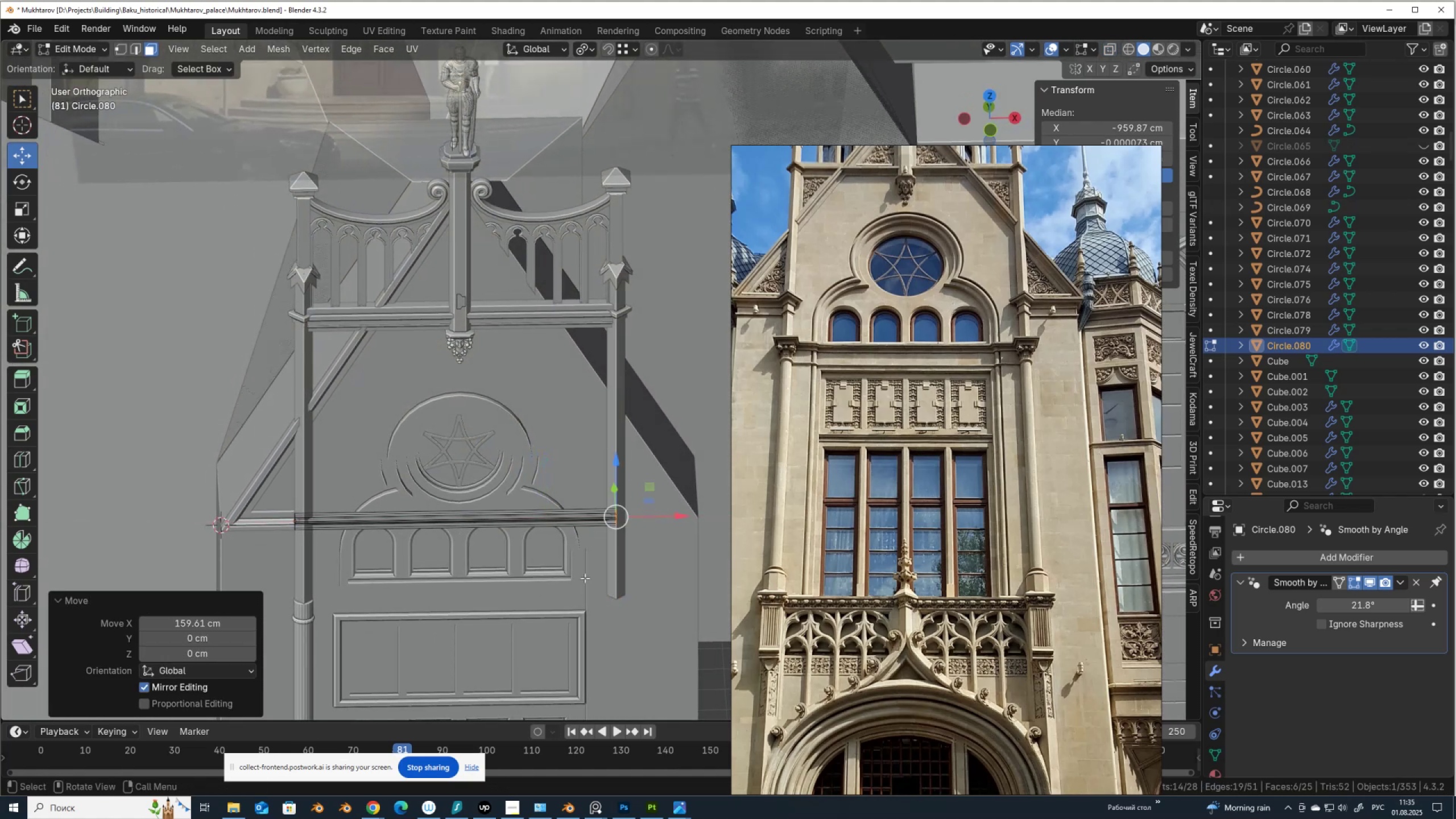 
scroll: coordinate [555, 555], scroll_direction: up, amount: 2.0
 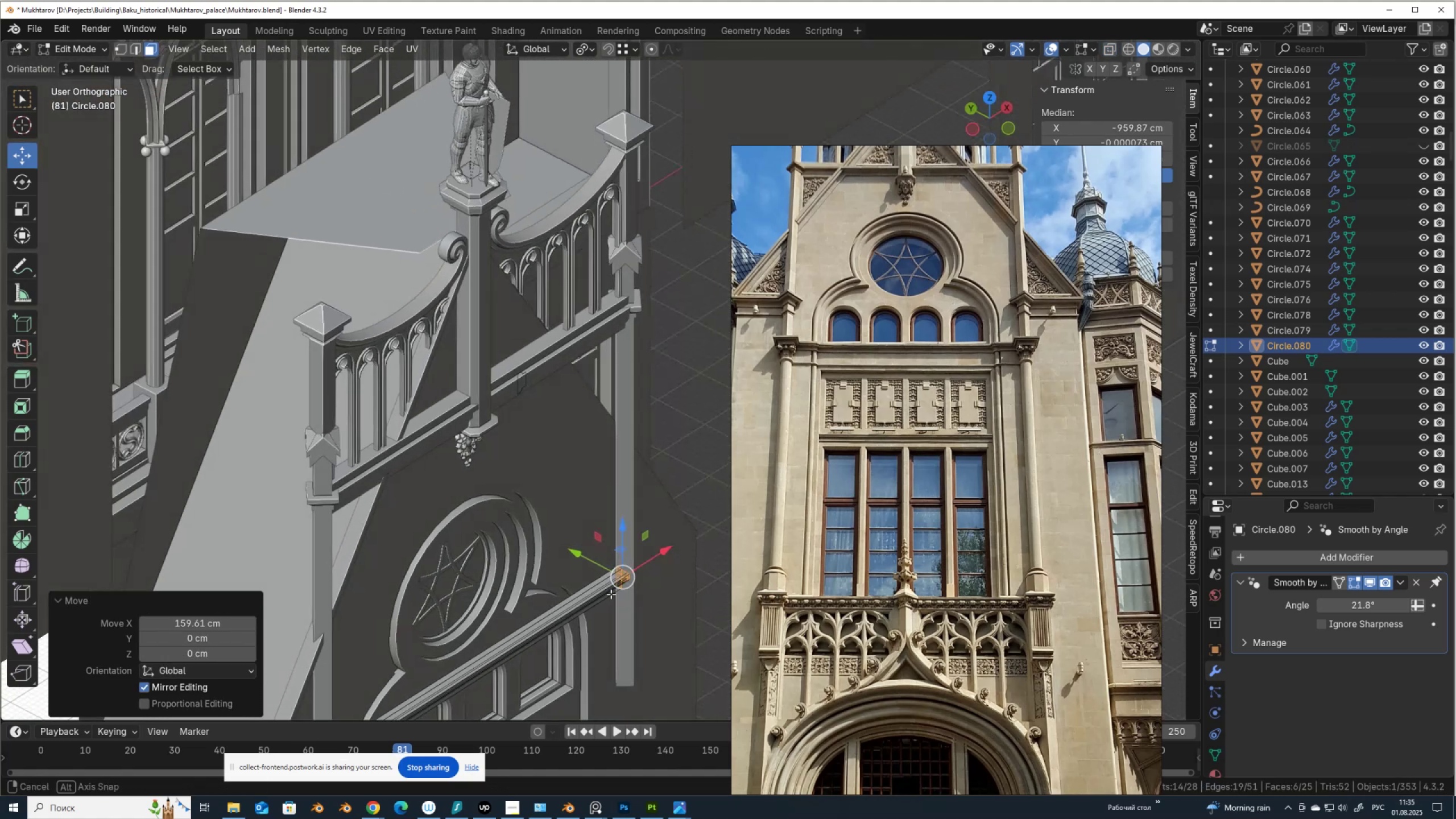 
key(Shift+ShiftLeft)
 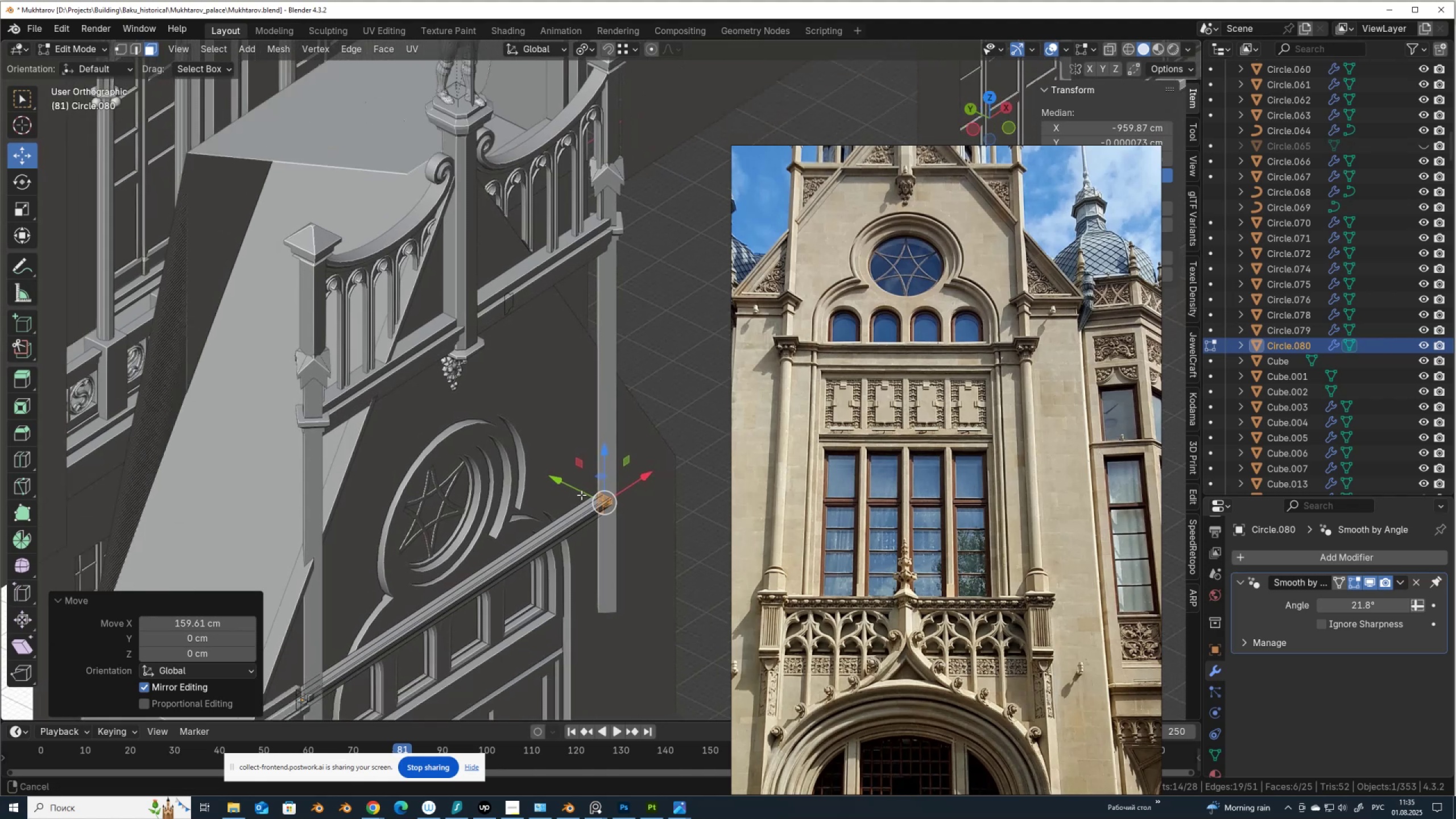 
scroll: coordinate [583, 458], scroll_direction: up, amount: 3.0
 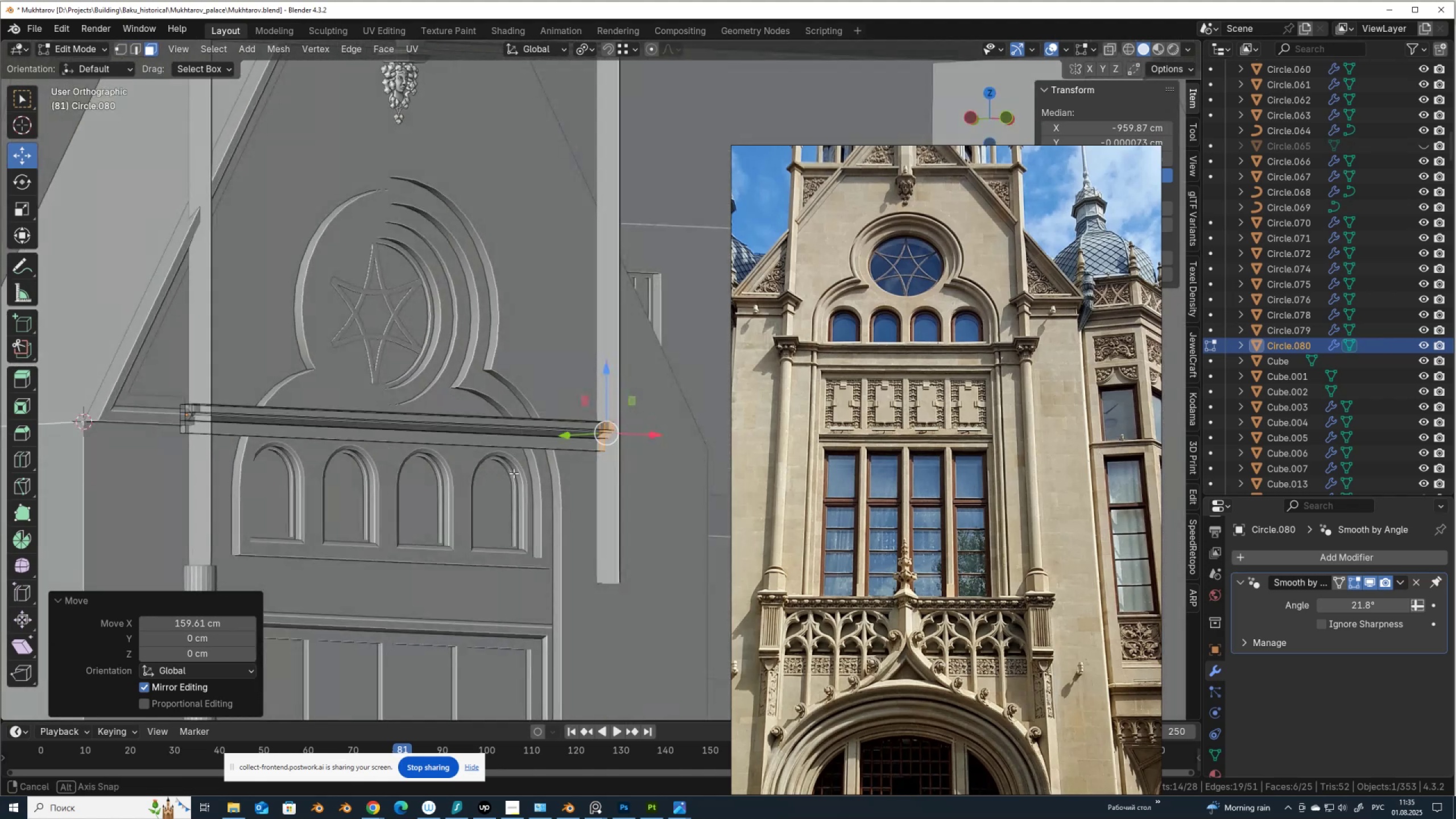 
key(Tab)
 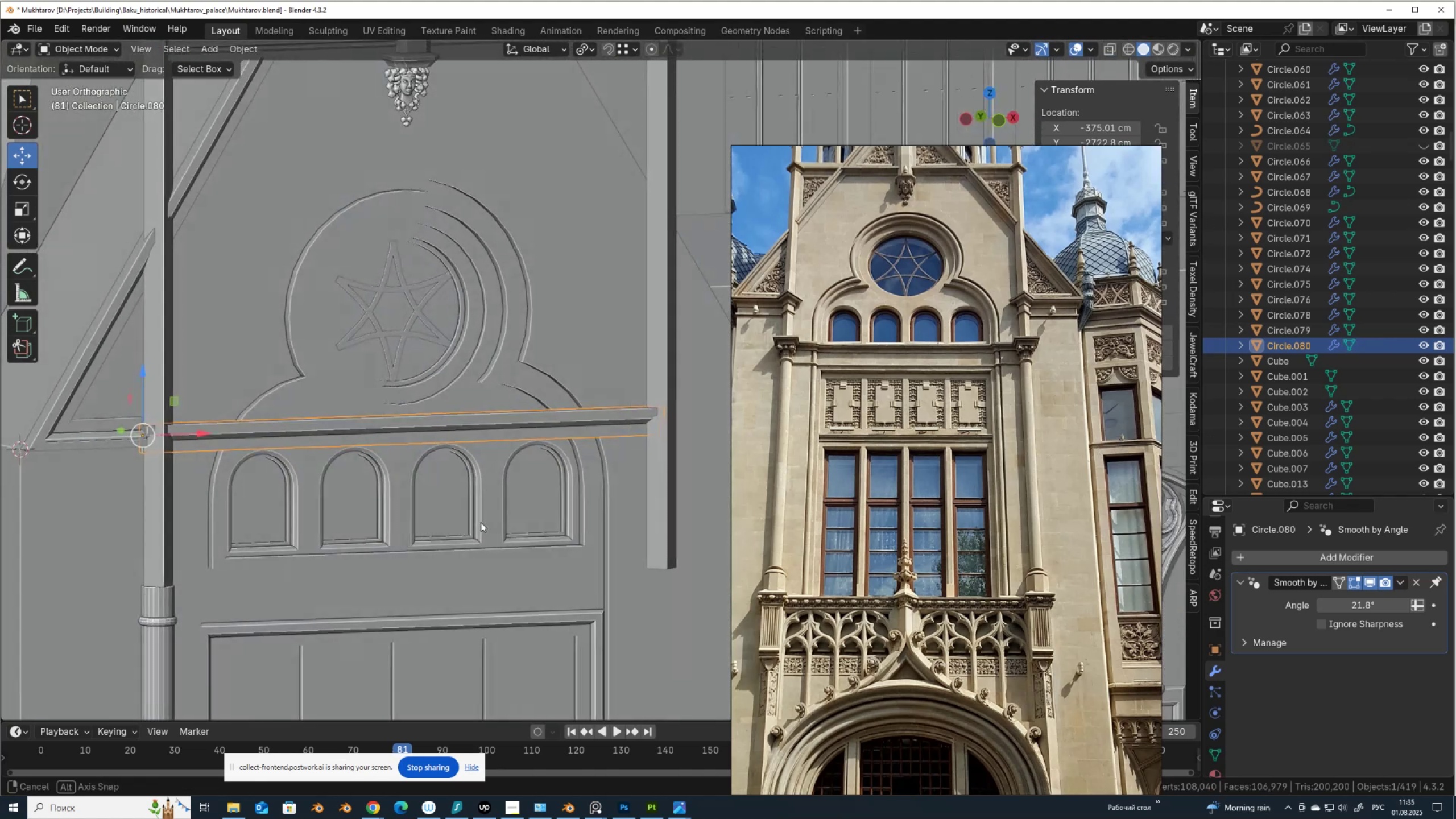 
key(Tab)
 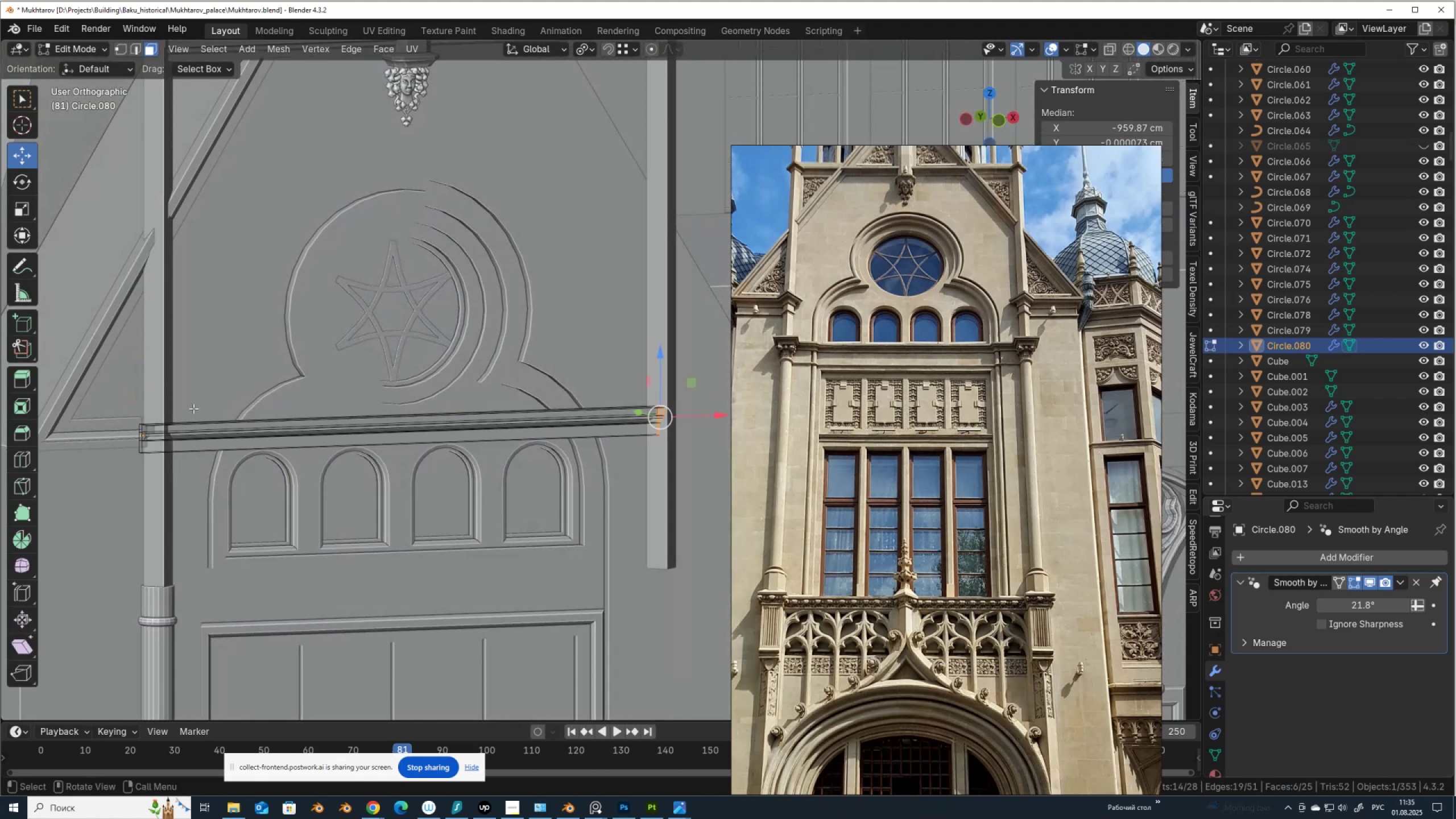 
key(Tab)
 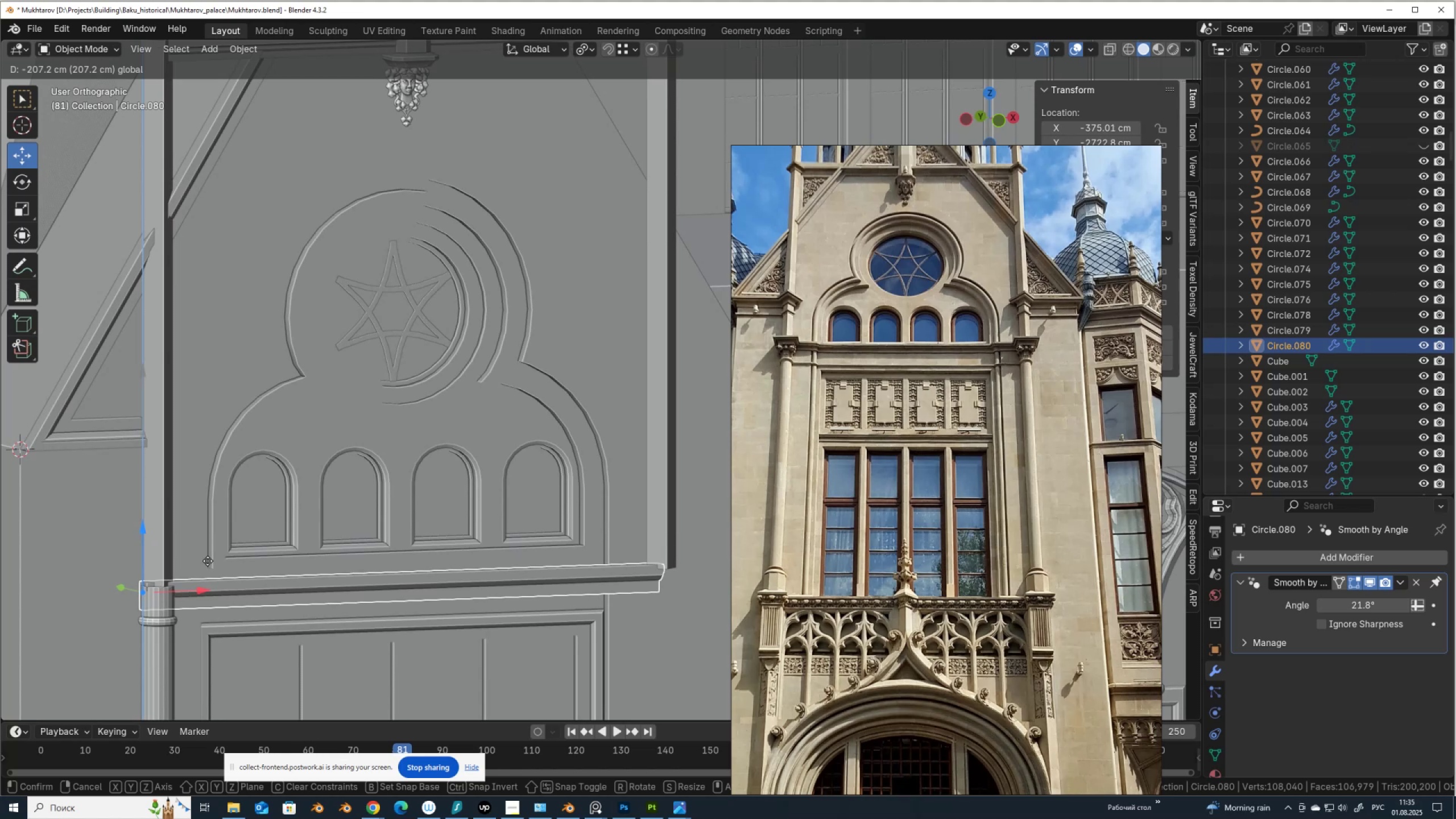 
wait(7.11)
 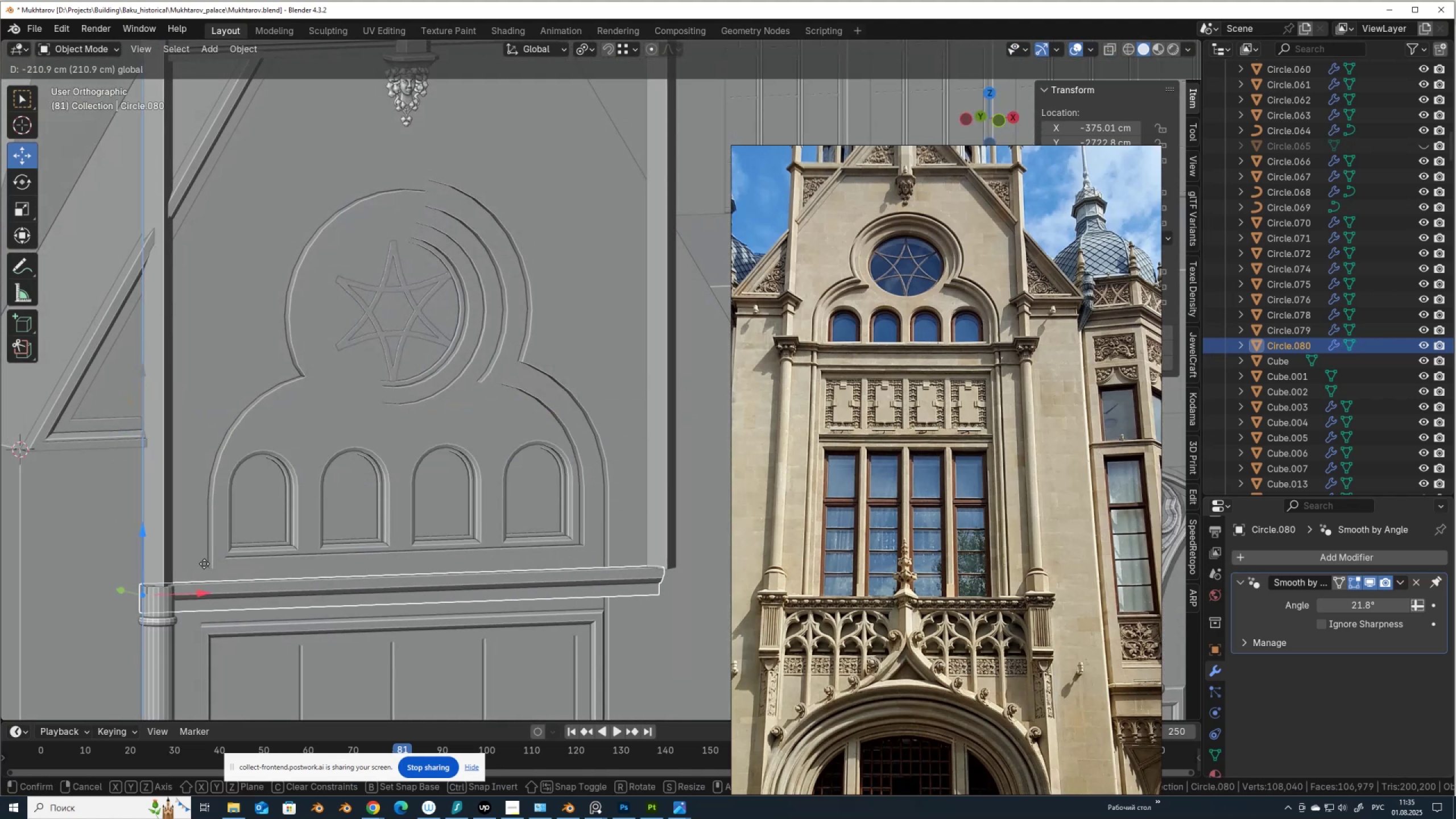 
hold_key(key=ControlLeft, duration=0.64)
 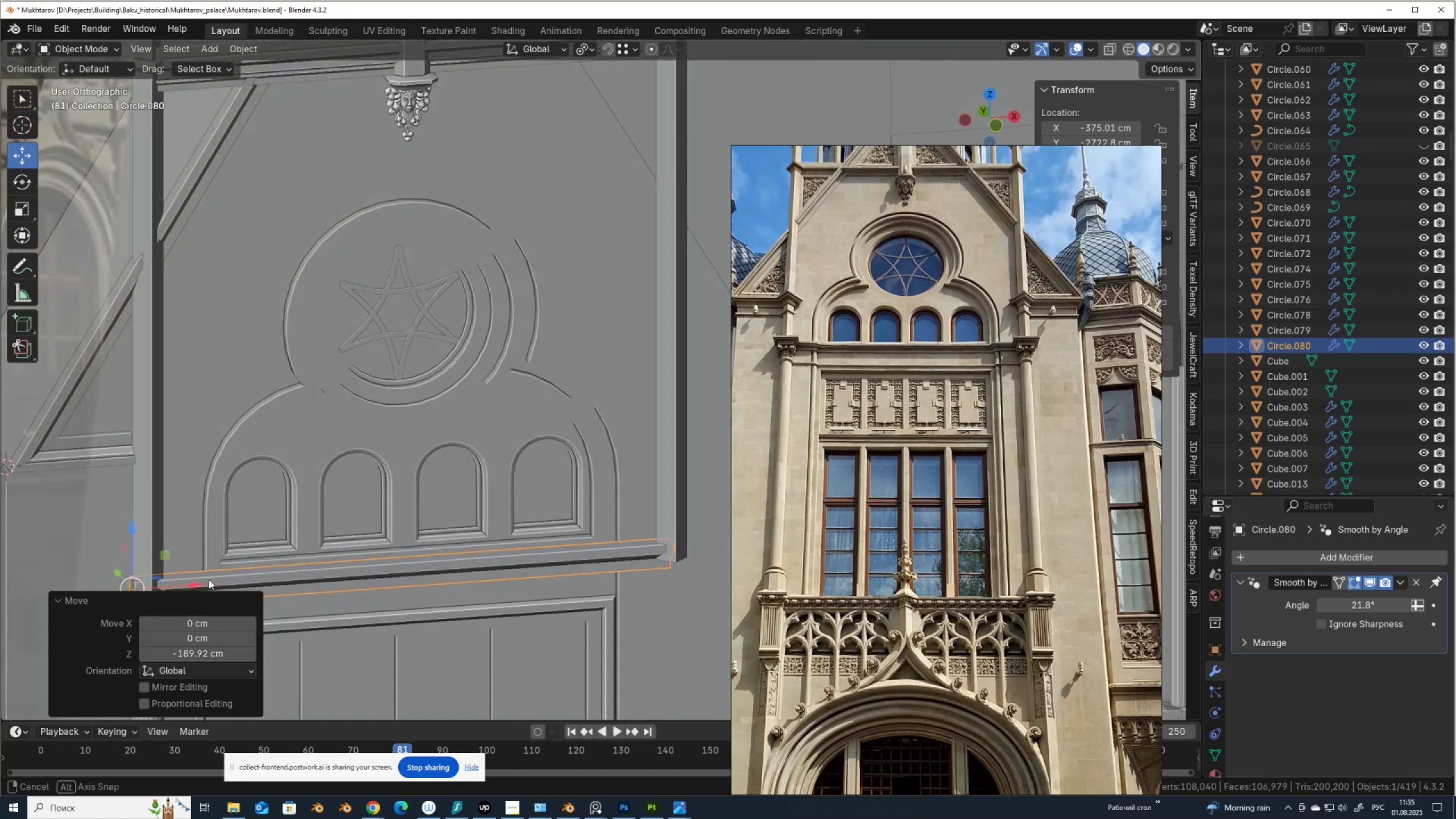 
hold_key(key=ShiftLeft, duration=0.75)
 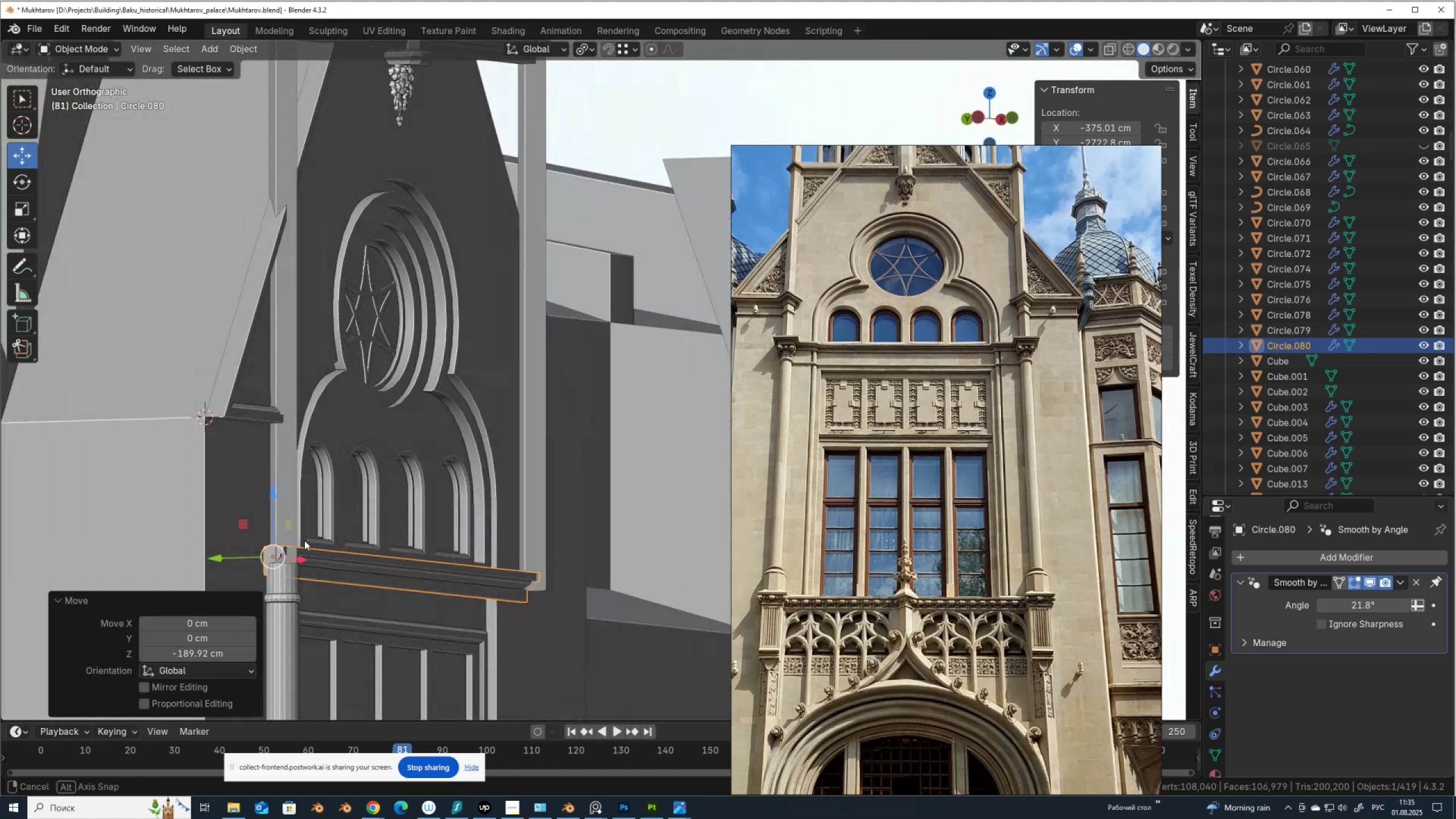 
hold_key(key=ShiftLeft, duration=0.5)
scroll: coordinate [391, 421], scroll_direction: up, amount: 4.0
 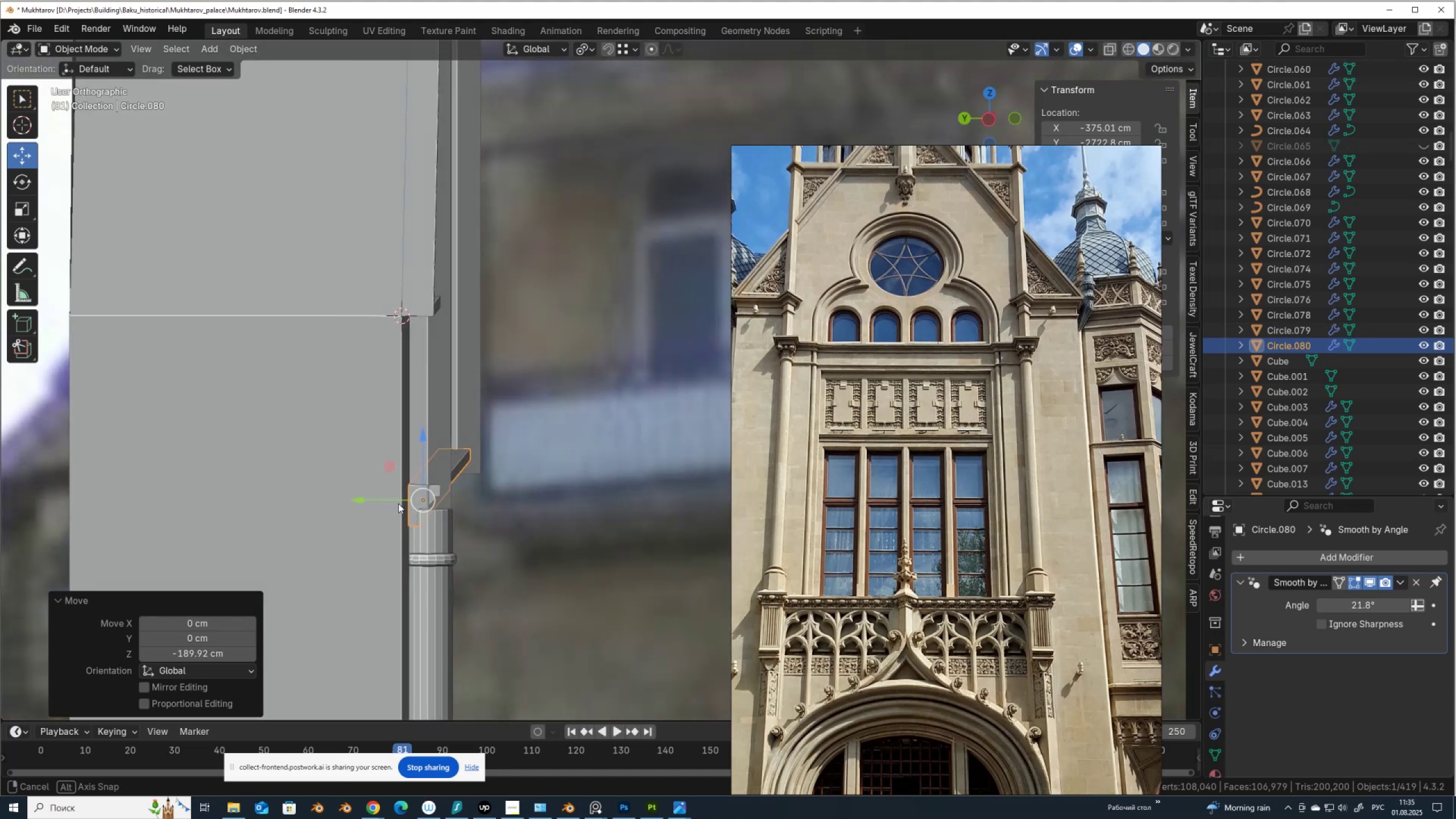 
hold_key(key=AltLeft, duration=0.61)
 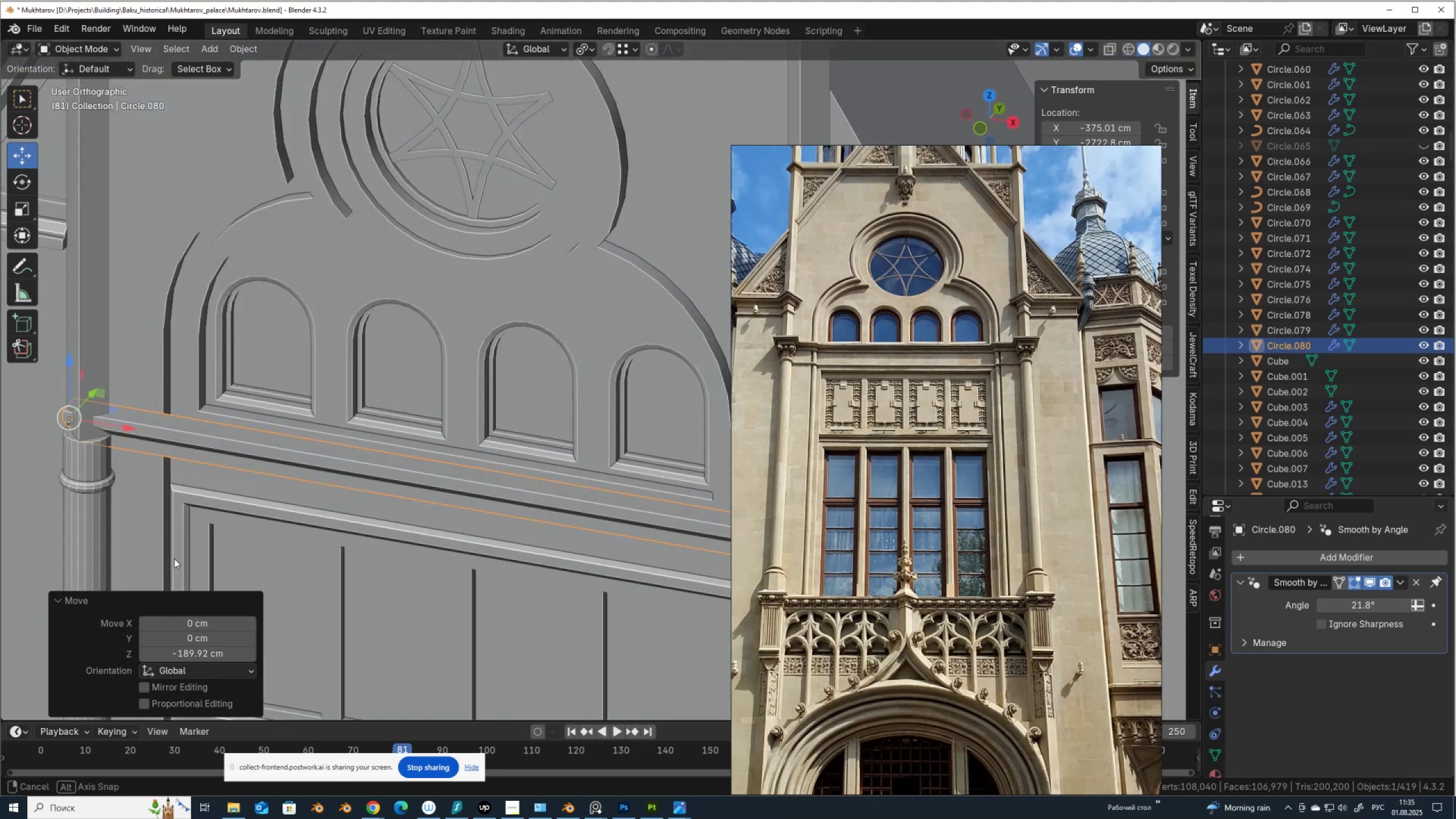 
wait(5.12)
 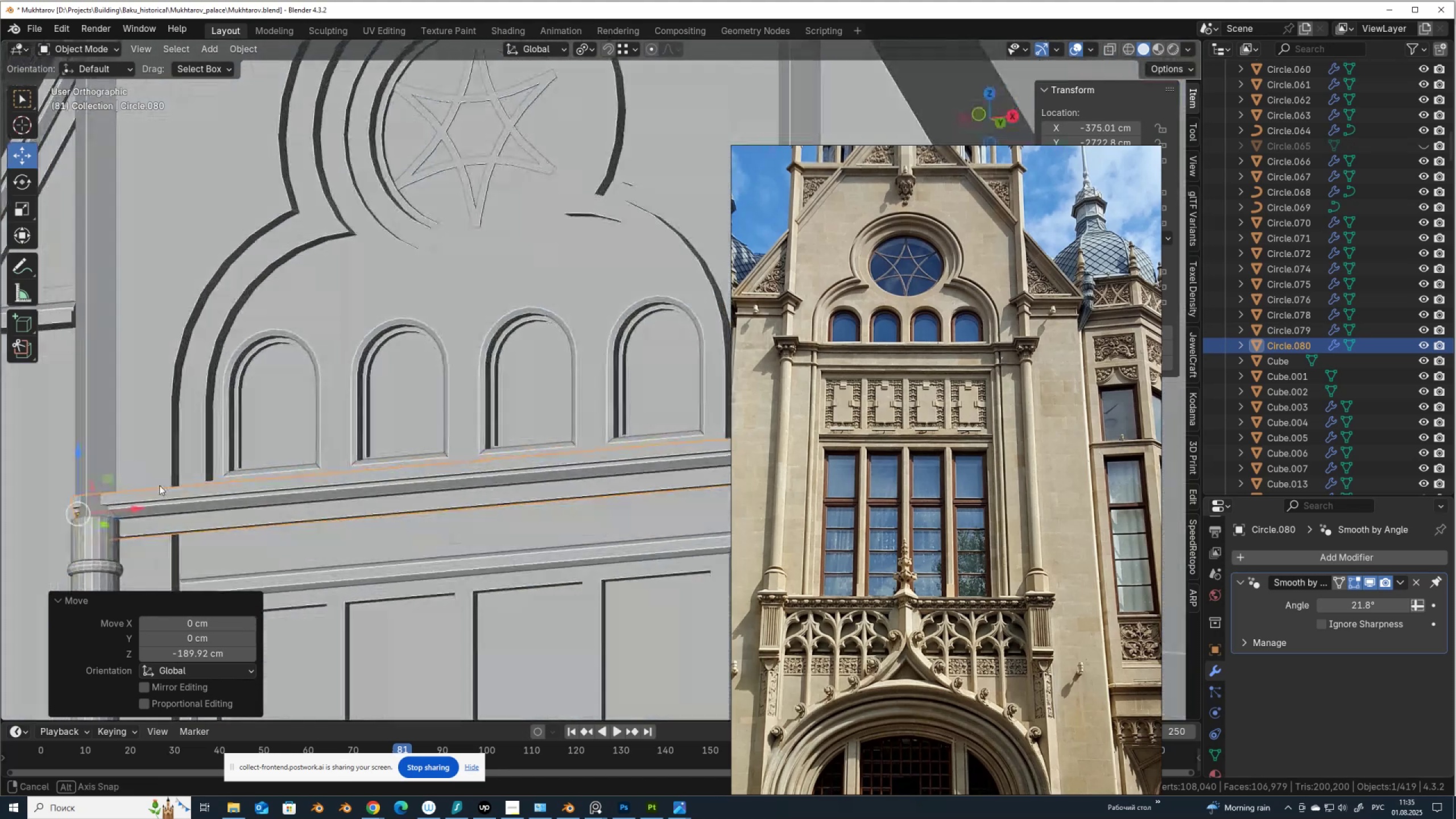 
scroll: coordinate [293, 500], scroll_direction: down, amount: 4.0
 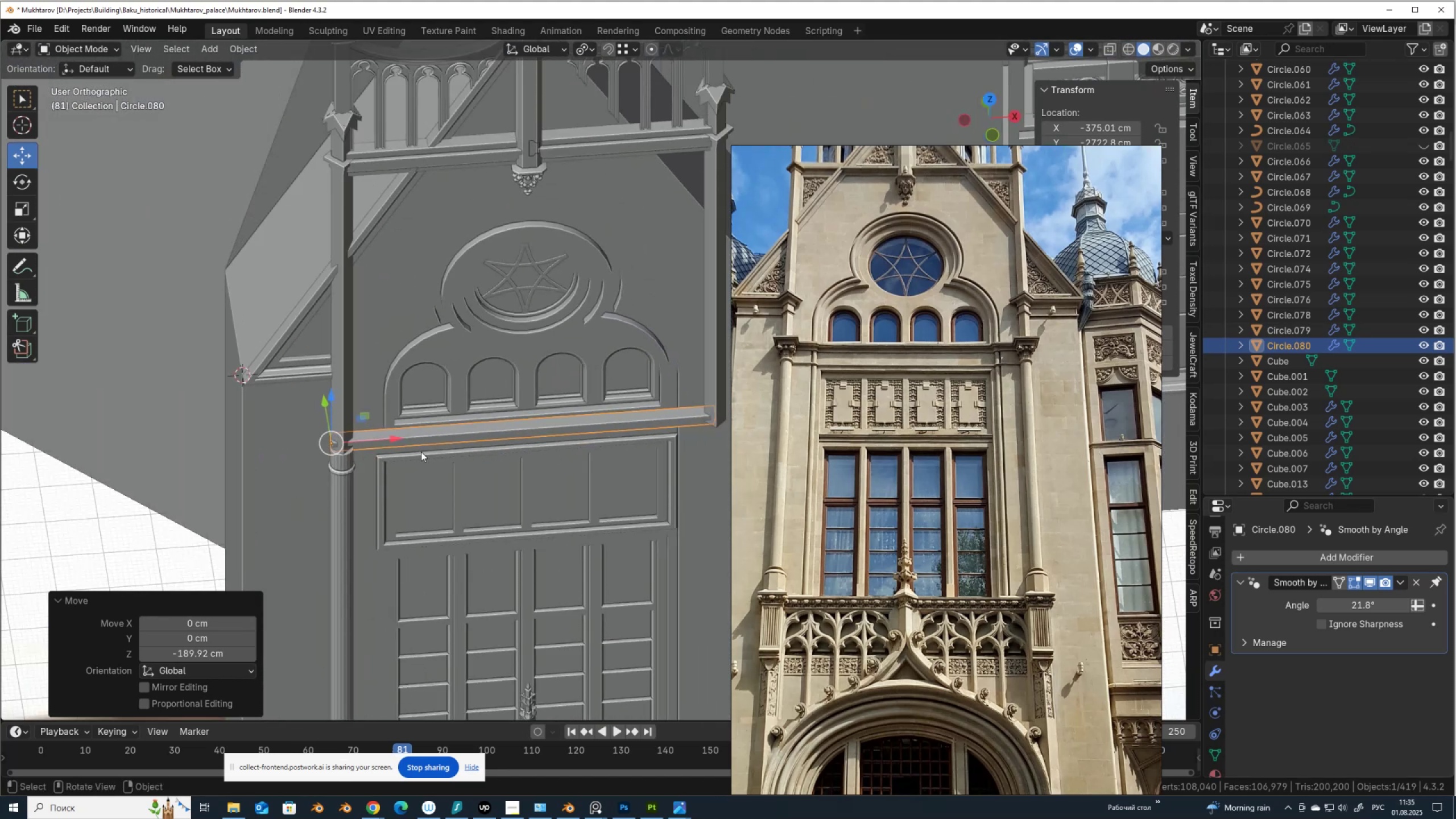 
scroll: coordinate [421, 452], scroll_direction: up, amount: 1.0
 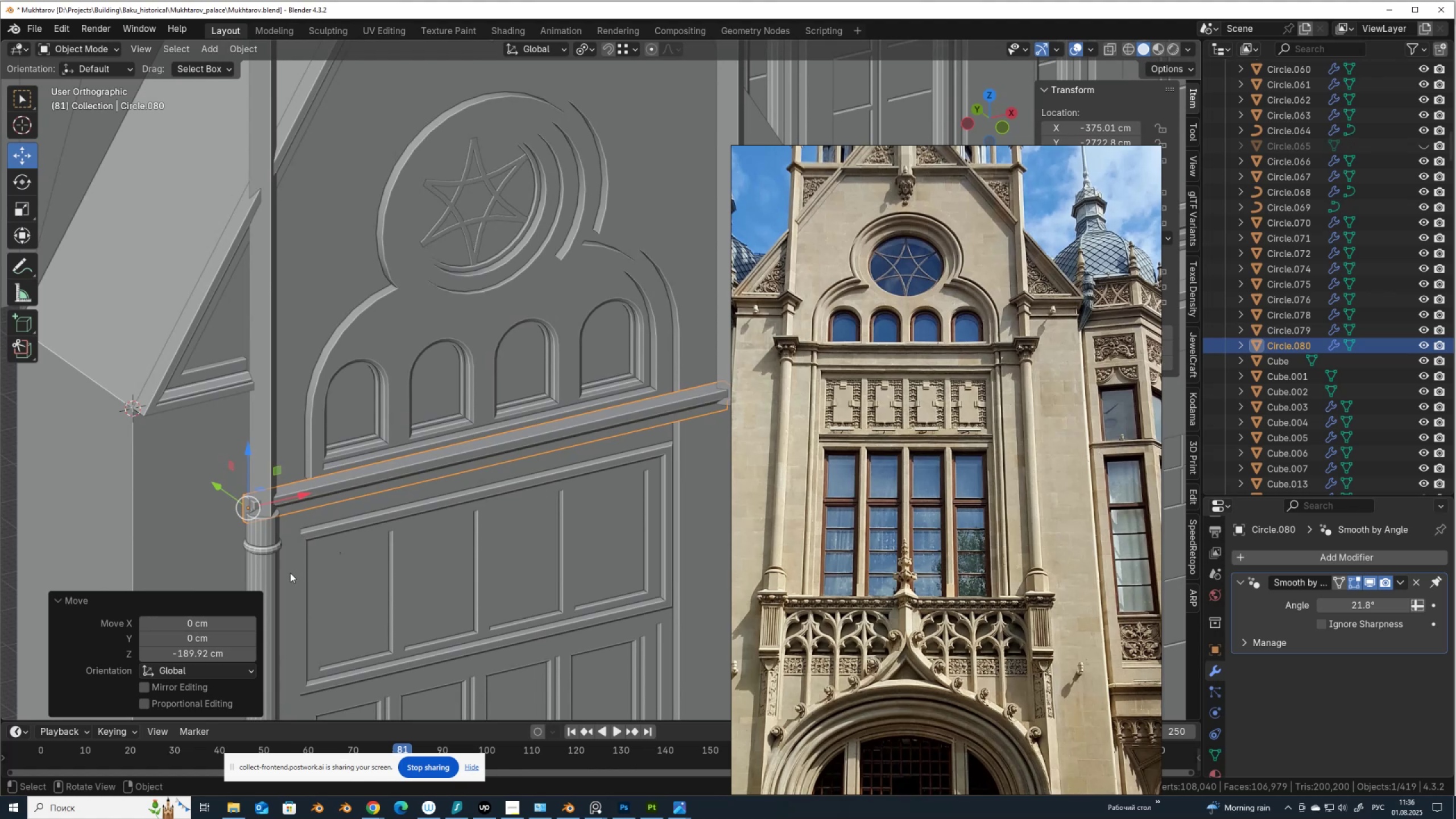 
wait(26.94)
 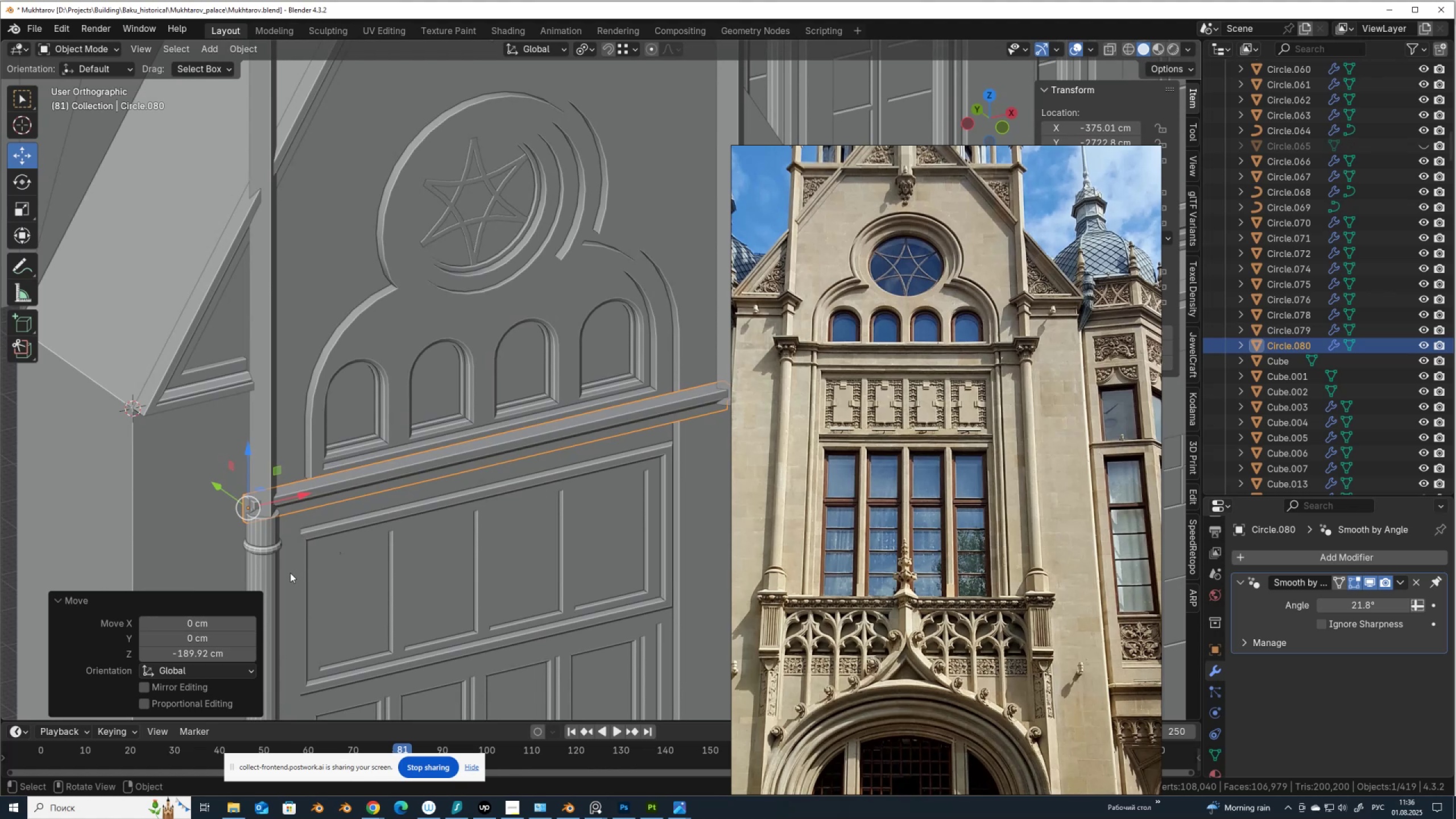 
key(Tab)
 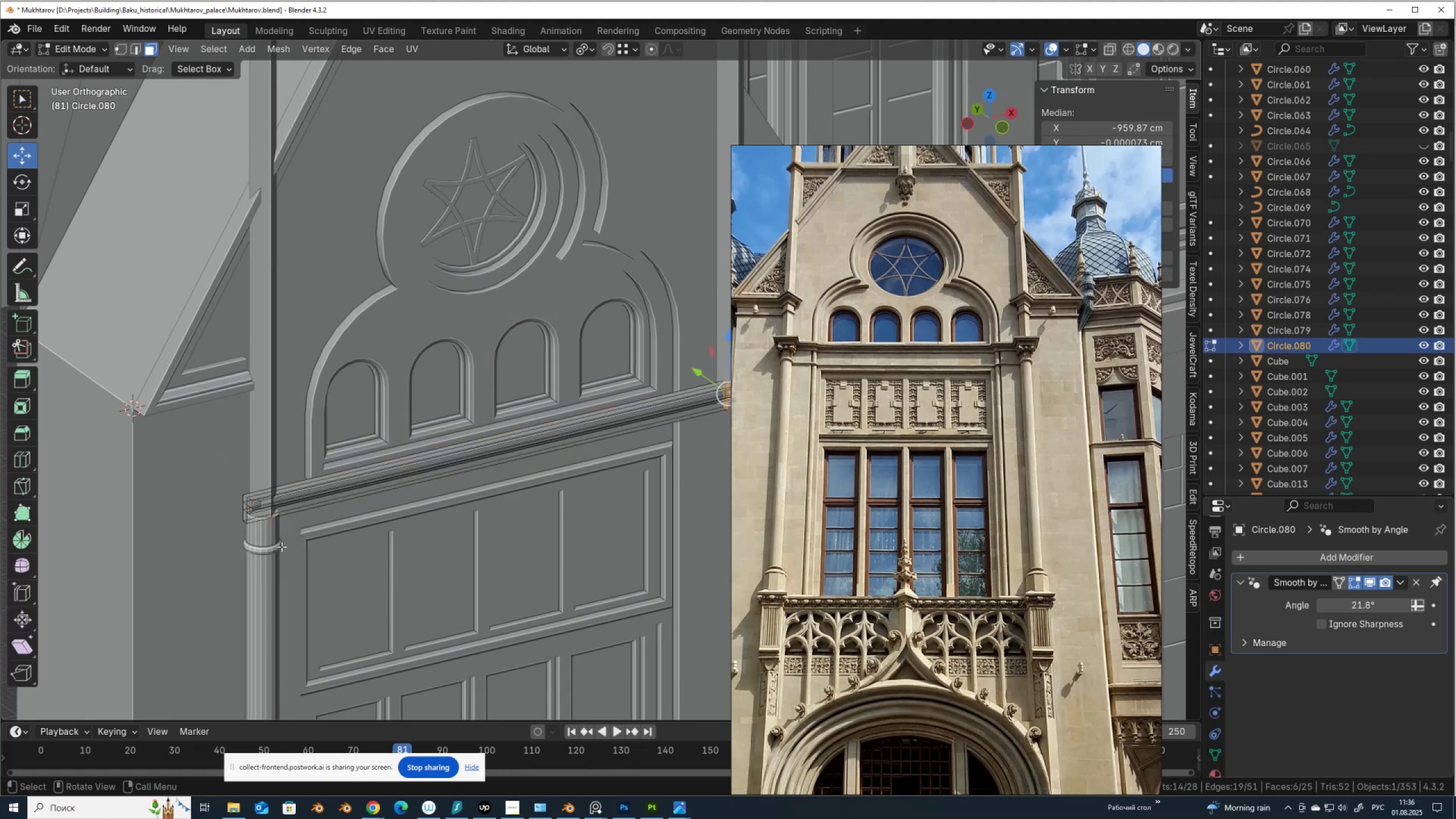 
scroll: coordinate [580, 486], scroll_direction: up, amount: 7.0
 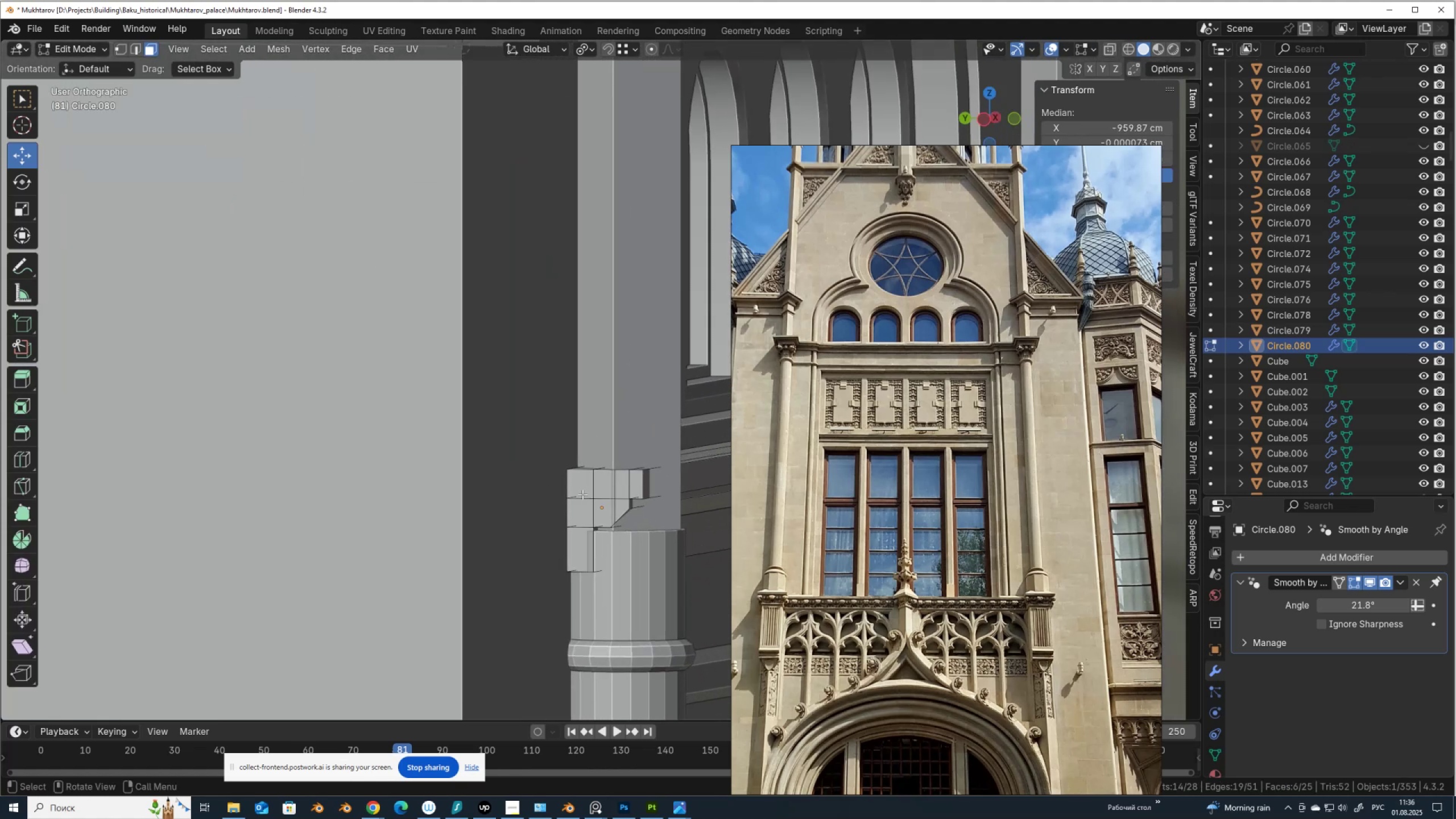 
key(2)
 